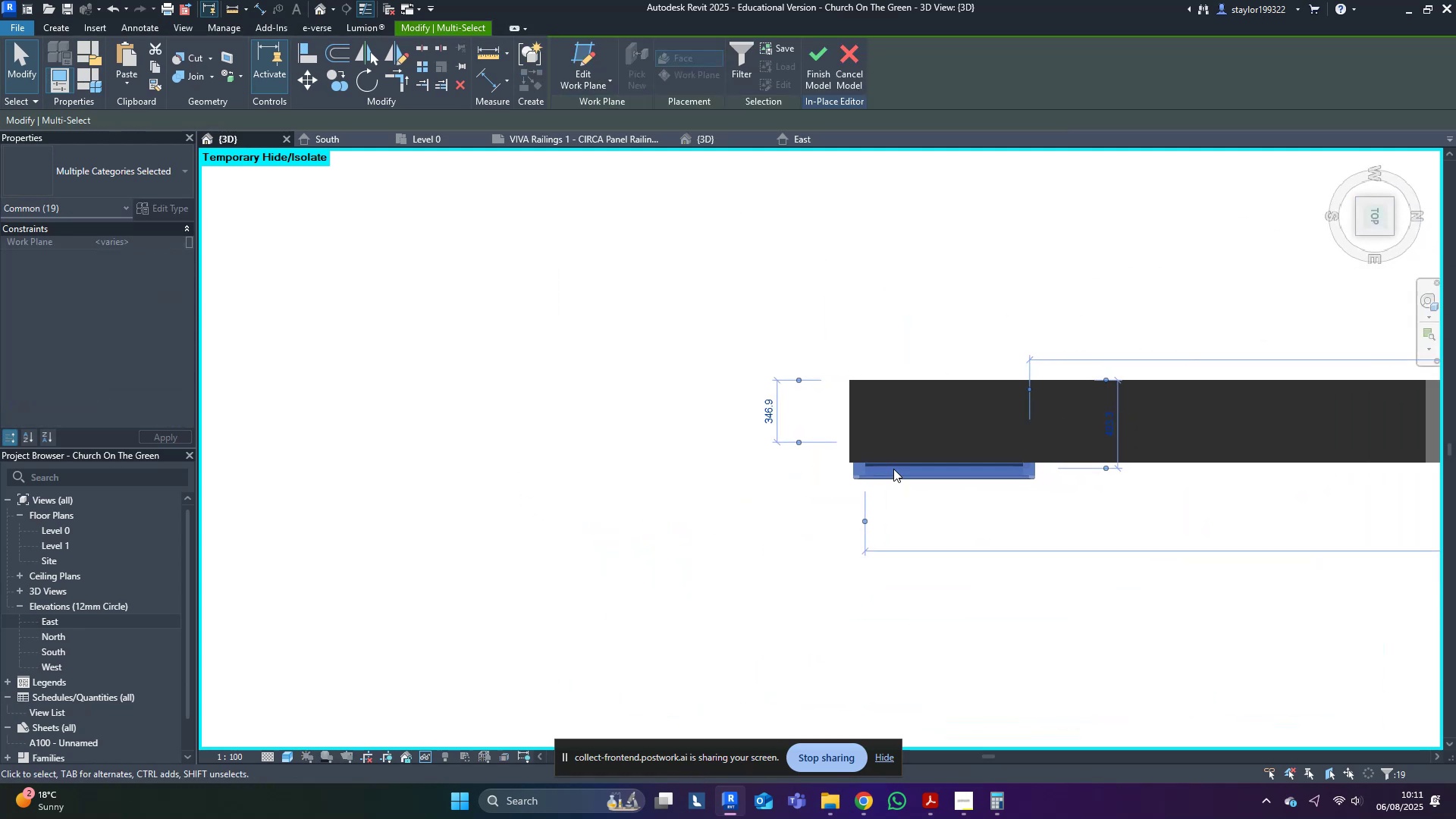 
type(mv)
 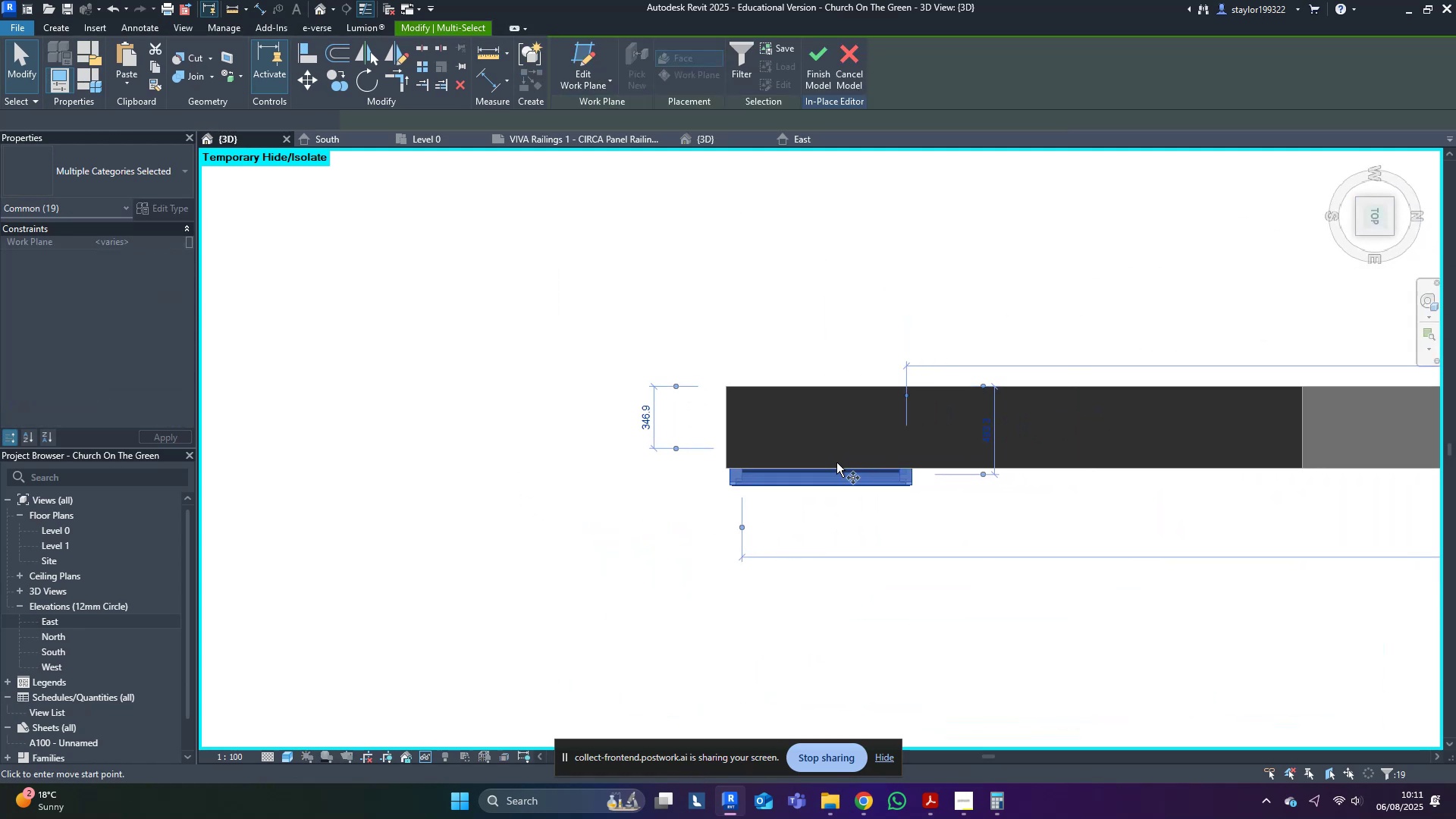 
scroll: coordinate [743, 490], scroll_direction: up, amount: 8.0
 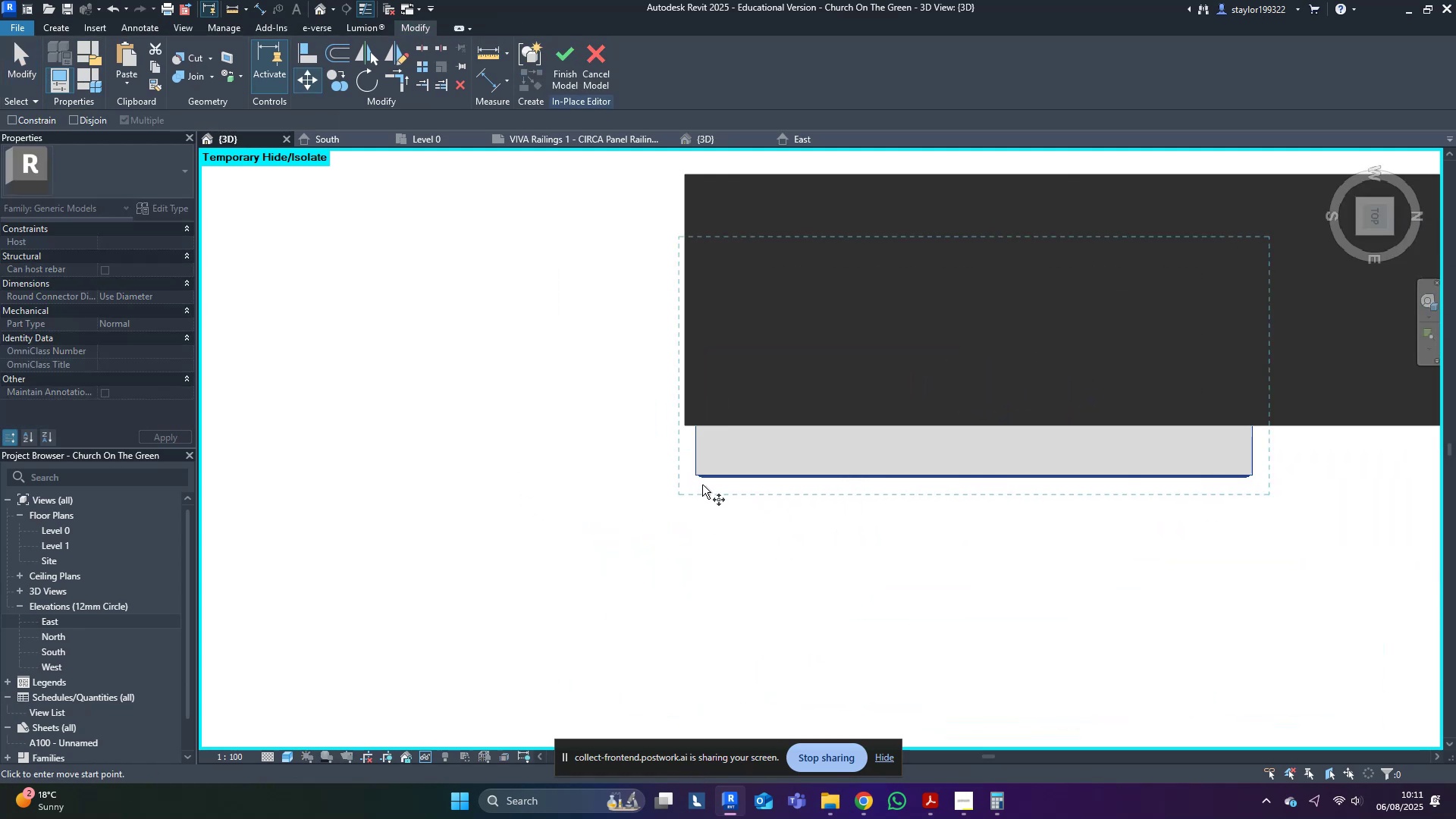 
left_click([703, 481])
 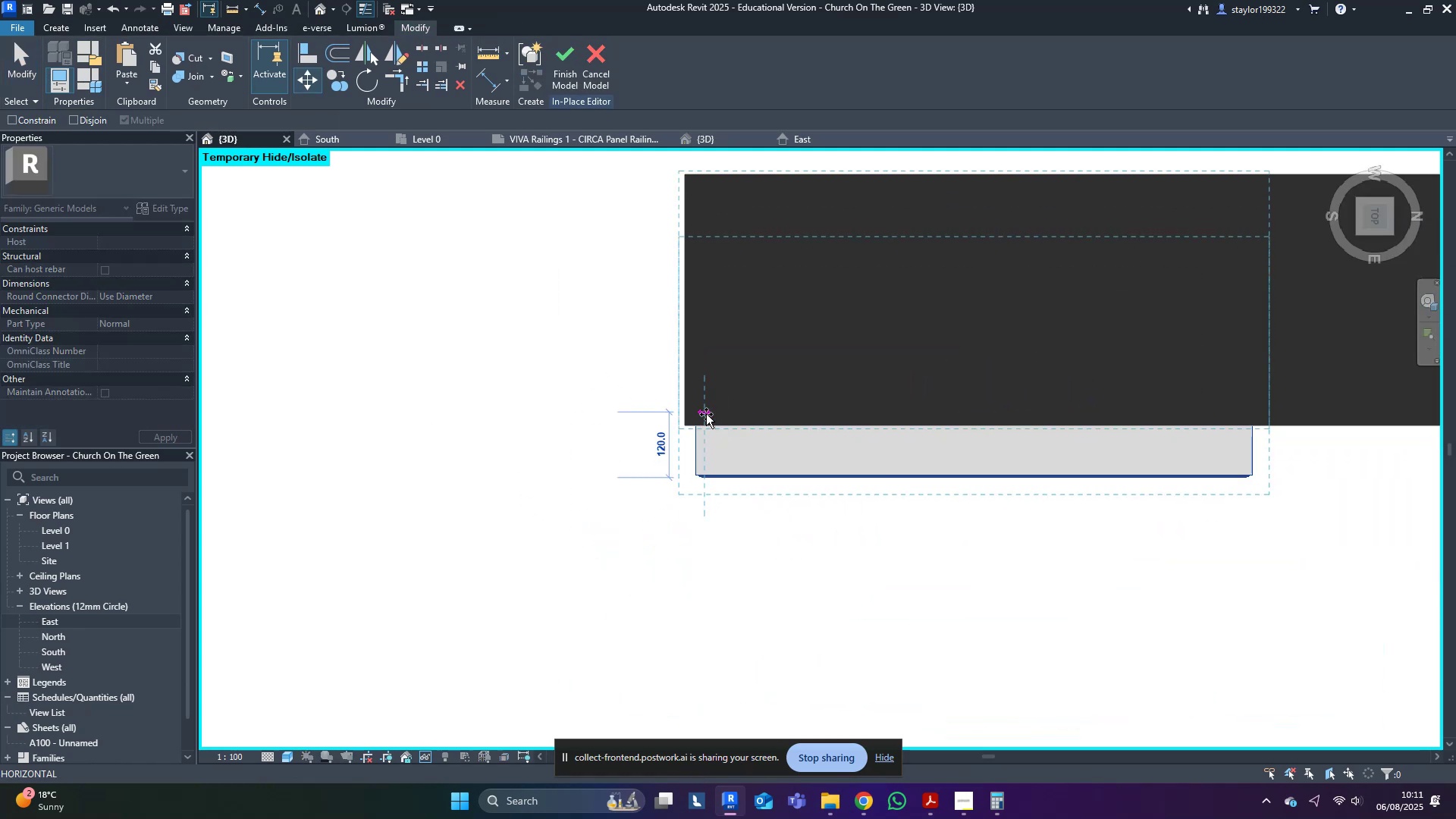 
left_click([706, 414])
 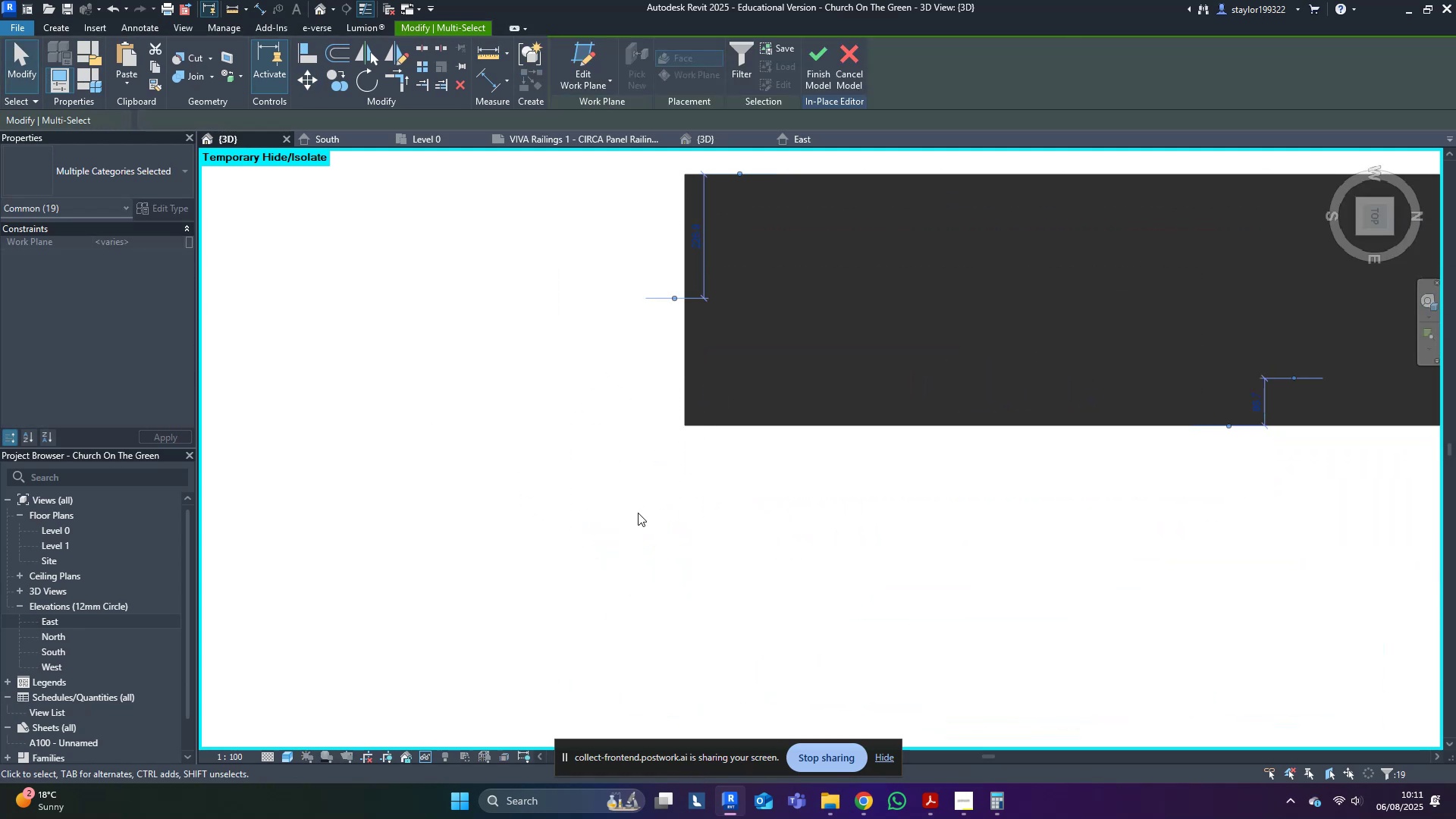 
scroll: coordinate [642, 516], scroll_direction: down, amount: 7.0
 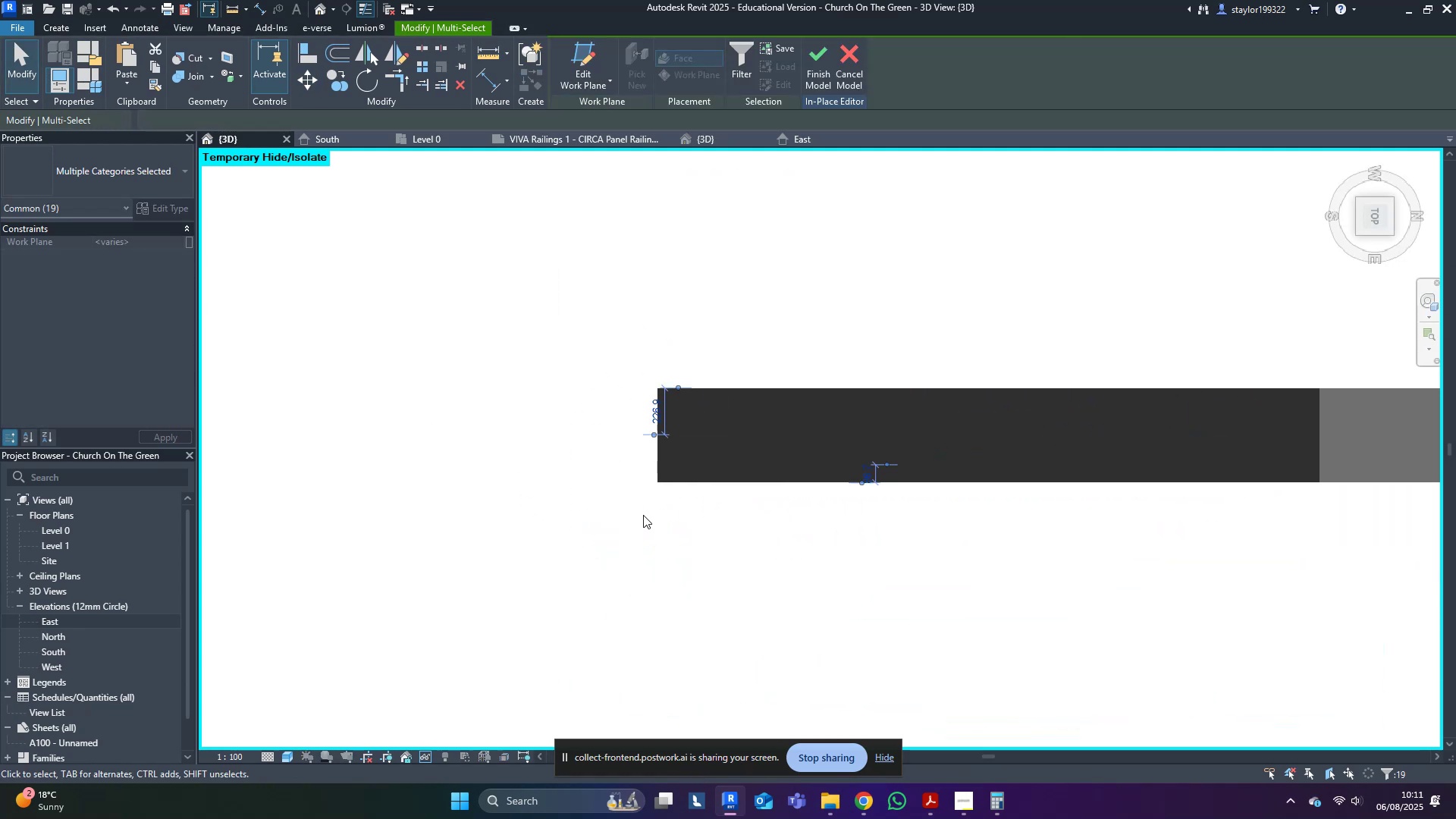 
type(hr)
 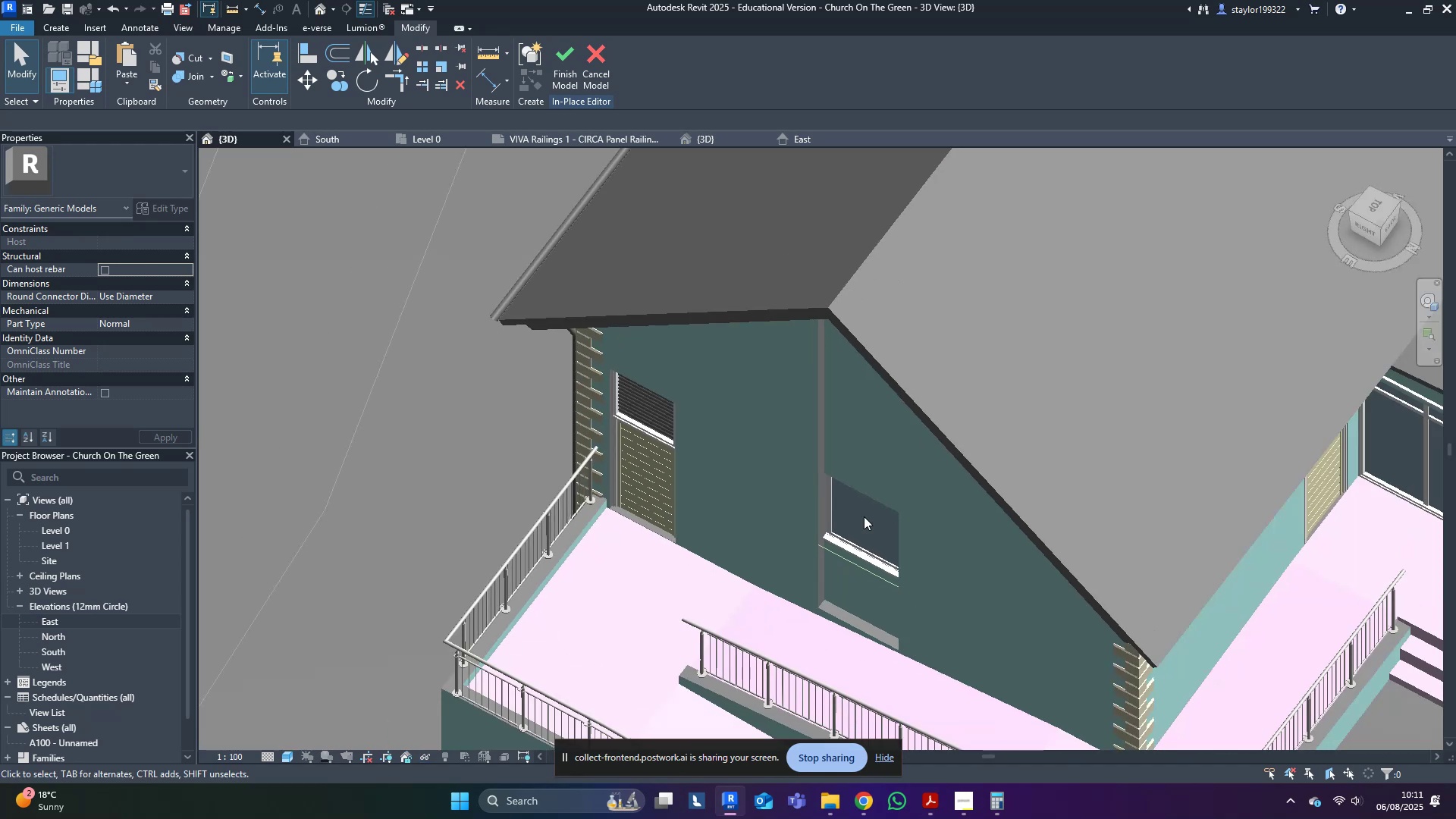 
scroll: coordinate [799, 470], scroll_direction: down, amount: 7.0
 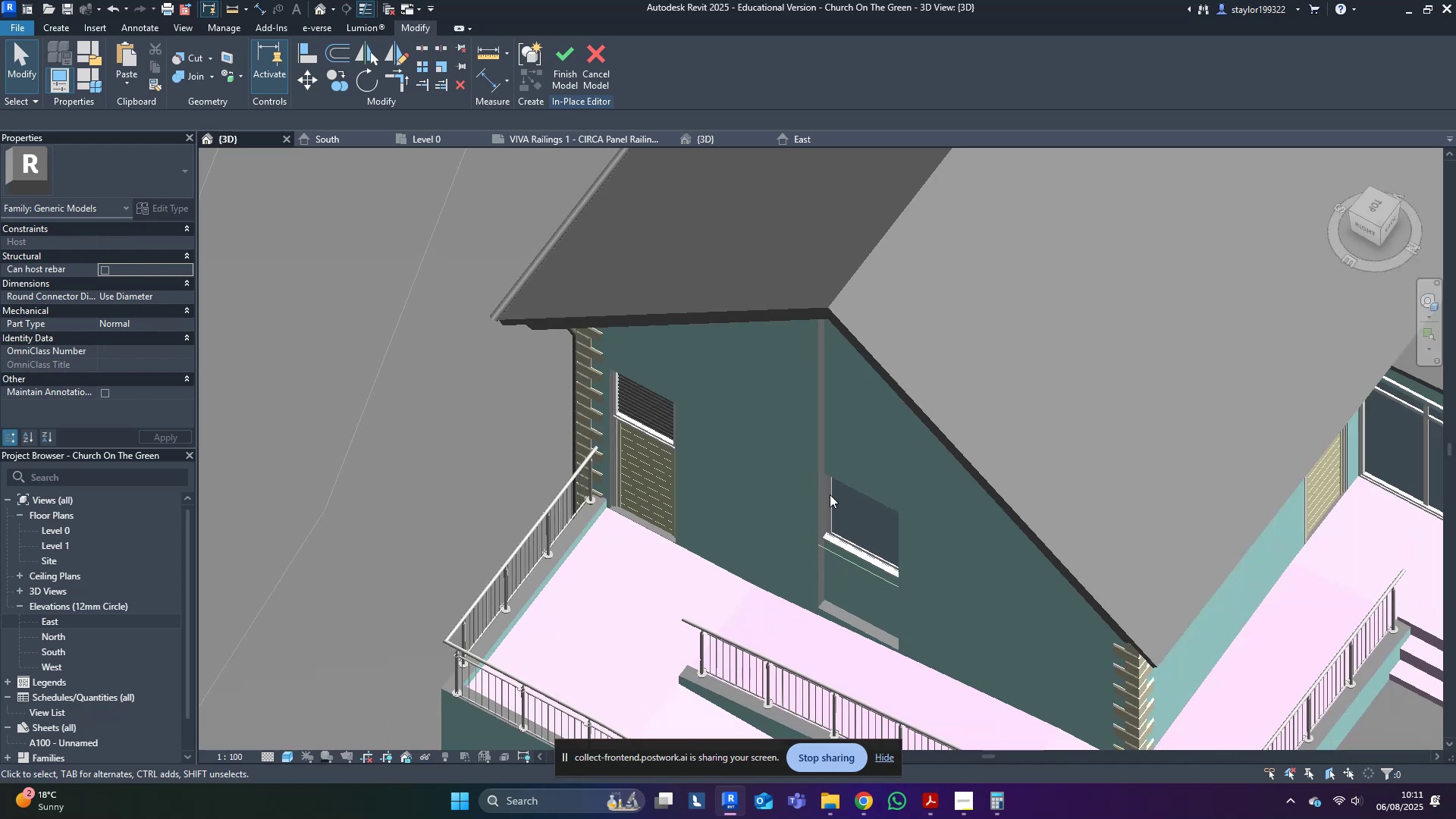 
hold_key(key=ShiftLeft, duration=0.31)
 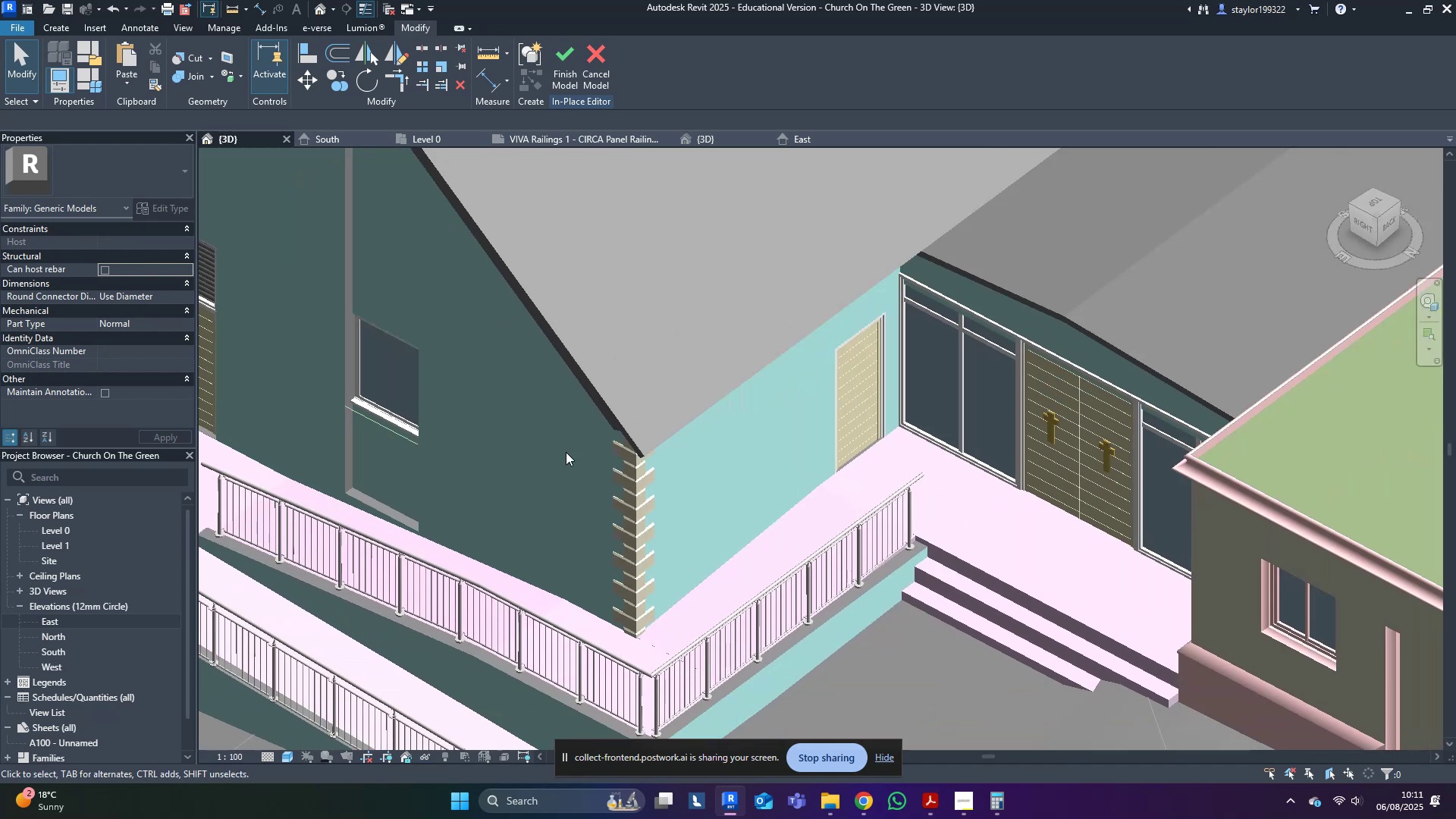 
hold_key(key=ShiftLeft, duration=0.42)
 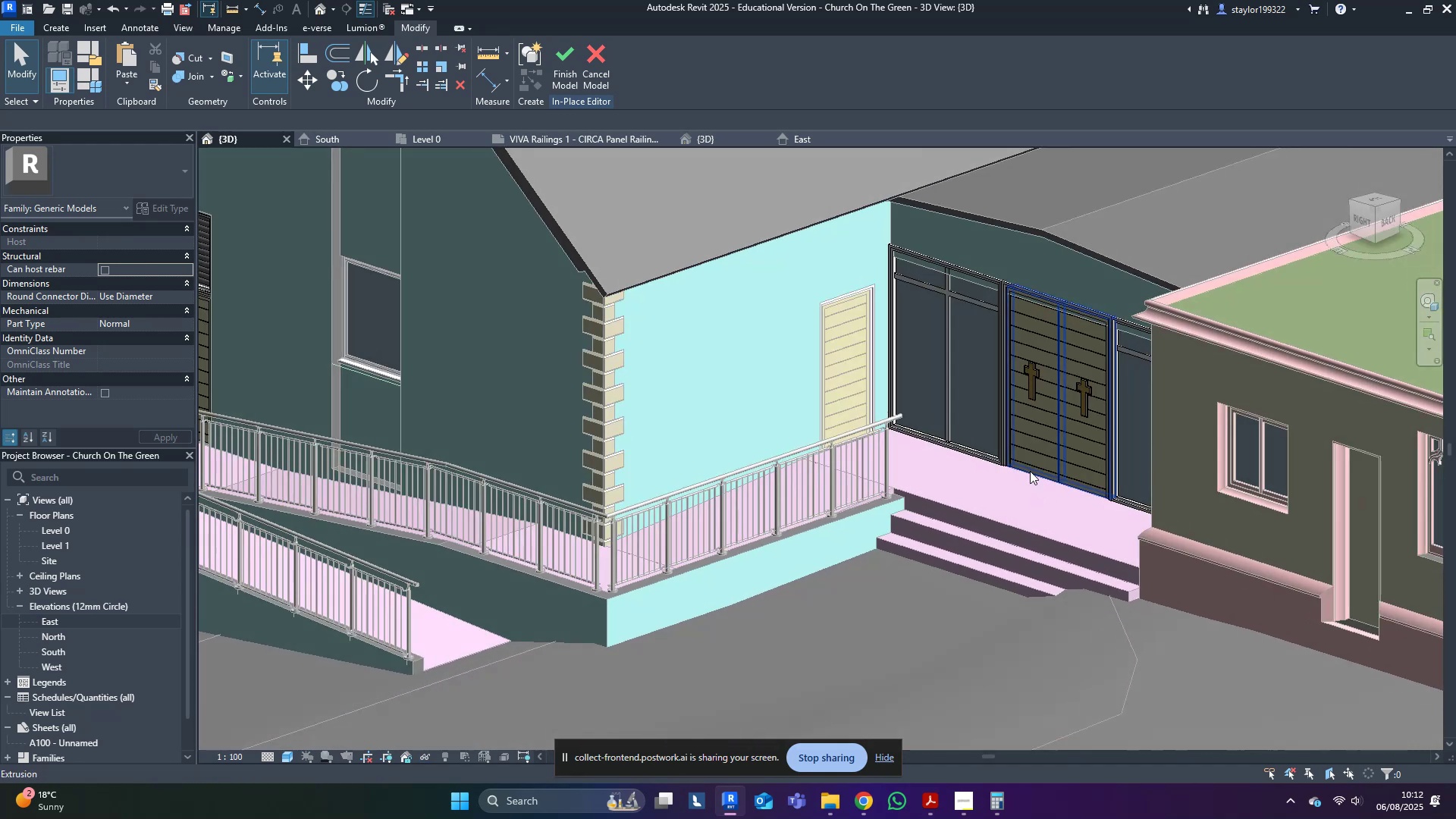 
scroll: coordinate [861, 316], scroll_direction: up, amount: 7.0
 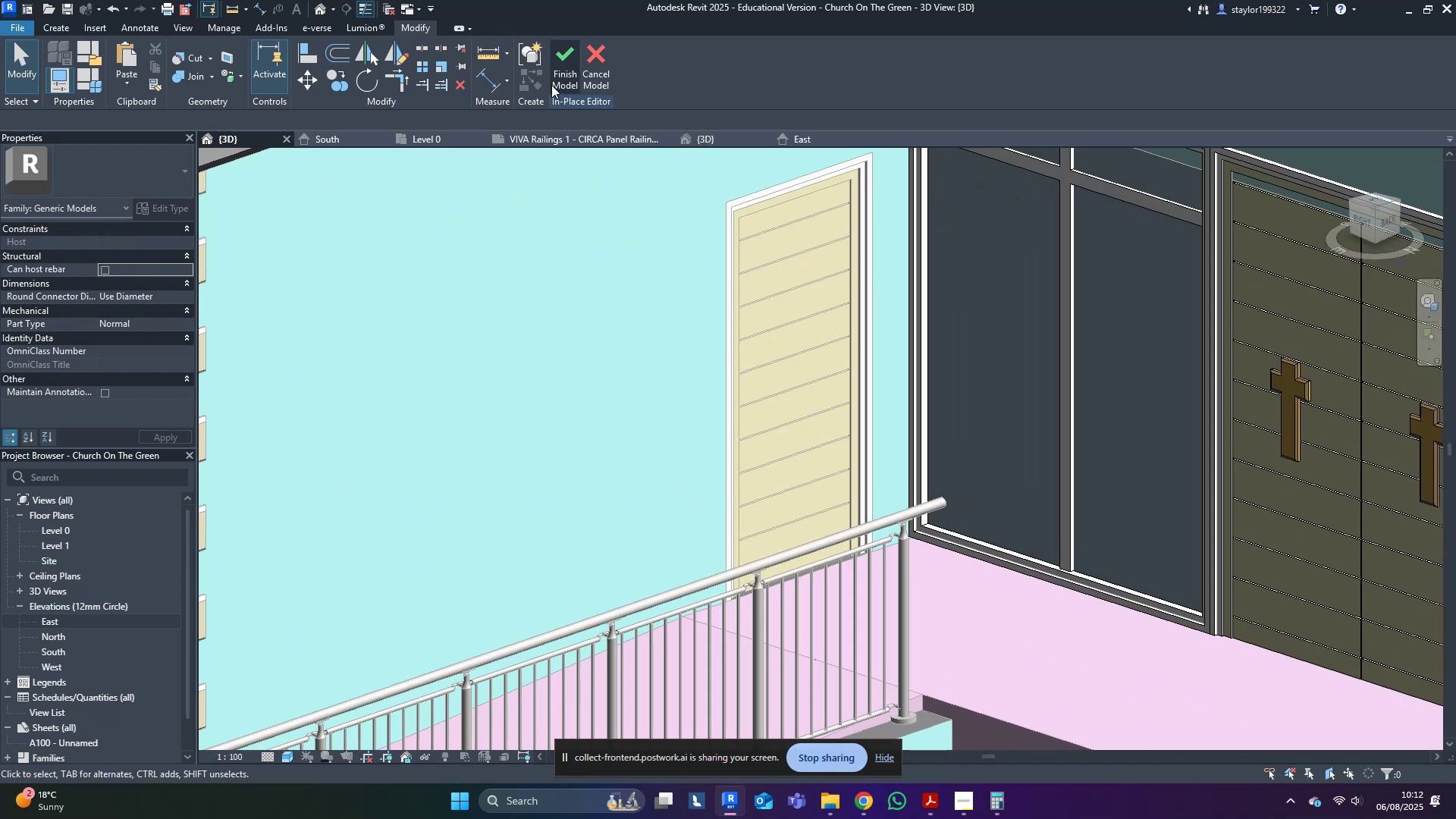 
left_click([567, 64])
 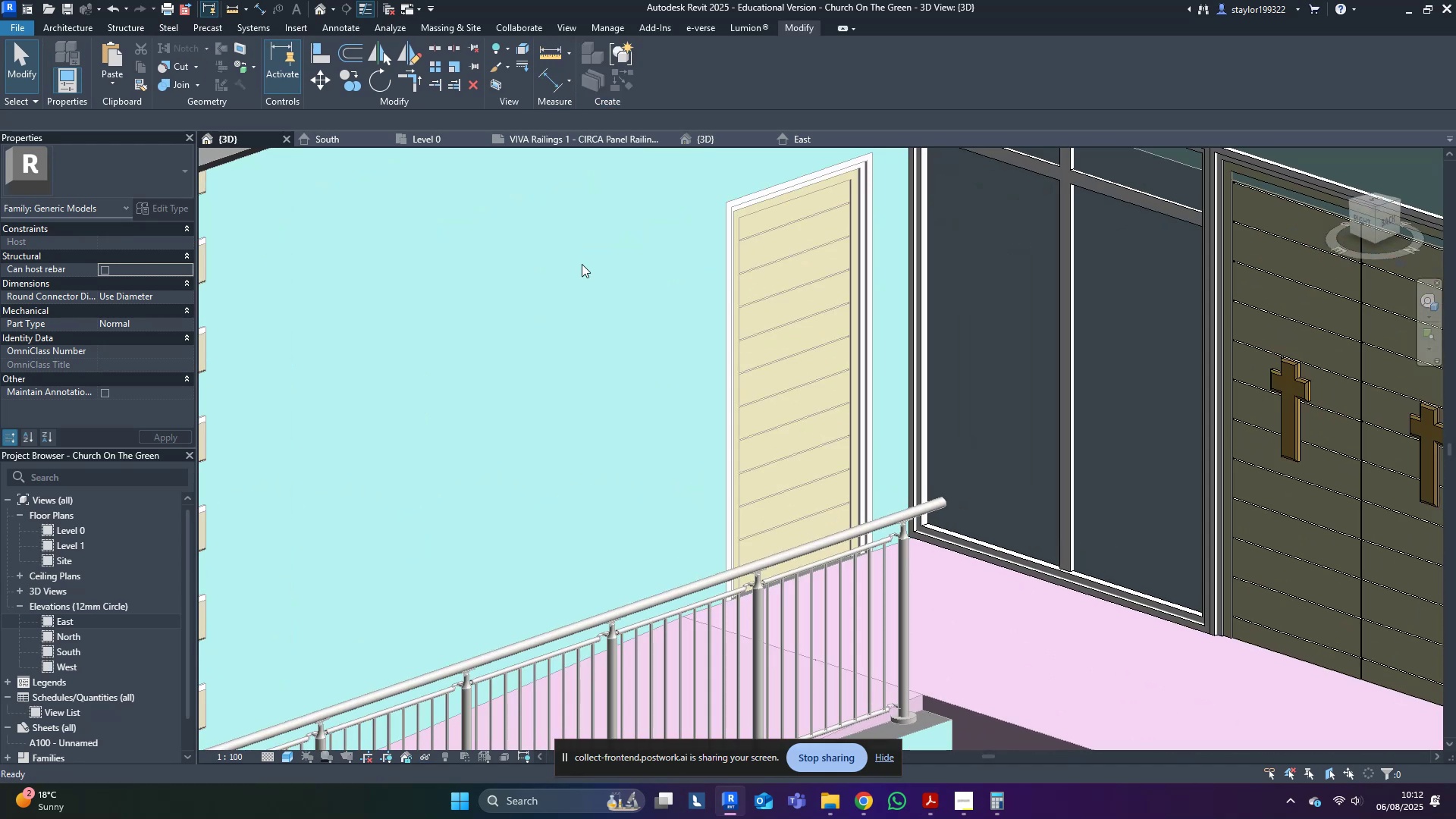 
scroll: coordinate [708, 438], scroll_direction: down, amount: 11.0
 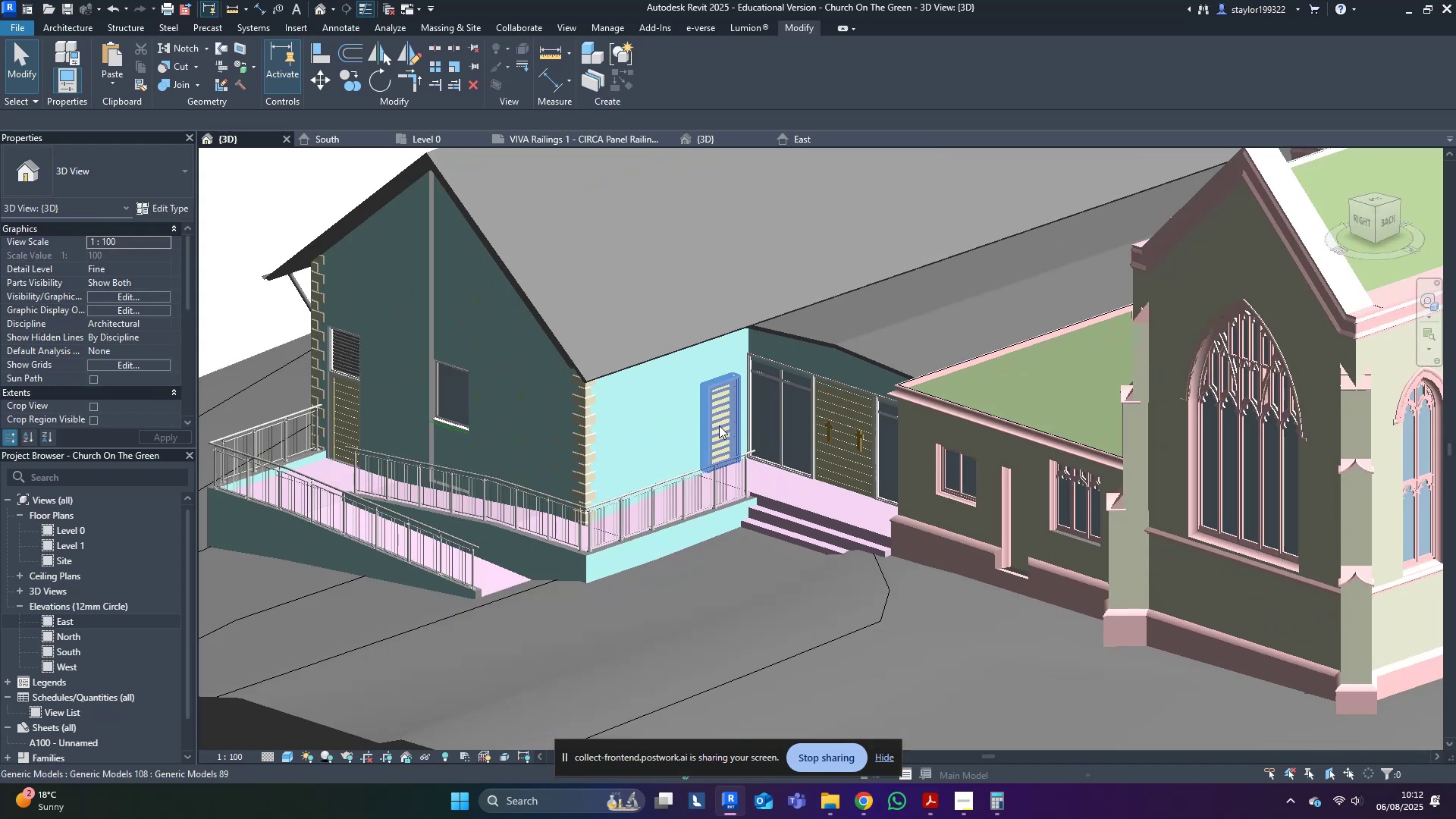 
hold_key(key=ShiftLeft, duration=0.37)
 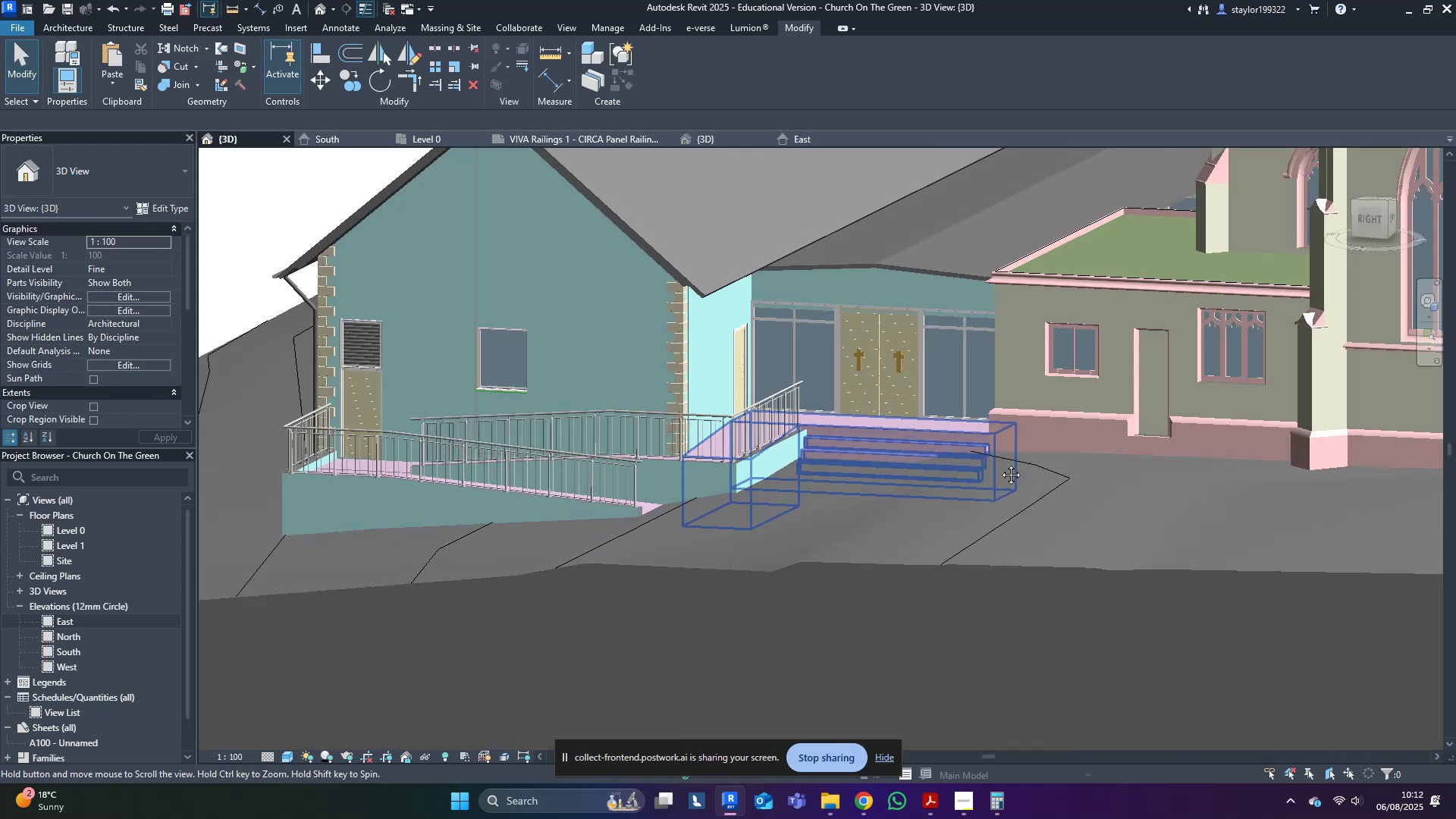 
key(Control+ControlLeft)
 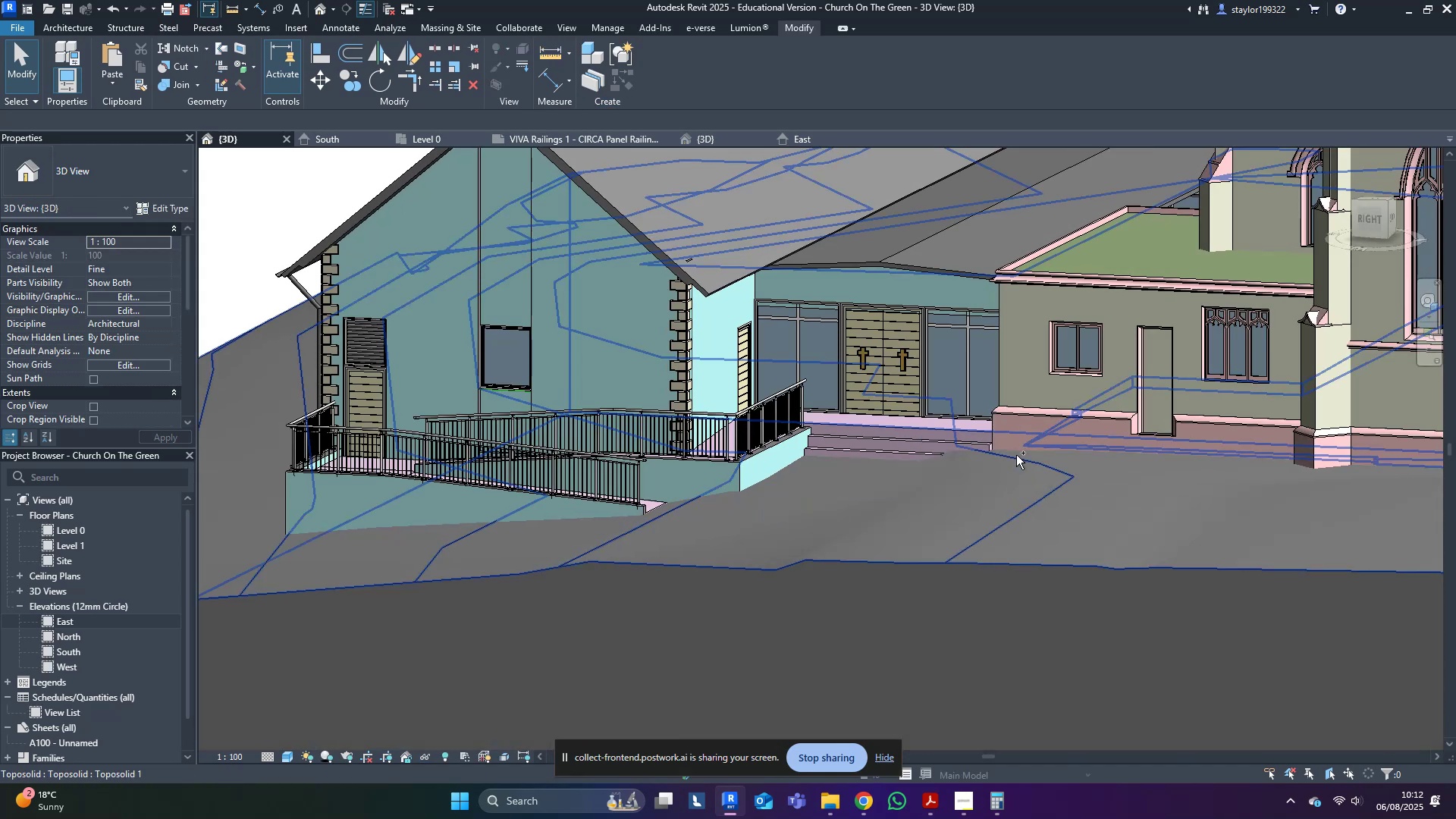 
key(Control+S)
 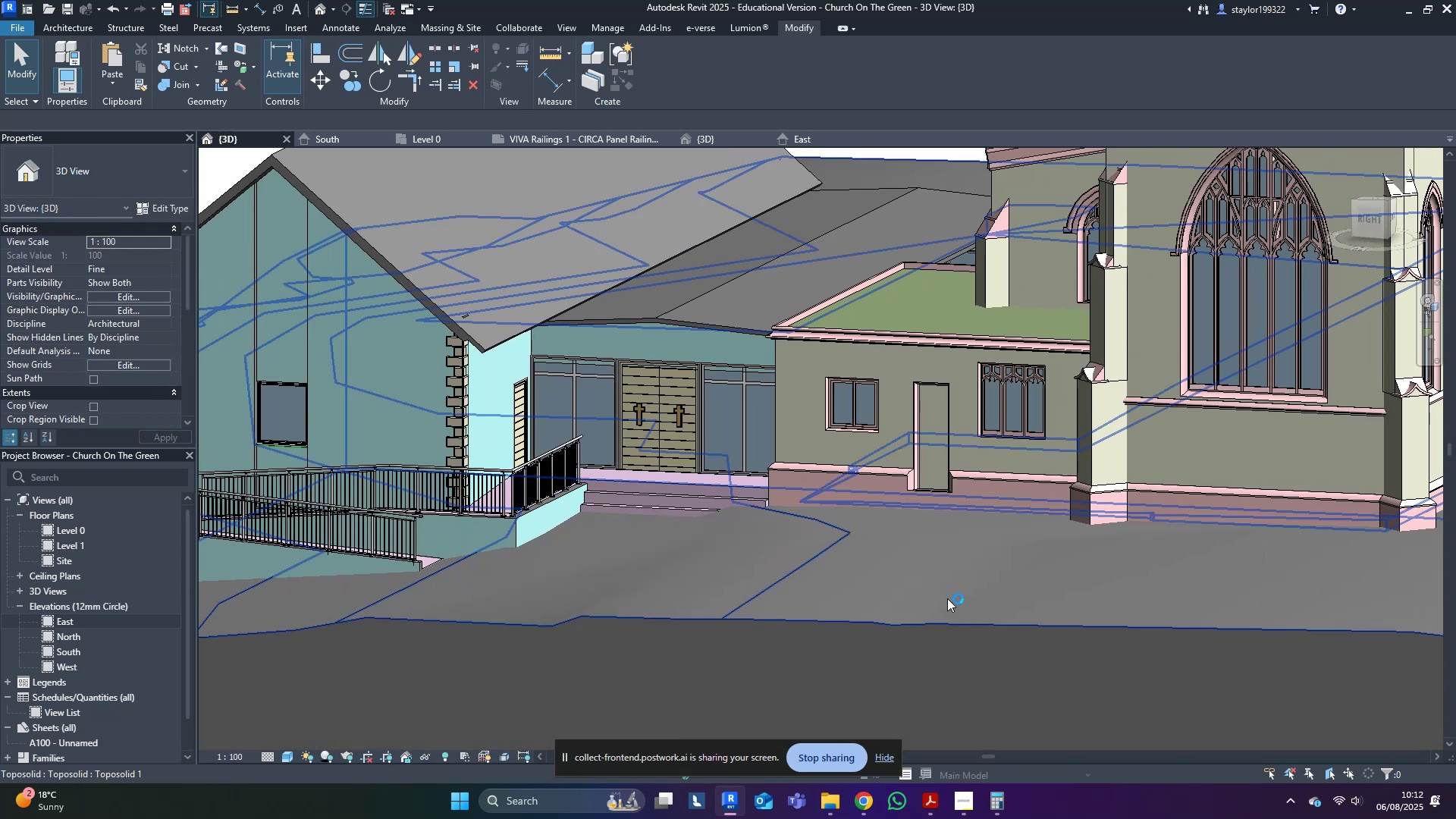 
type(hh)
 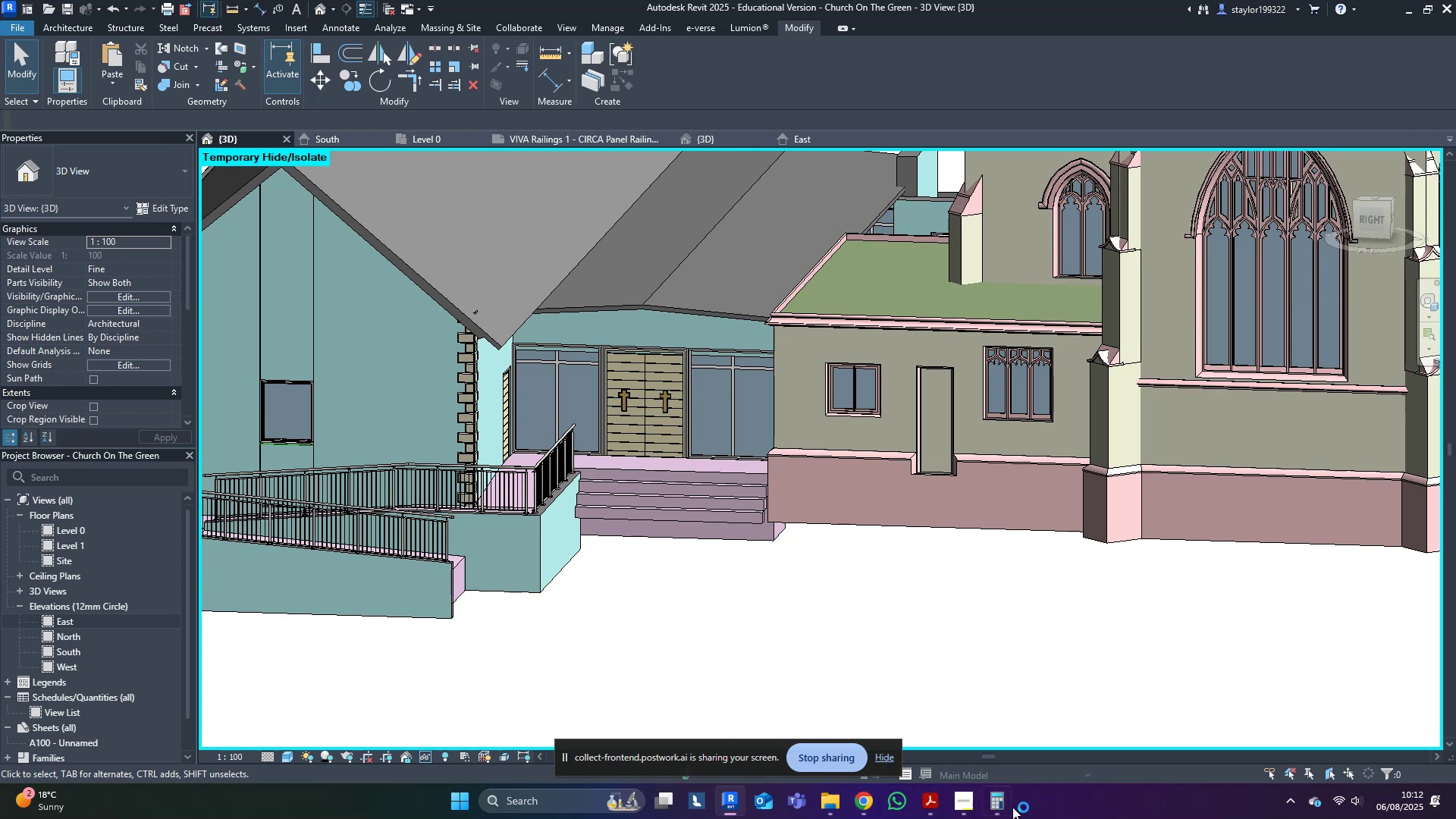 
left_click([965, 809])
 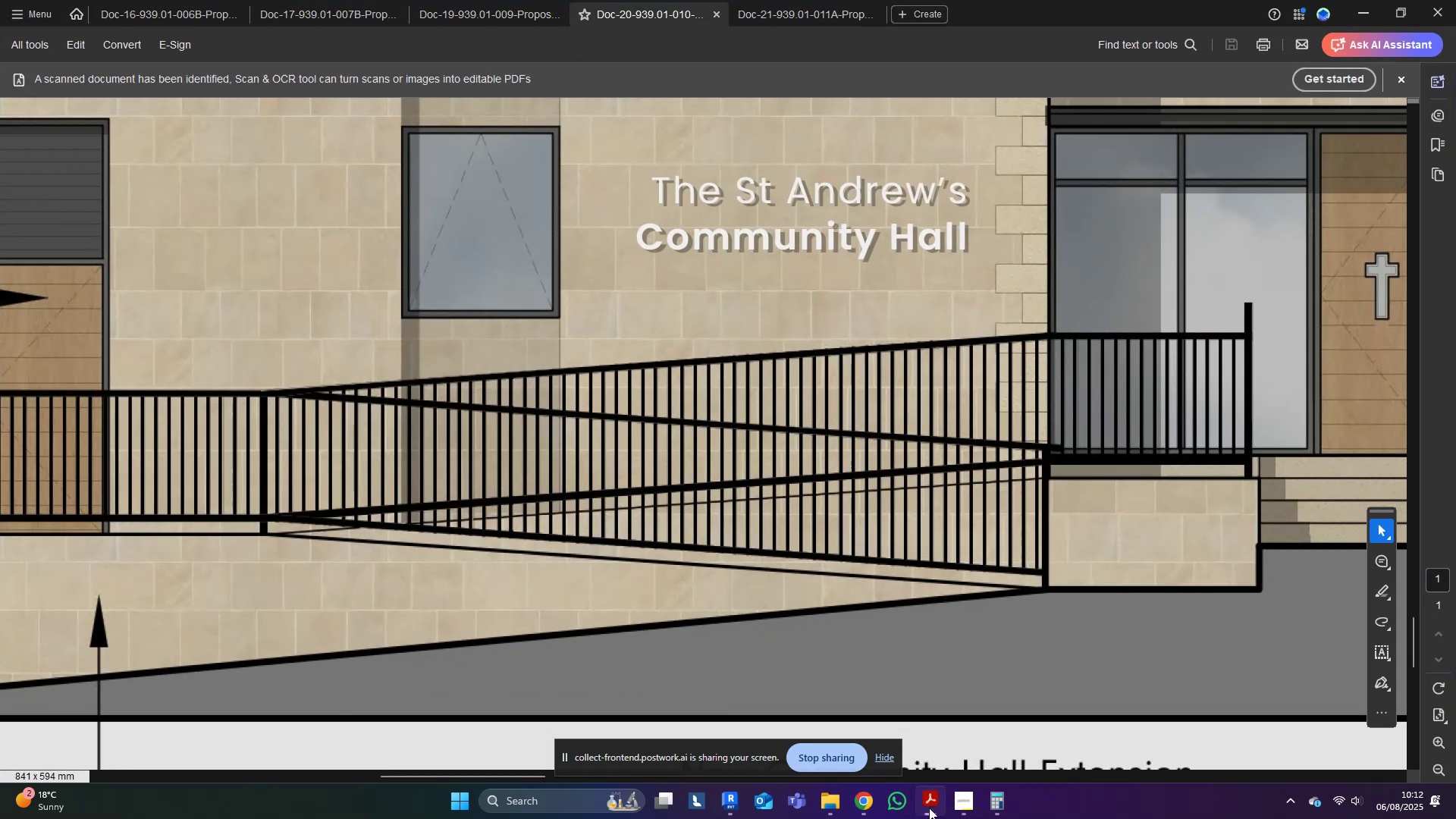 
hold_key(key=ControlLeft, duration=0.46)
scroll: coordinate [704, 513], scroll_direction: down, amount: 4.0
 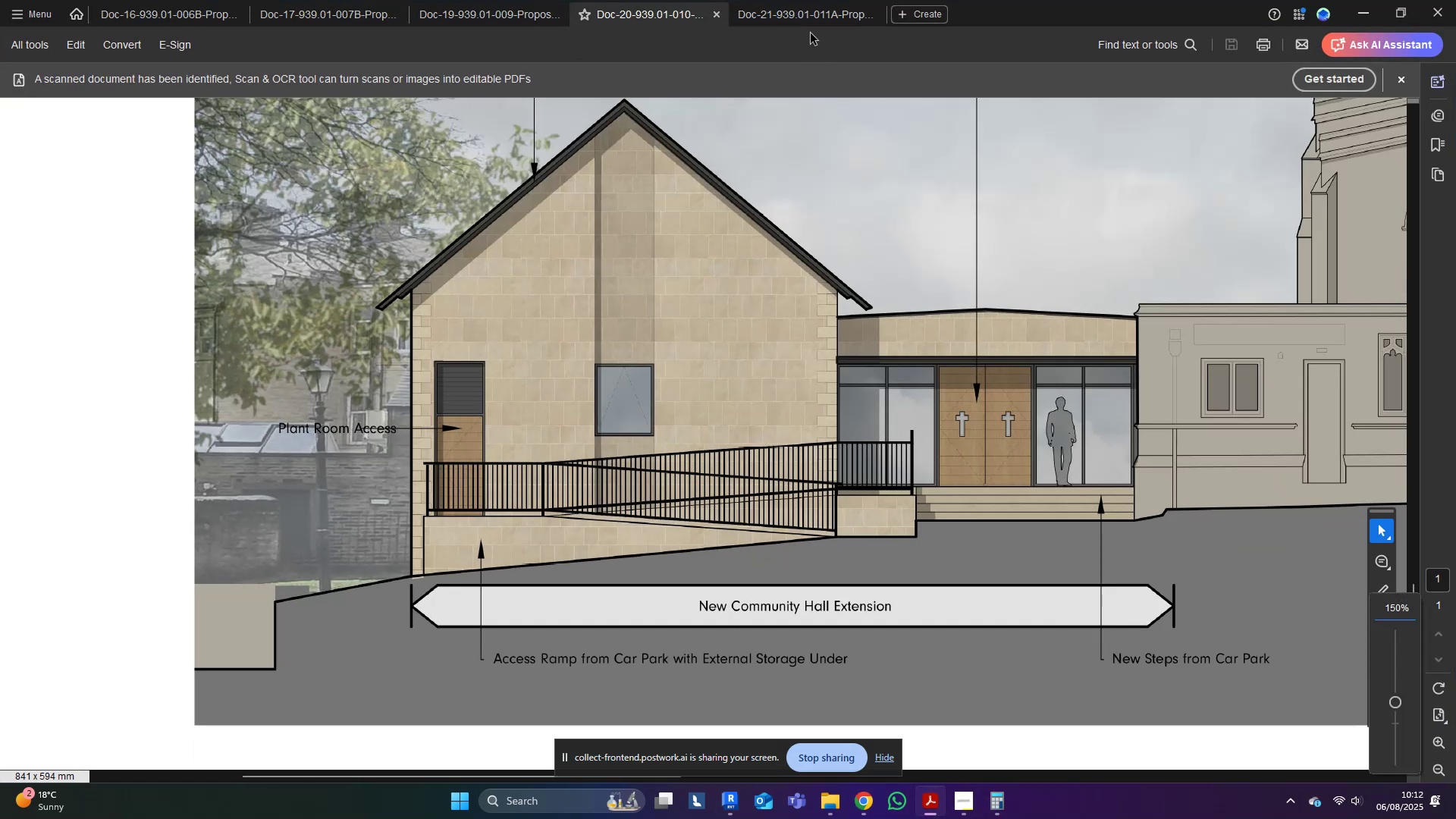 
double_click([802, 13])
 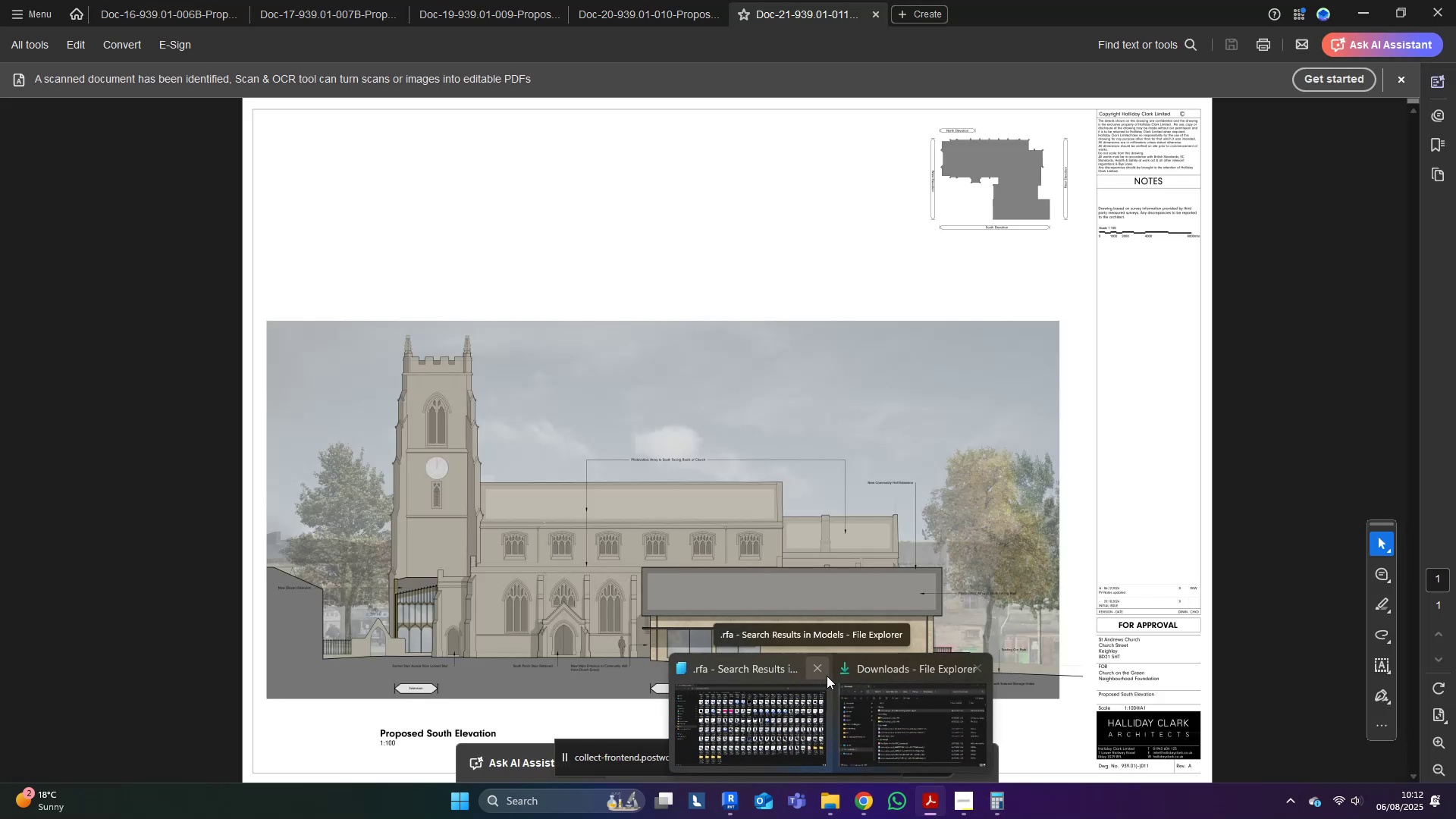 
double_click([825, 671])
 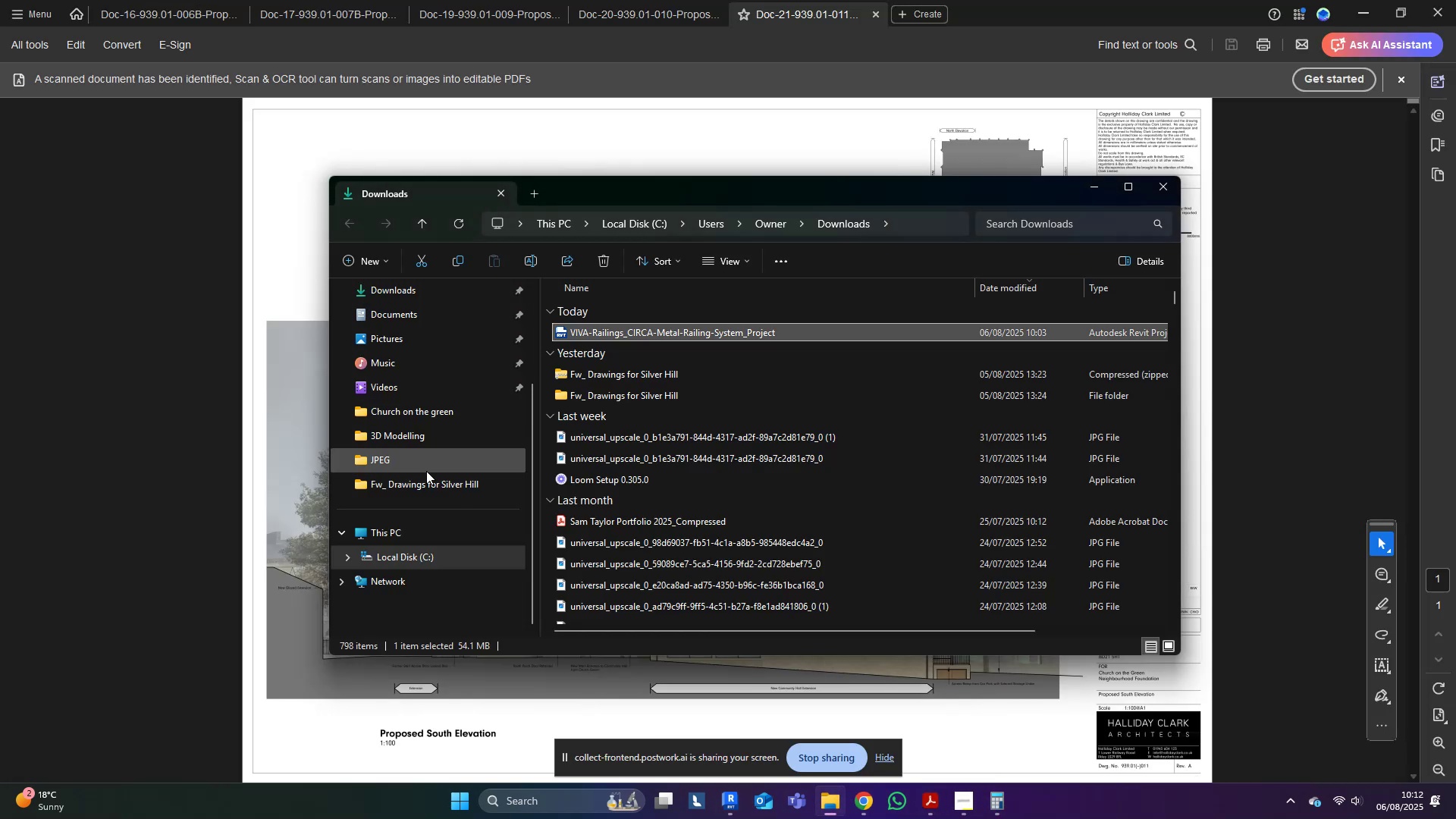 
left_click([429, 413])
 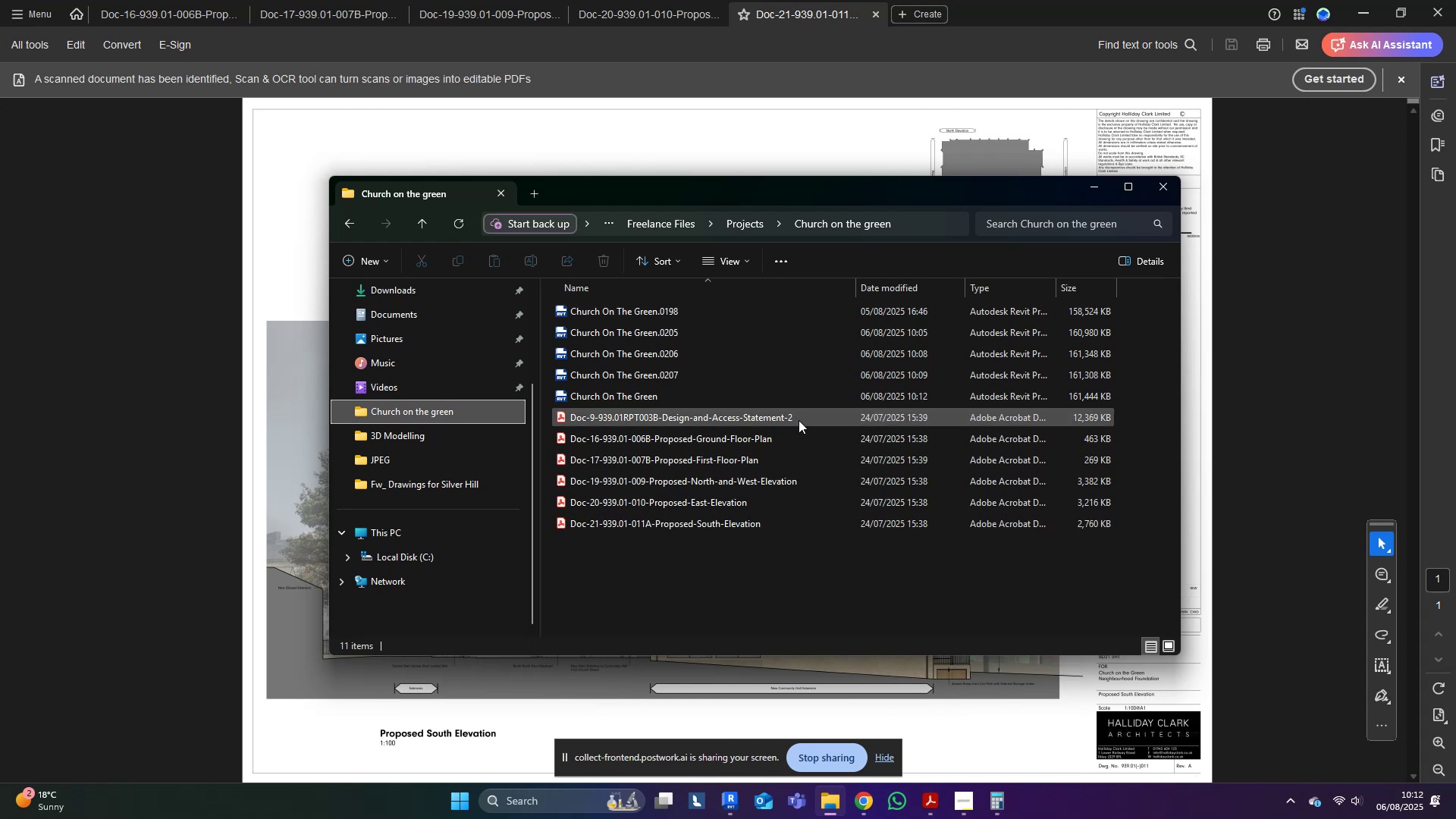 
left_click([799, 415])
 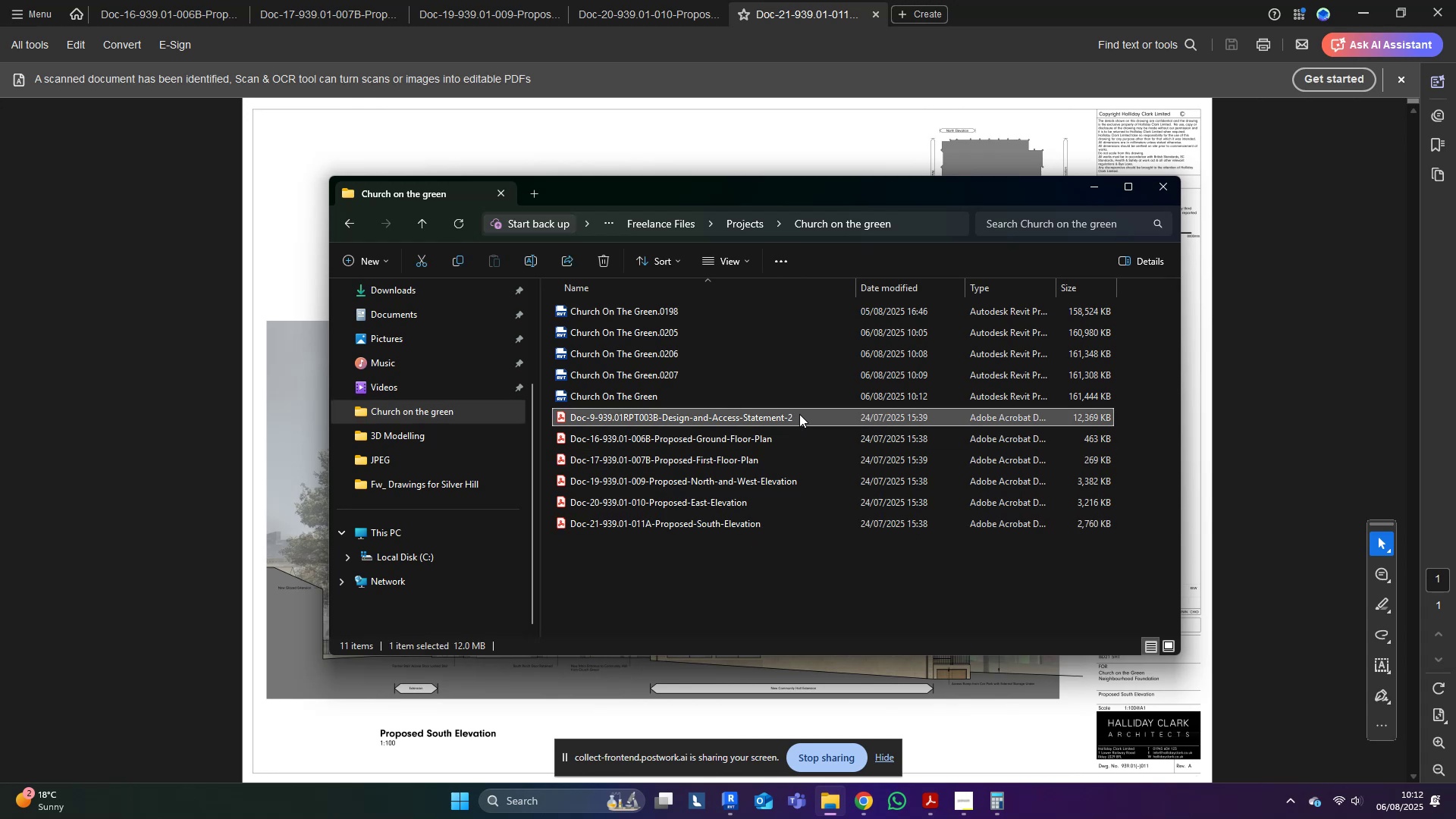 
double_click([799, 414])
 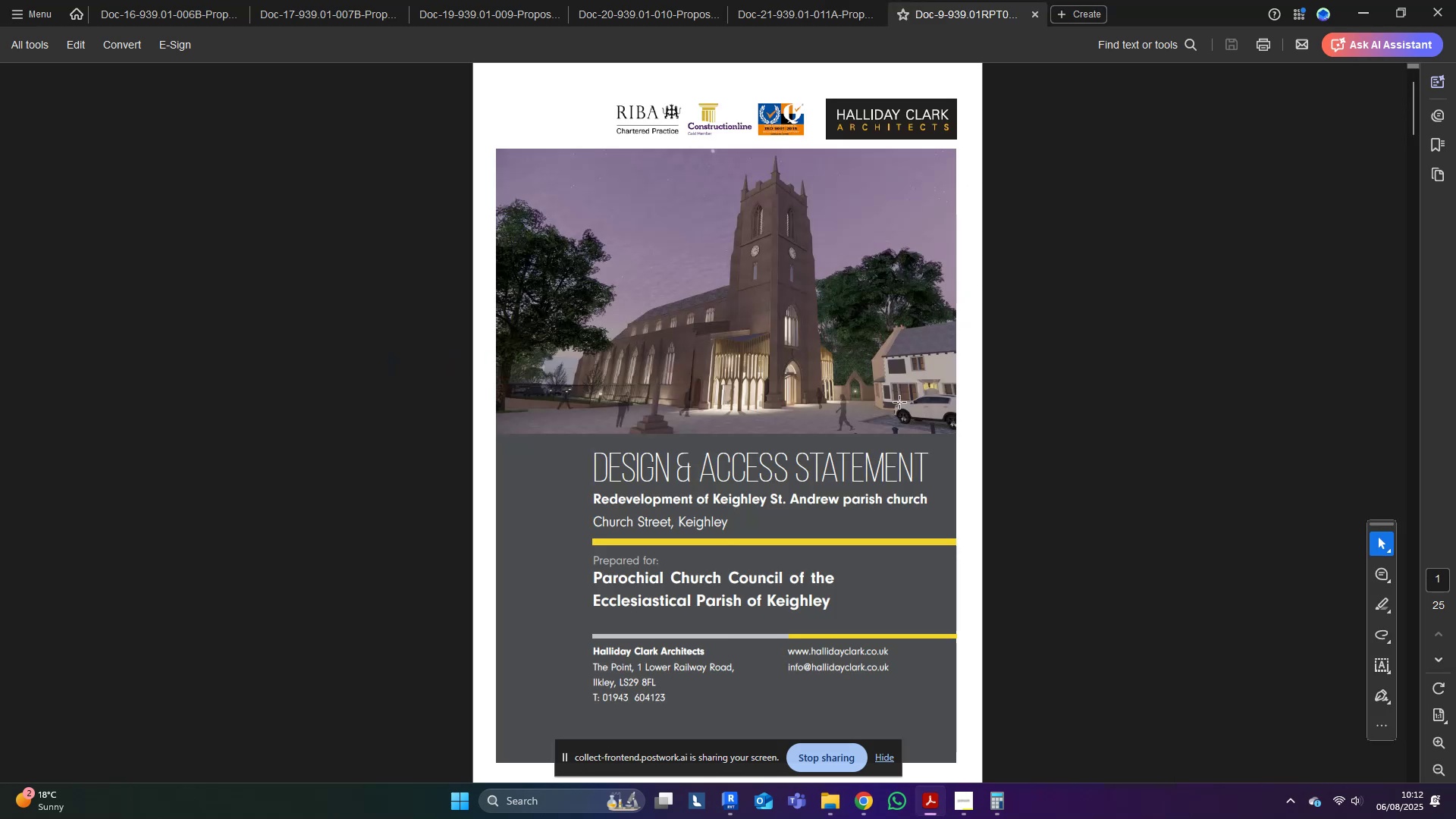 
scroll: coordinate [758, 637], scroll_direction: down, amount: 4.0
 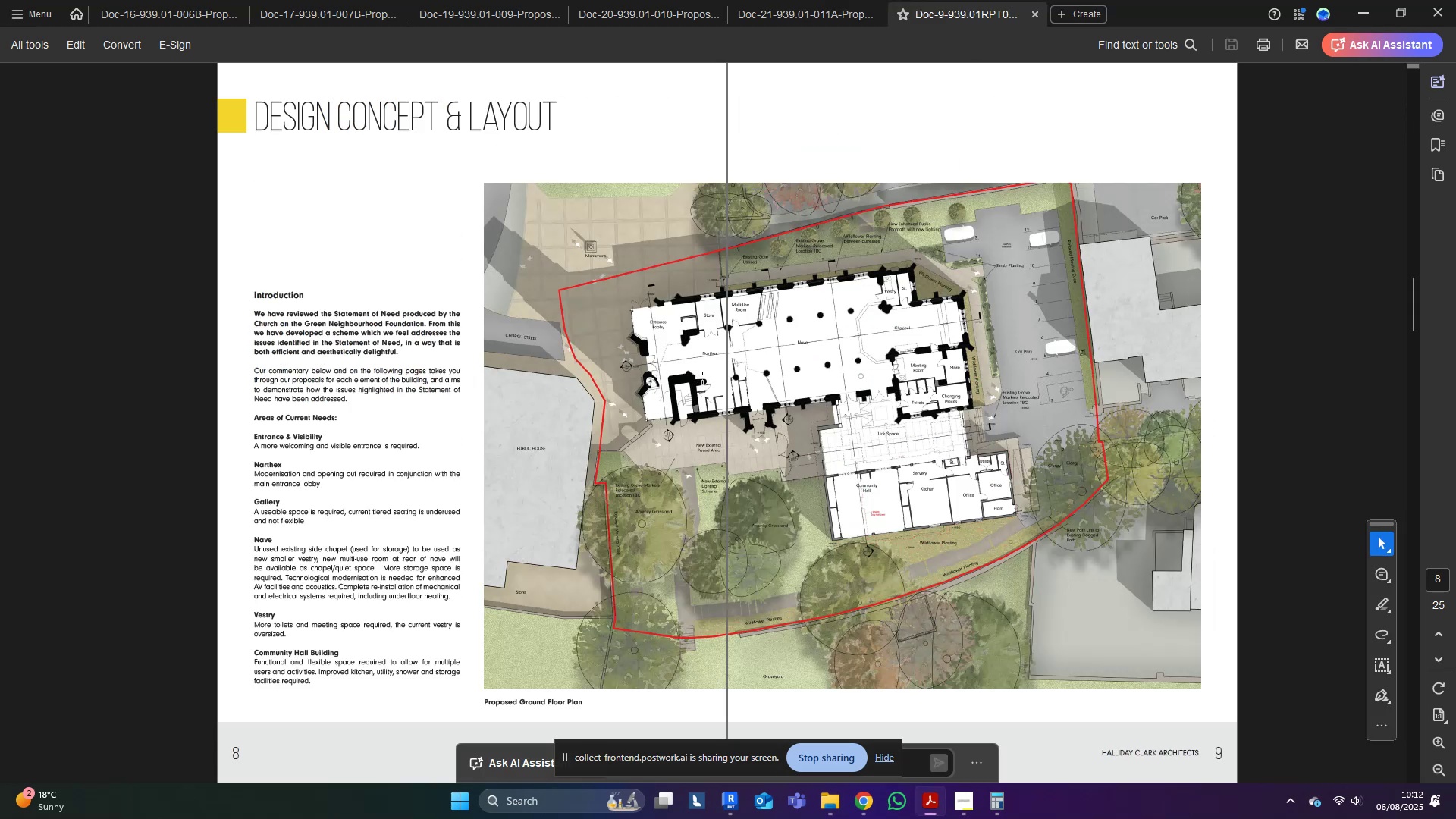 
left_click_drag(start_coordinate=[738, 362], to_coordinate=[744, 356])
 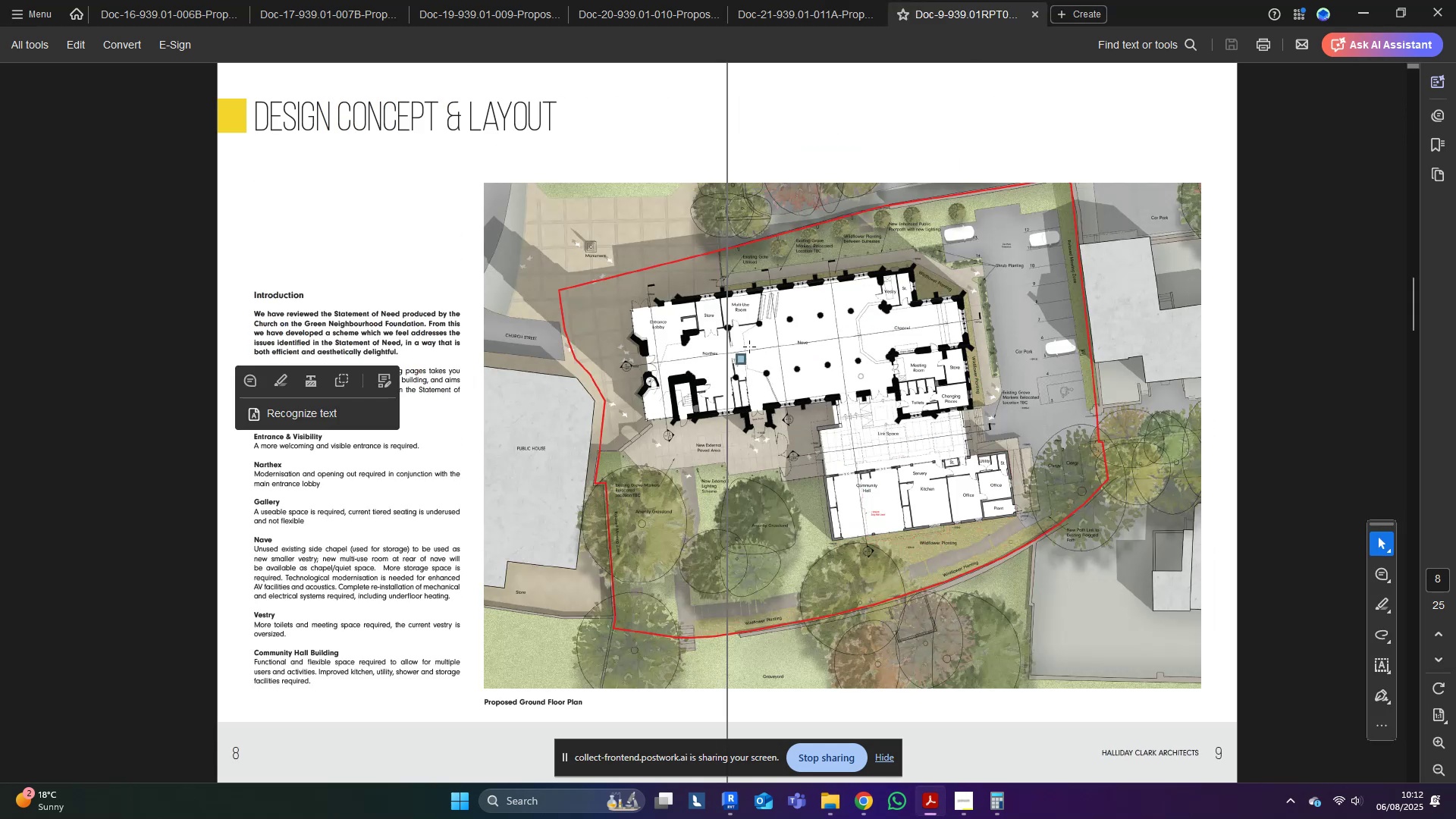 
left_click([797, 323])
 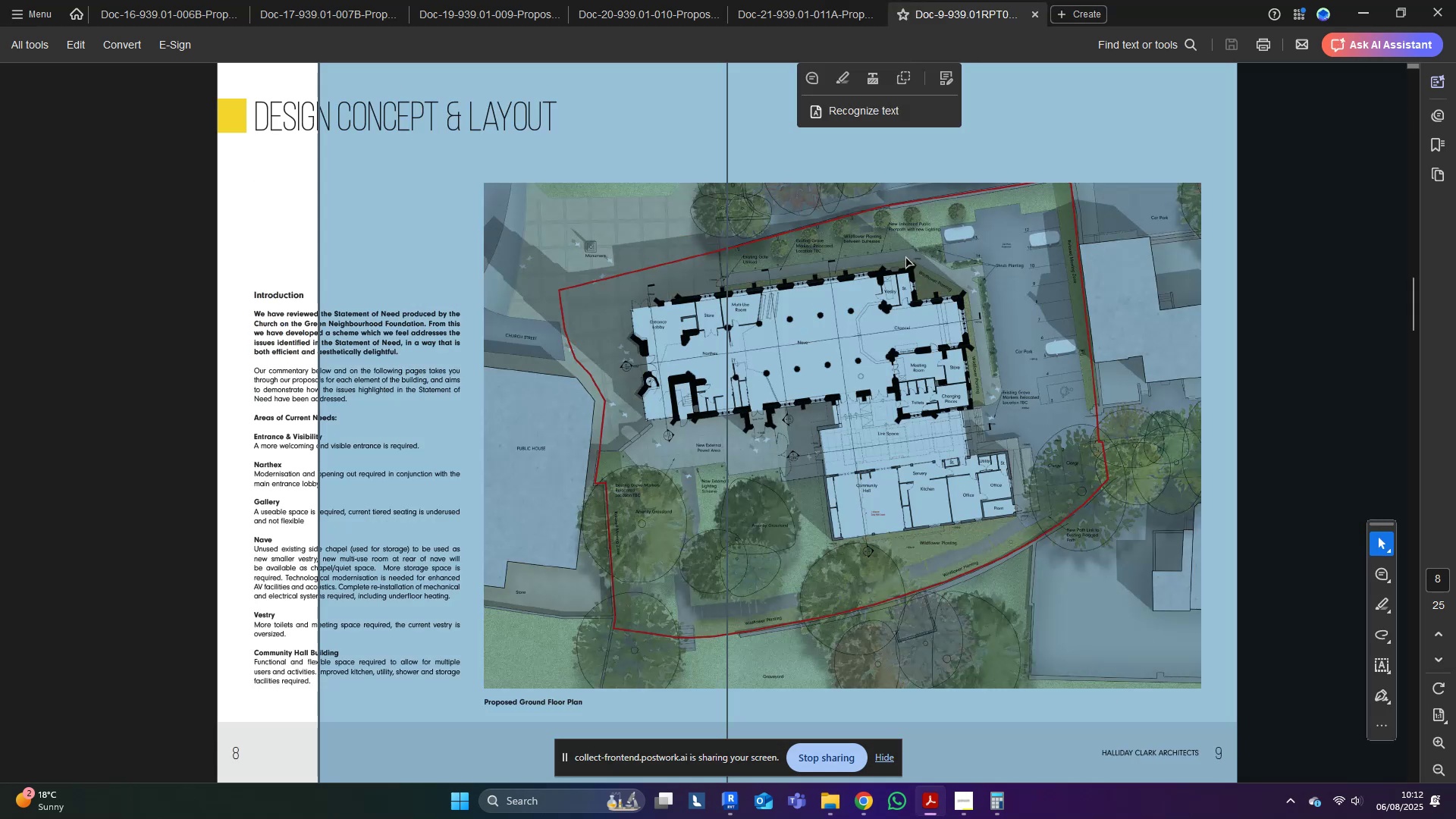 
left_click([1007, 231])
 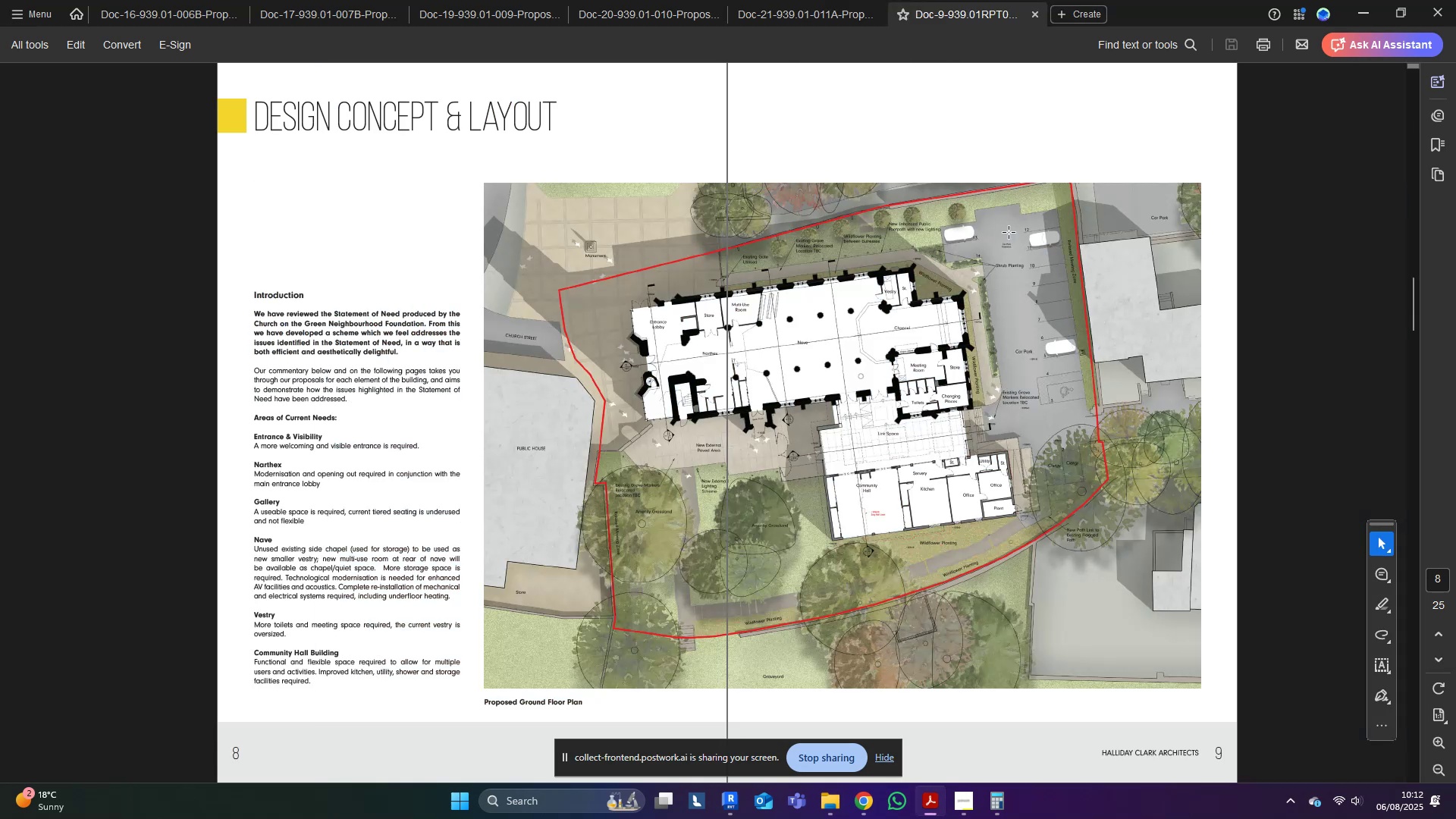 
right_click([1009, 233])
 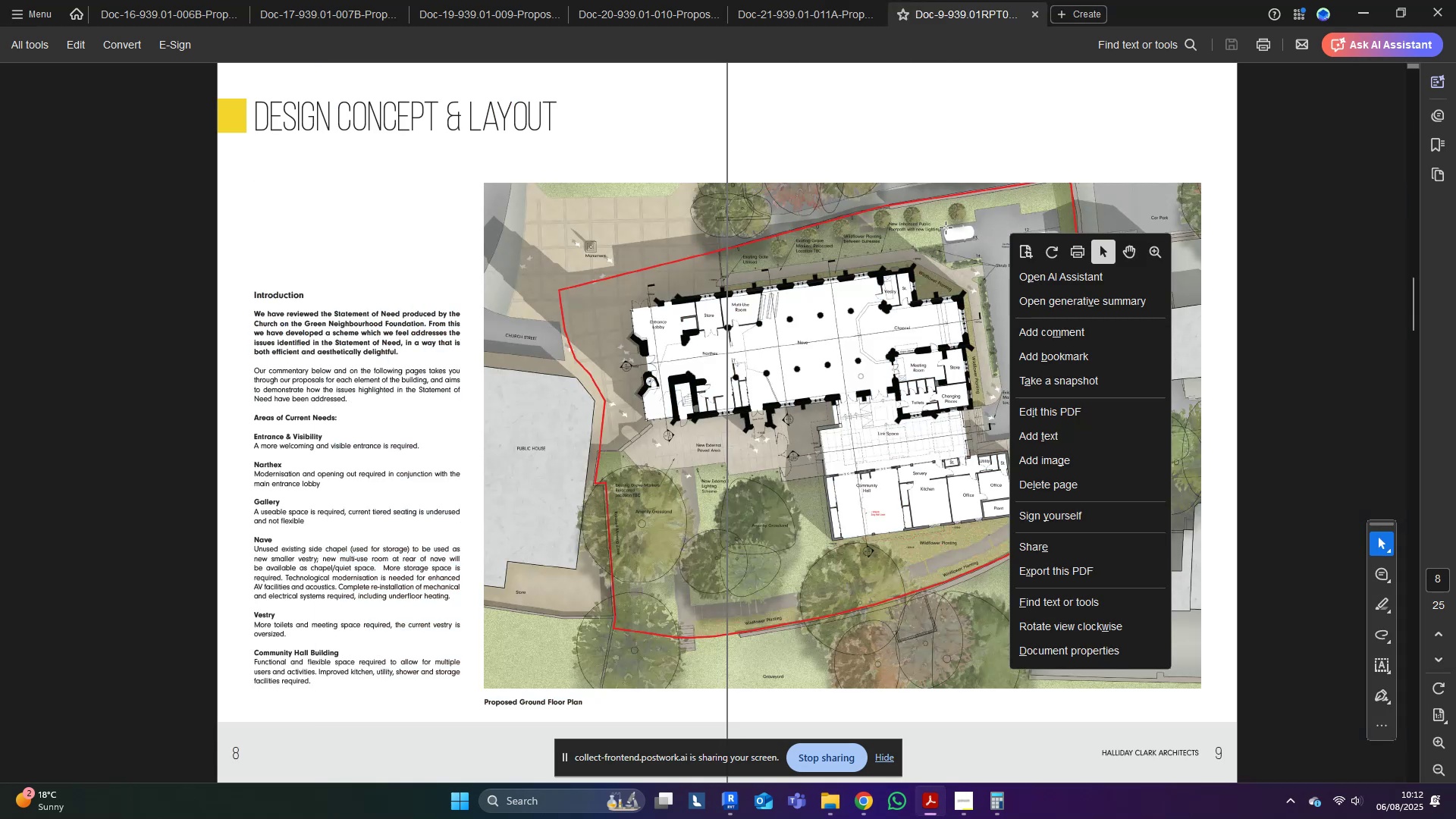 
left_click([964, 228])
 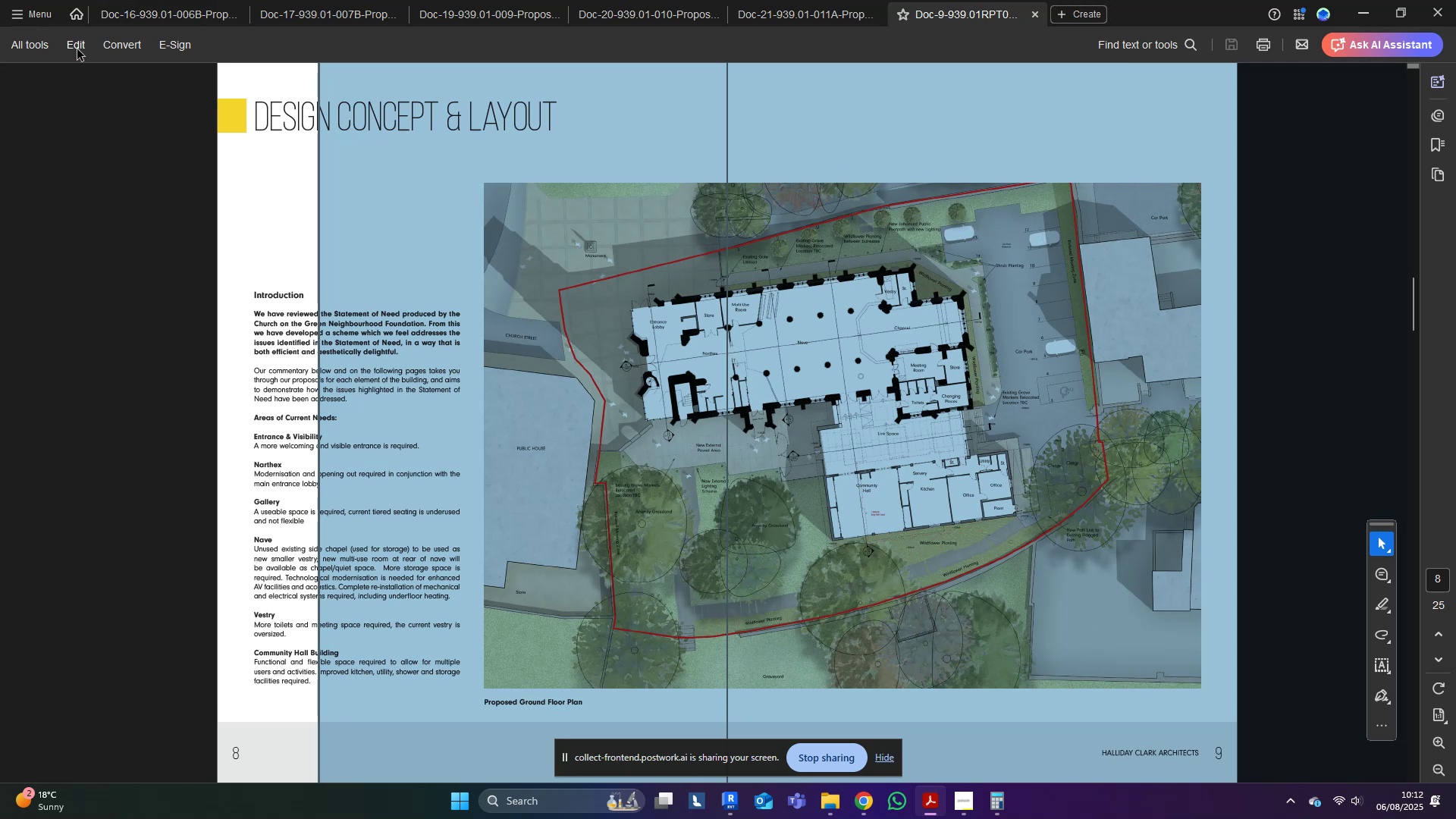 
right_click([660, 206])
 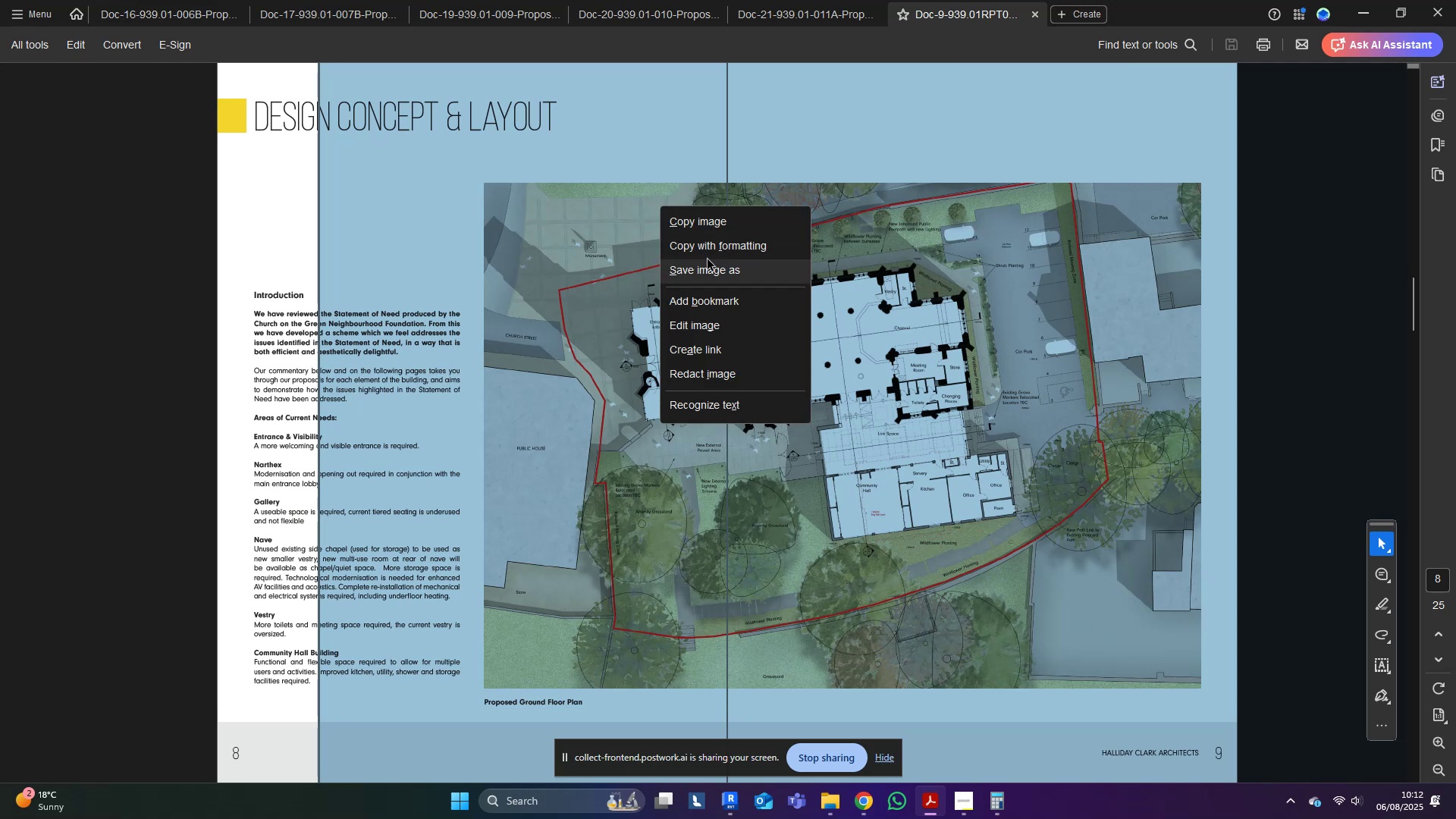 
left_click([707, 264])
 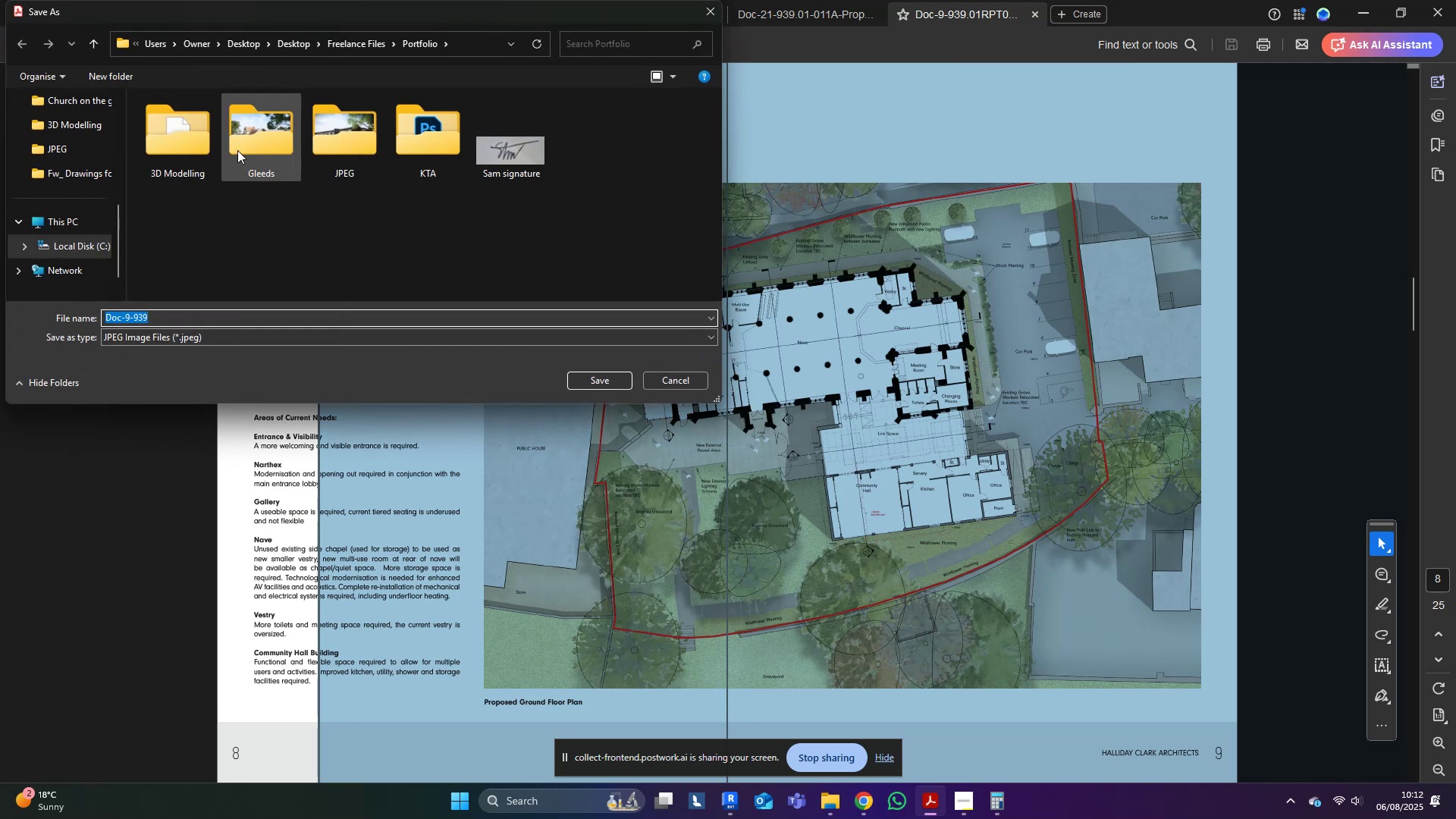 
left_click([363, 46])
 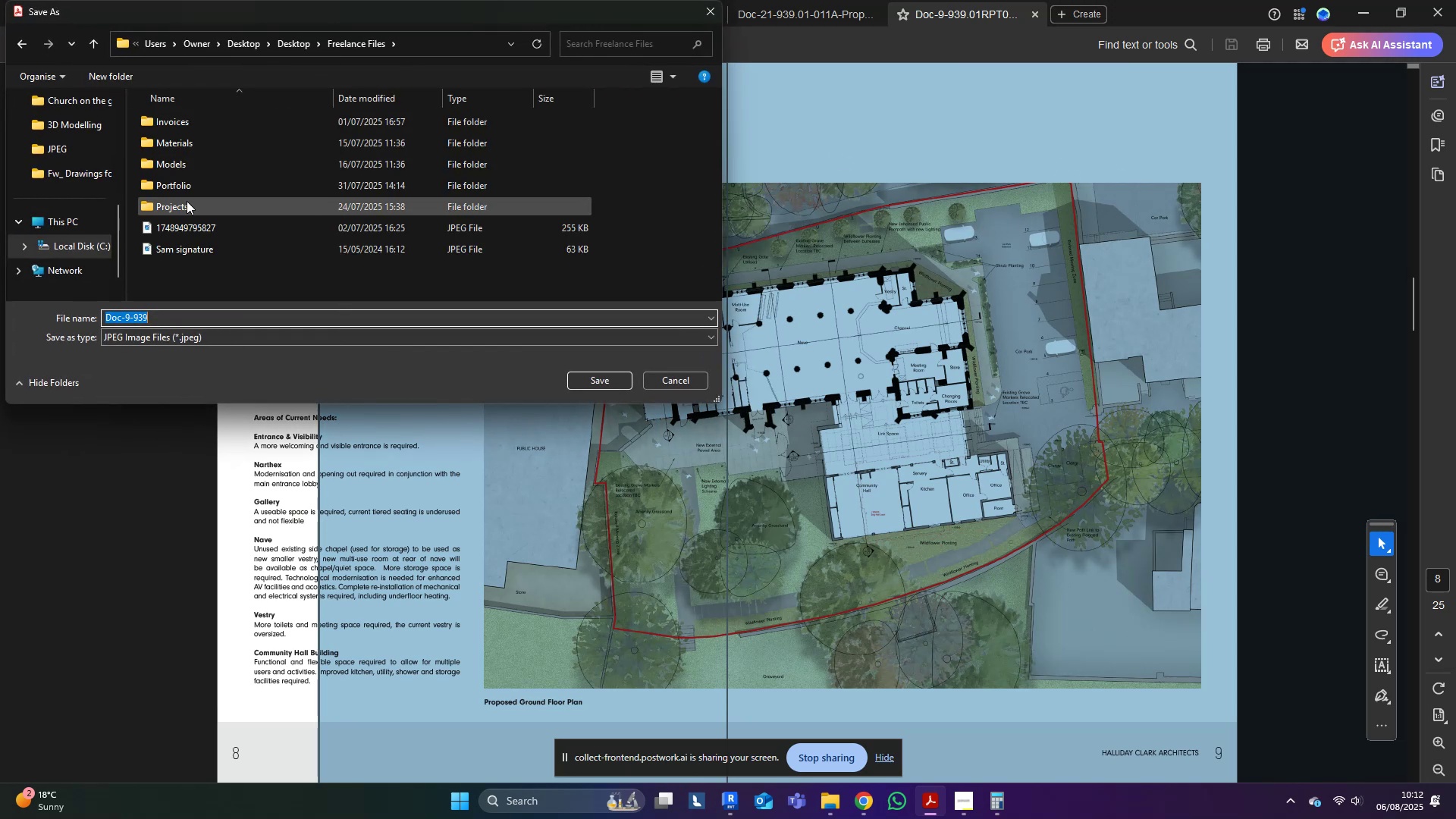 
double_click([187, 201])
 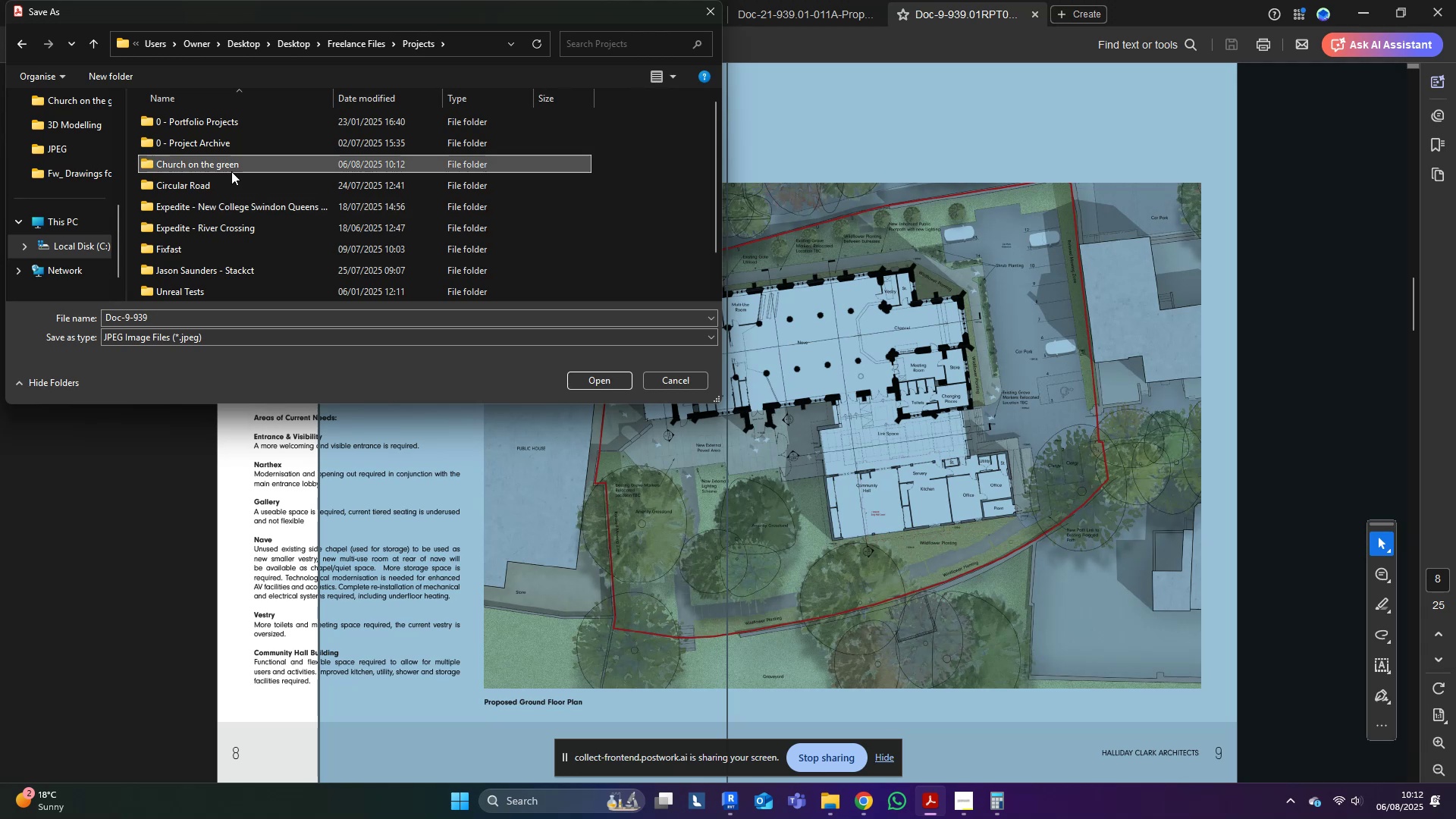 
double_click([231, 171])
 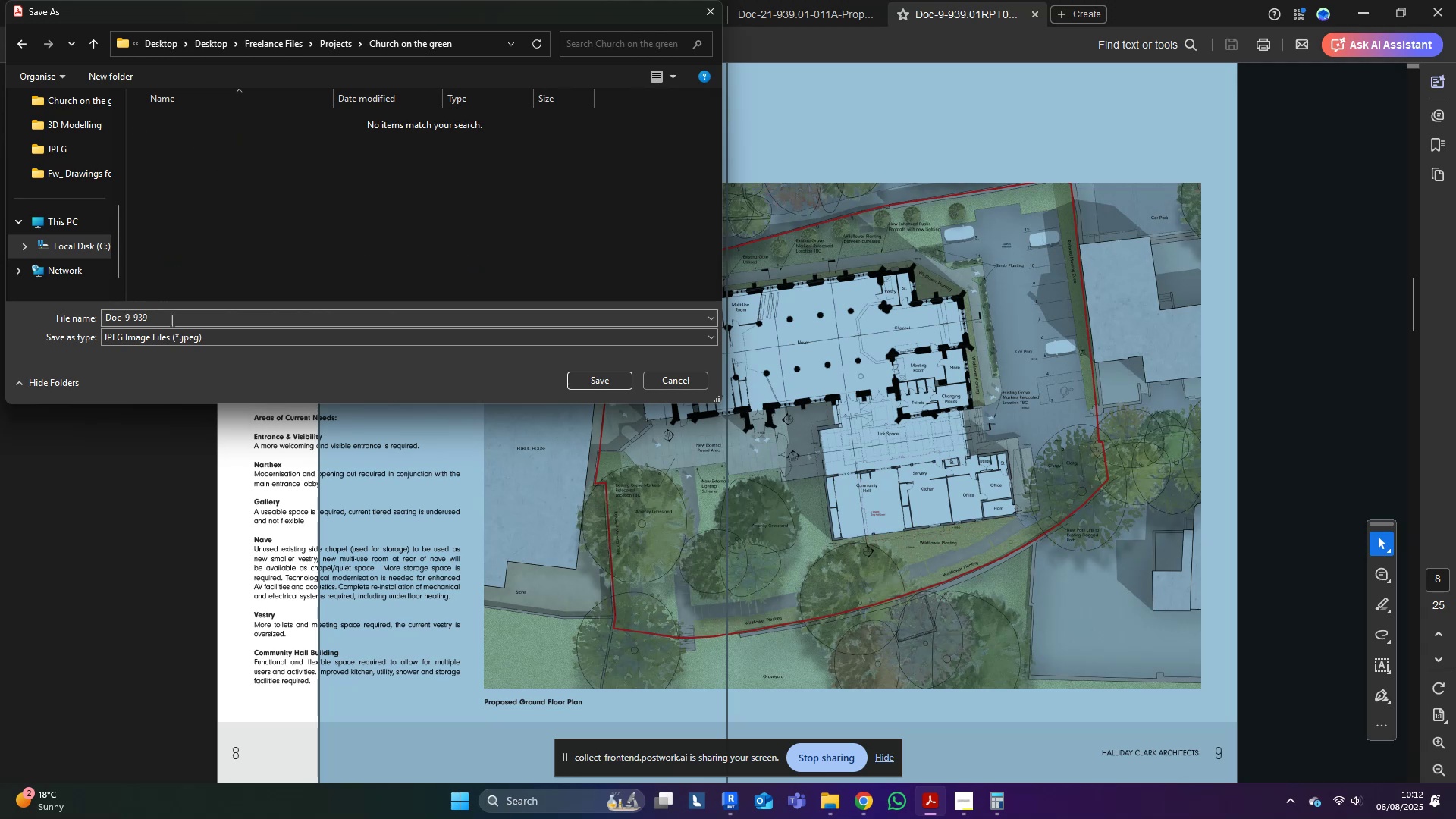 
left_click([177, 312])
 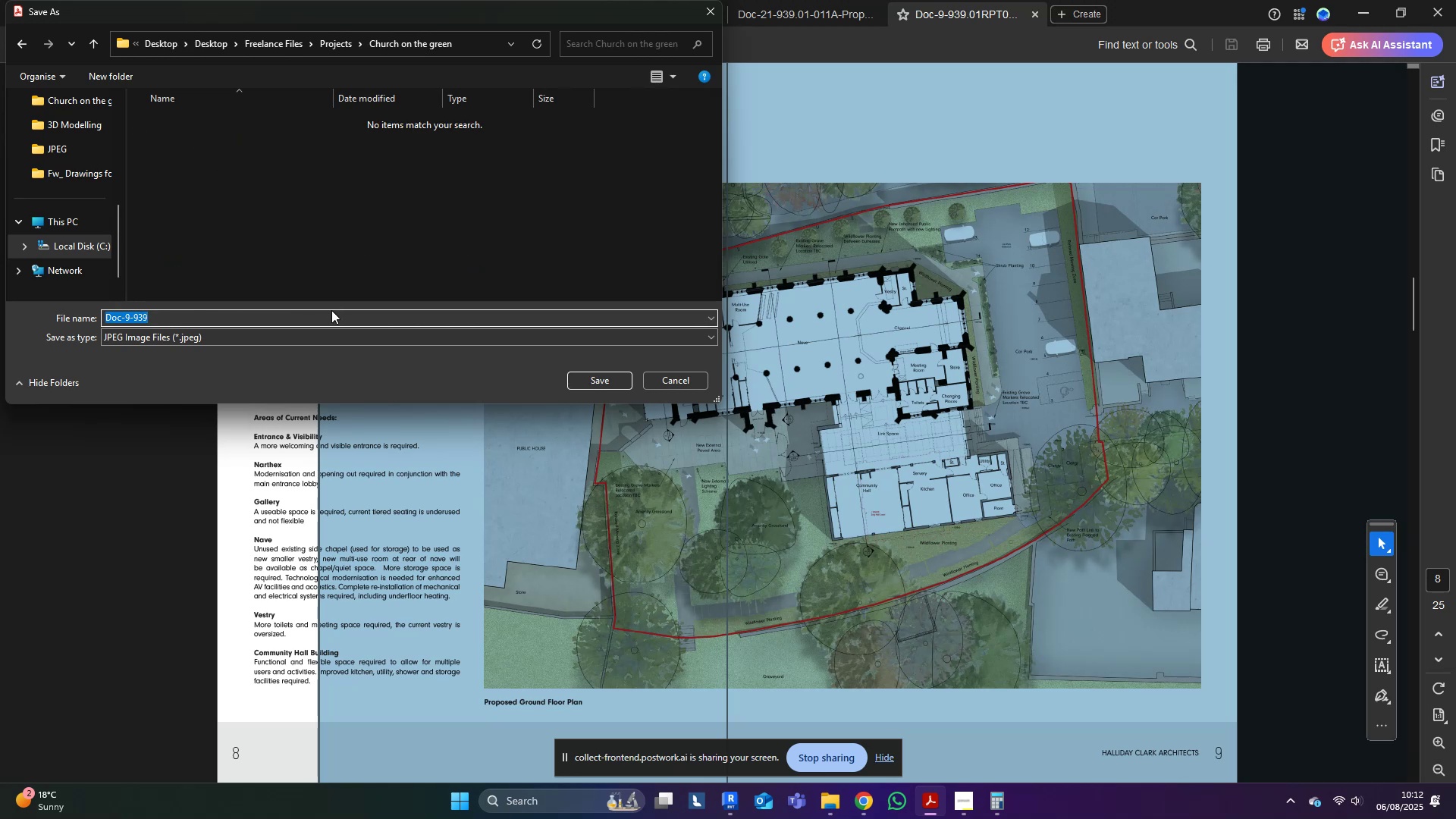 
type(Site plan)
 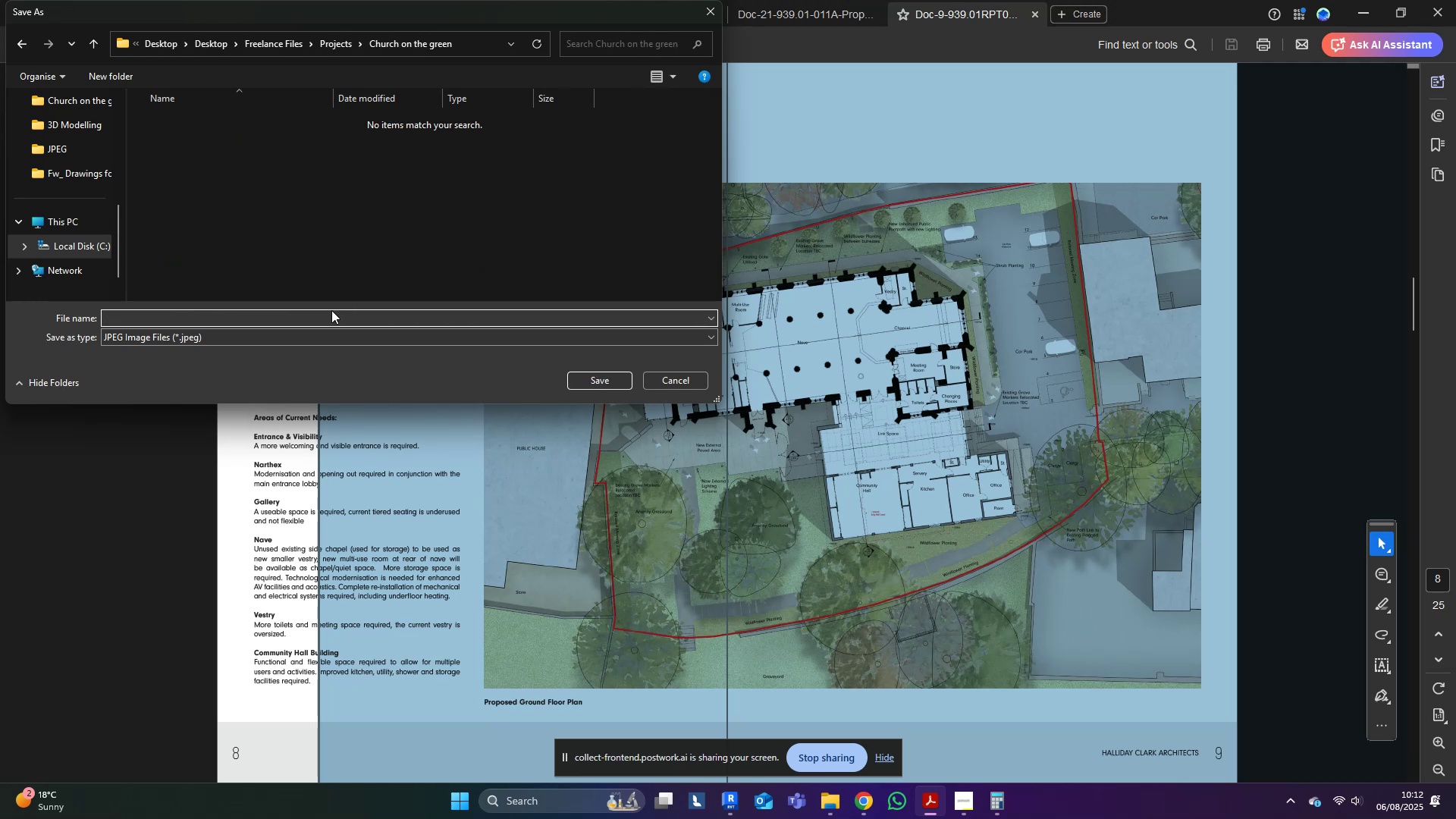 
hold_key(key=Backspace, duration=0.3)
 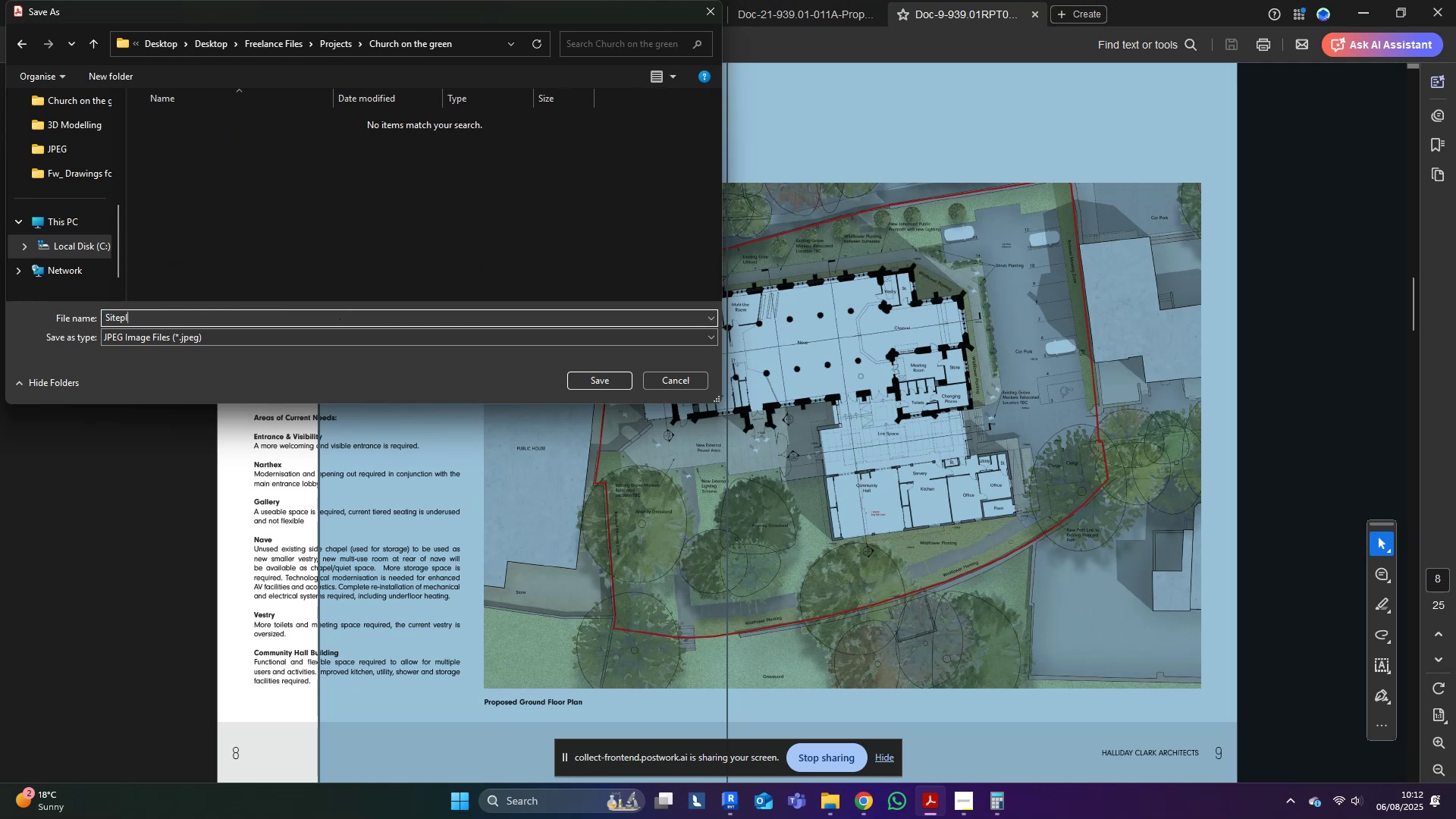 
key(Enter)
 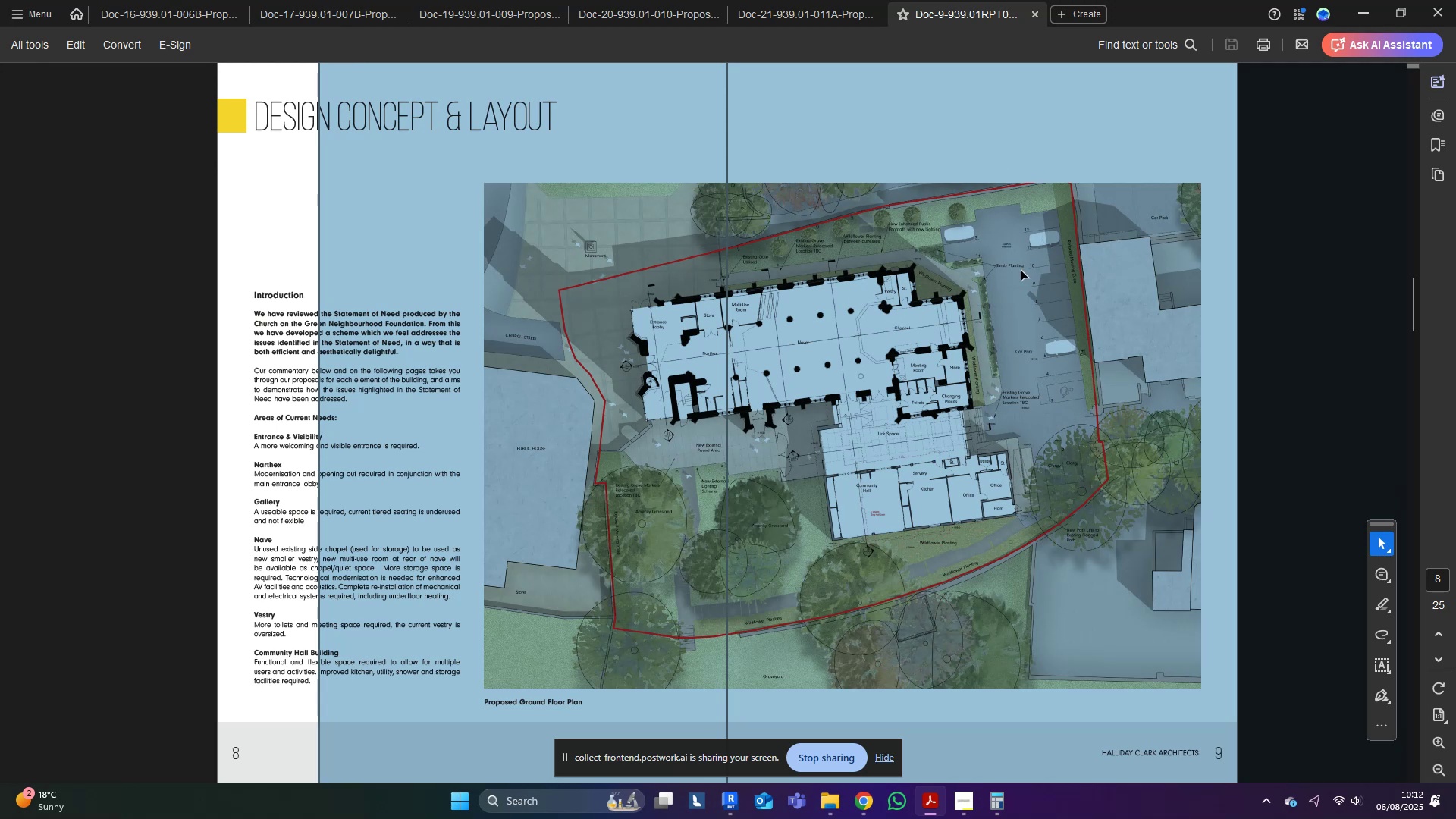 
wait(7.44)
 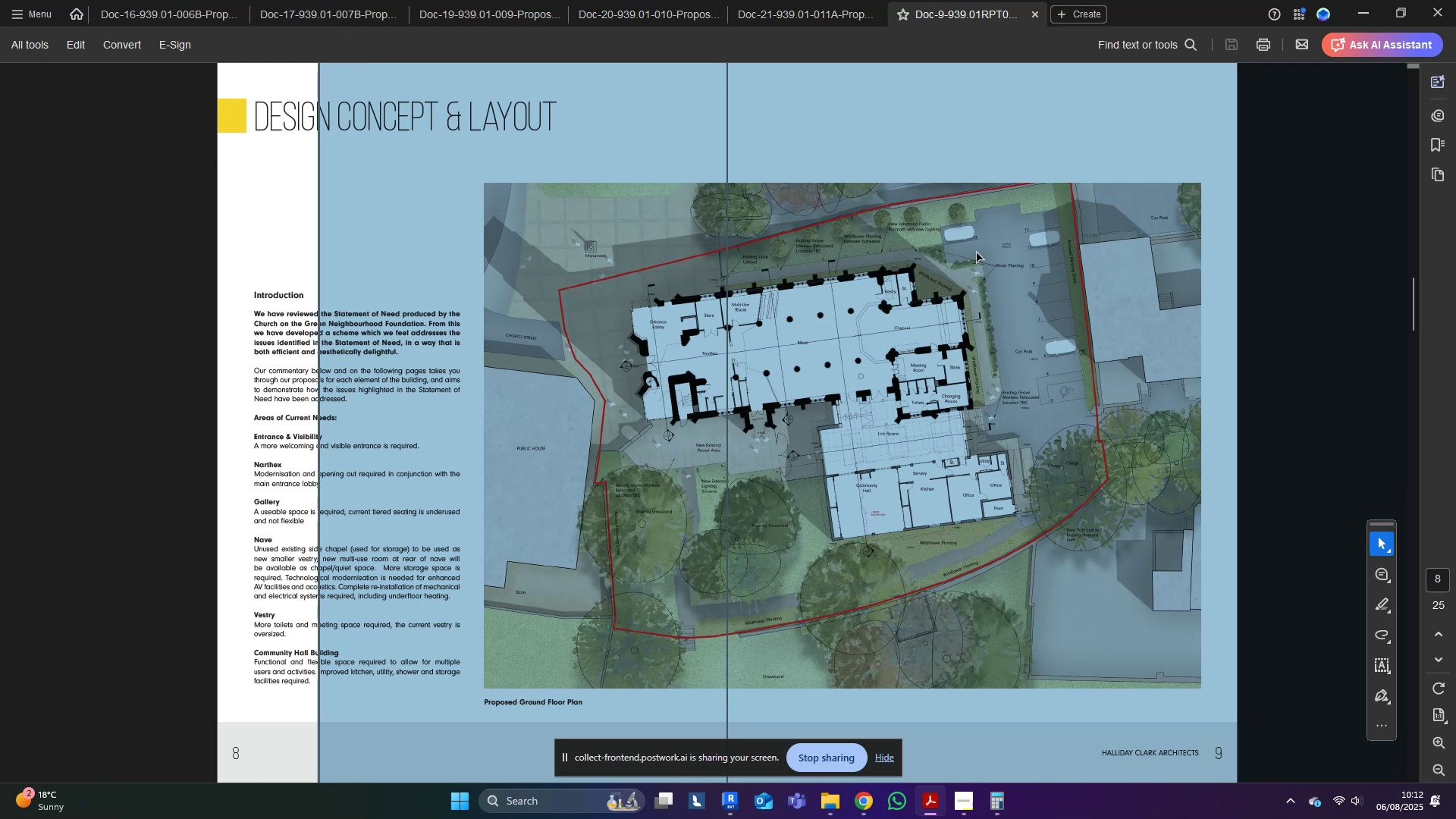 
left_click([1370, 11])
 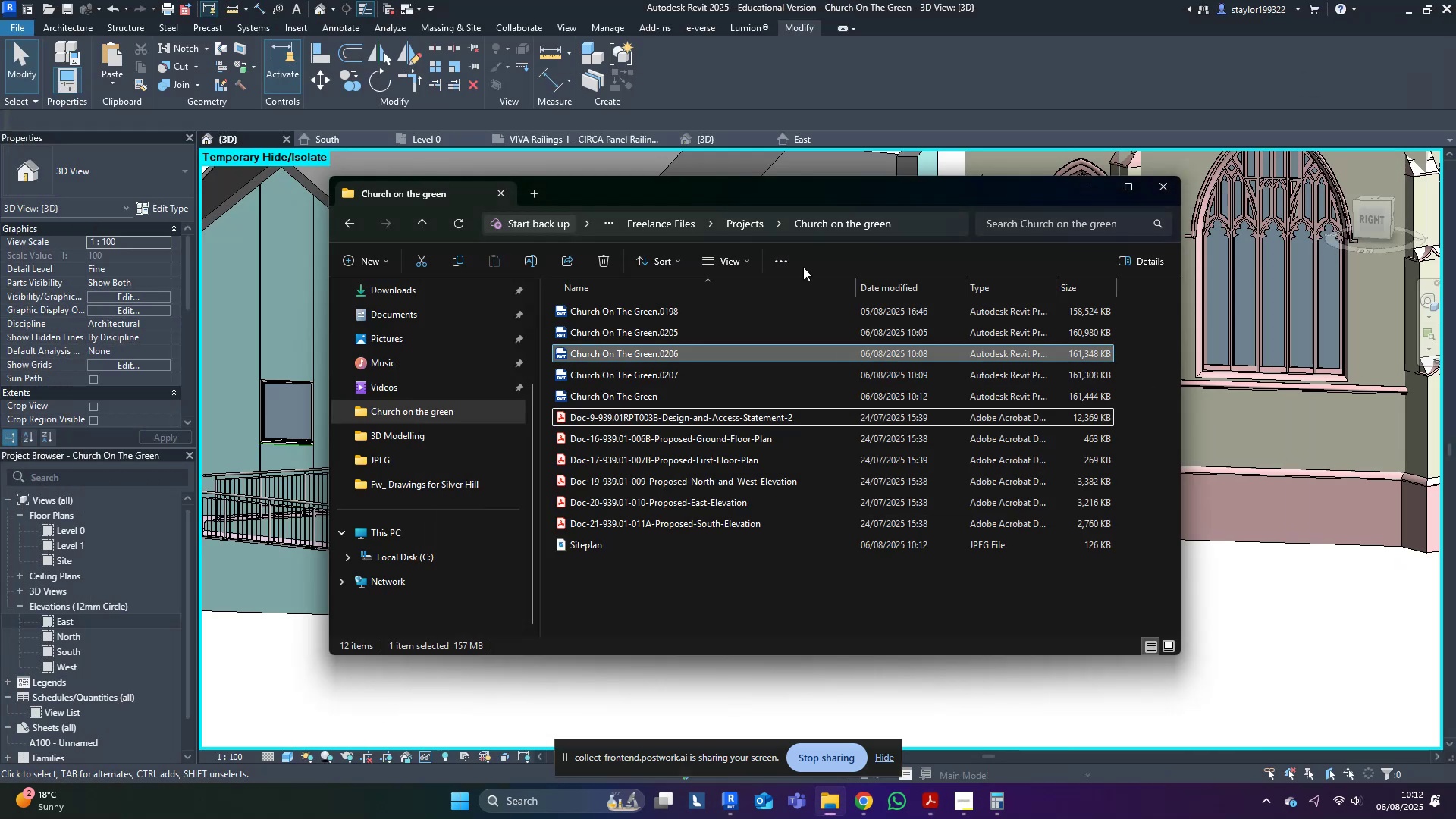 
left_click([909, 2])
 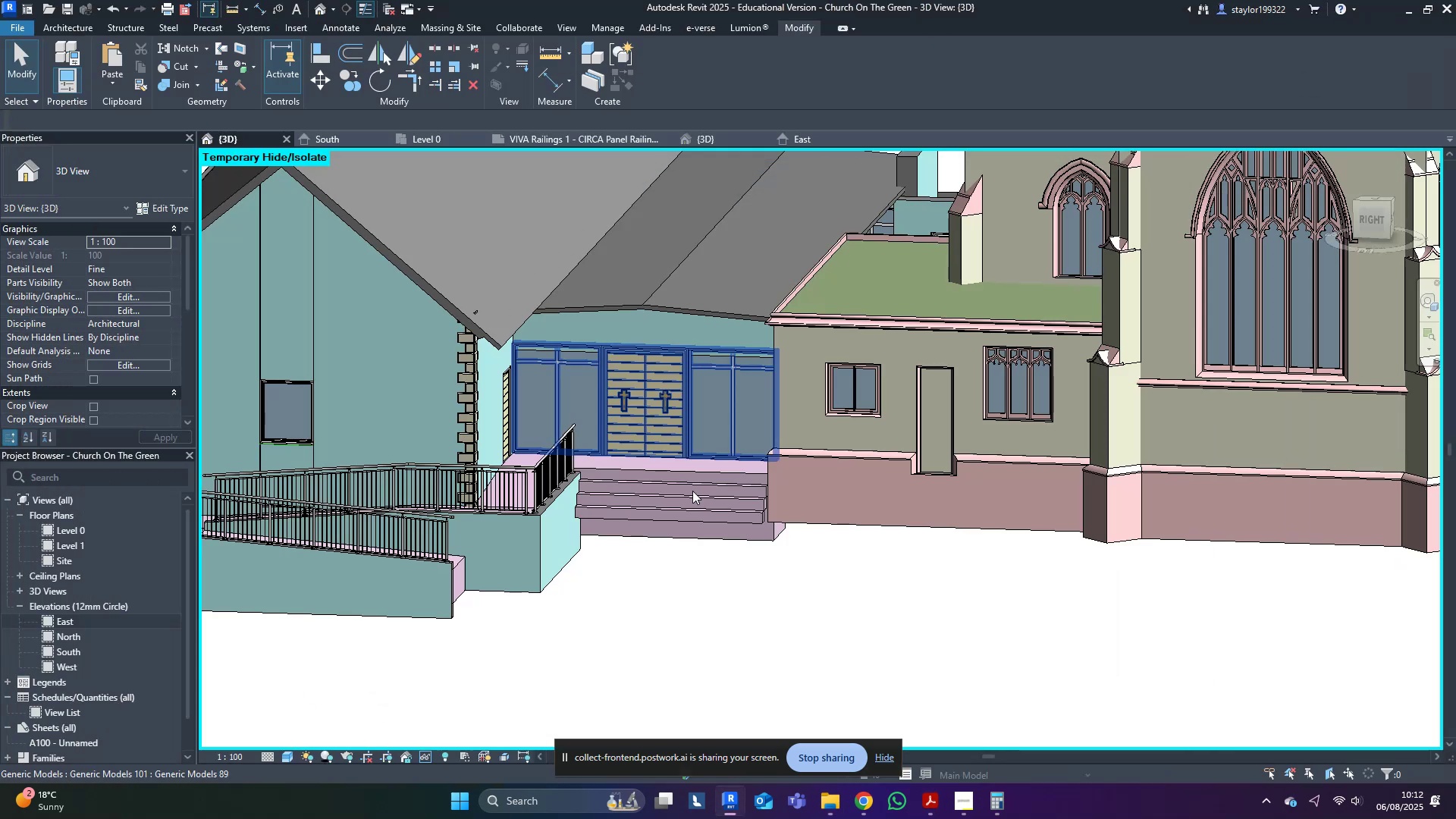 
left_click_drag(start_coordinate=[755, 608], to_coordinate=[756, 595])
 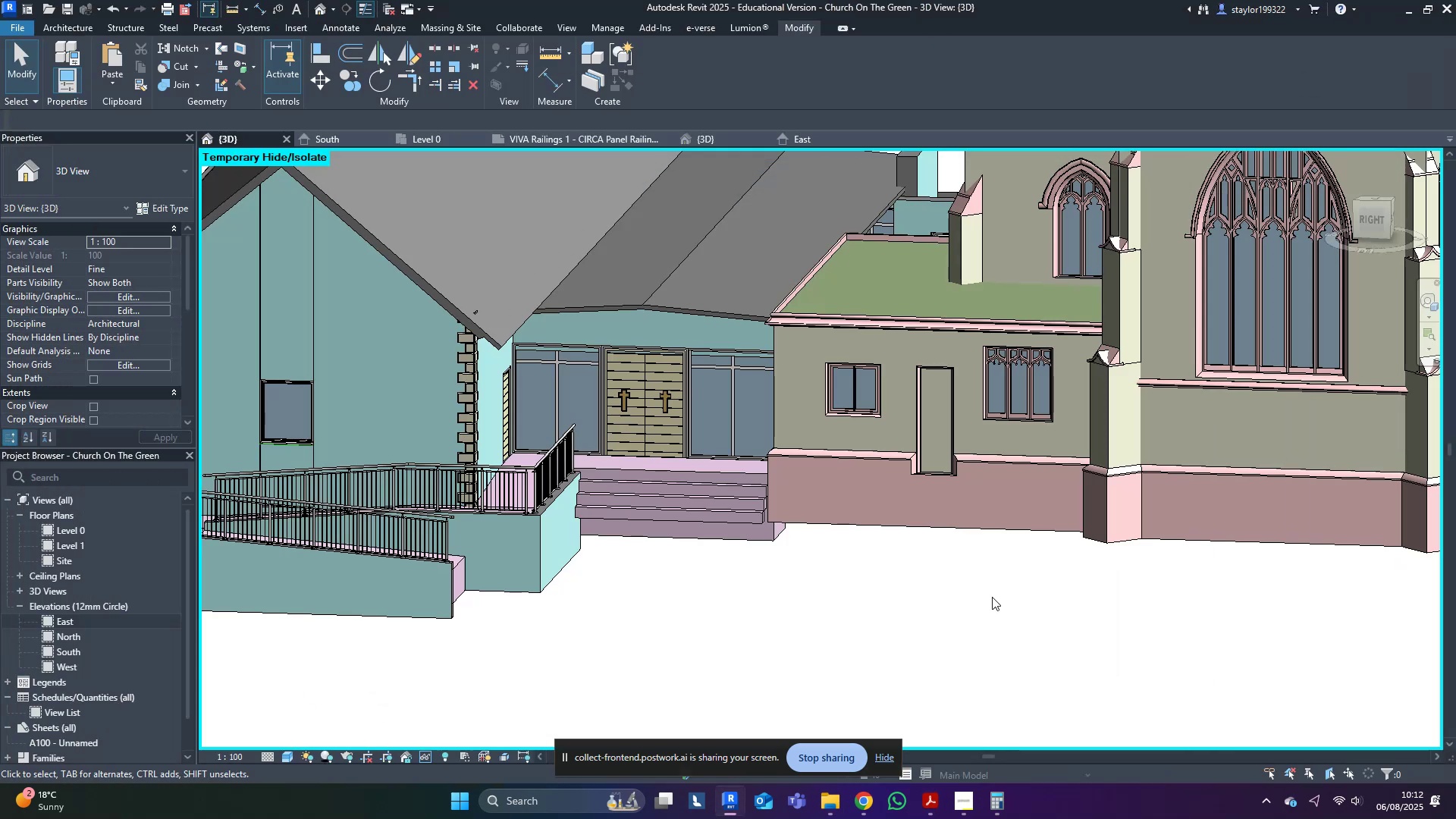 
scroll: coordinate [991, 595], scroll_direction: down, amount: 3.0
 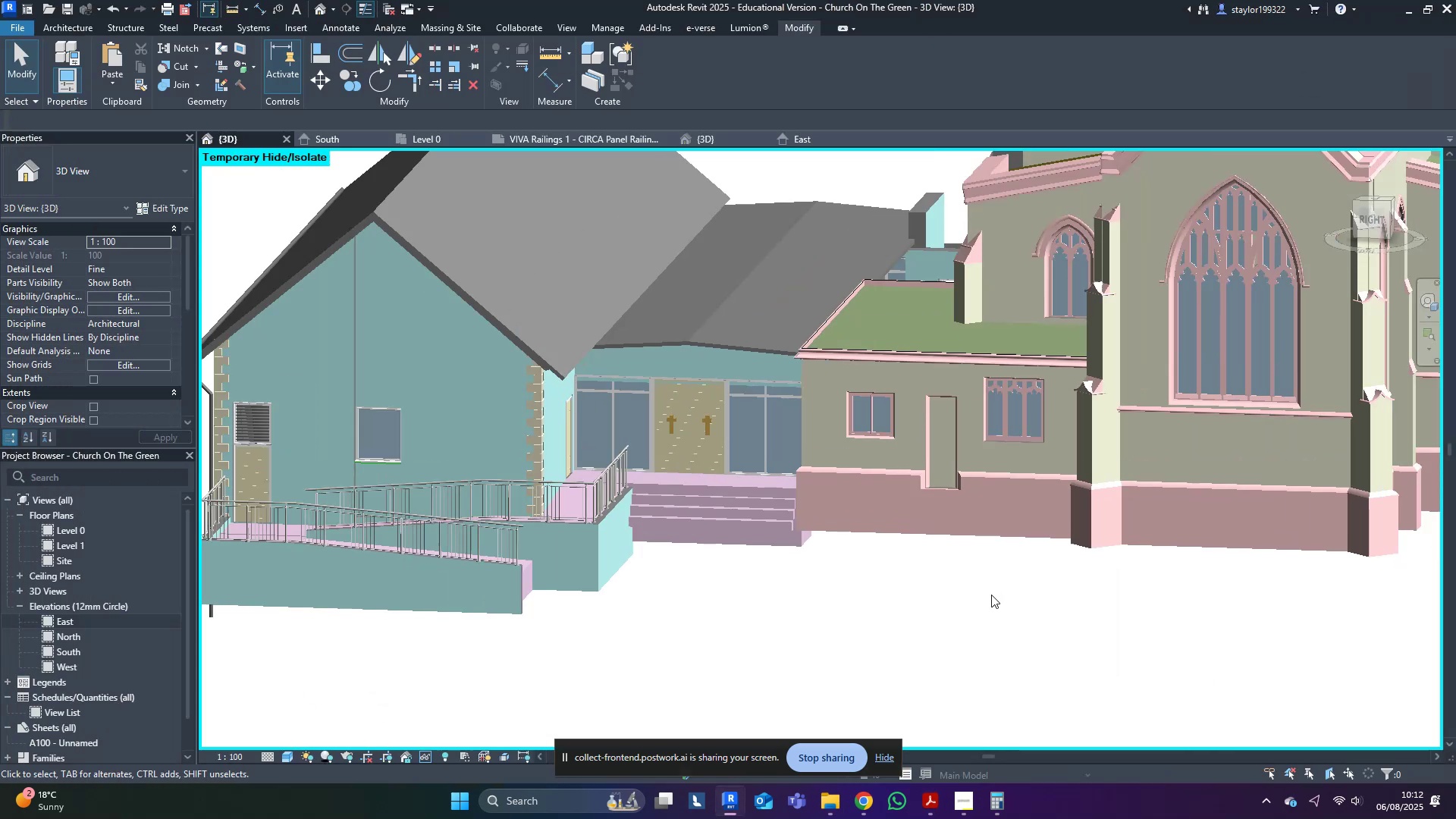 
hold_key(key=ShiftLeft, duration=0.34)
 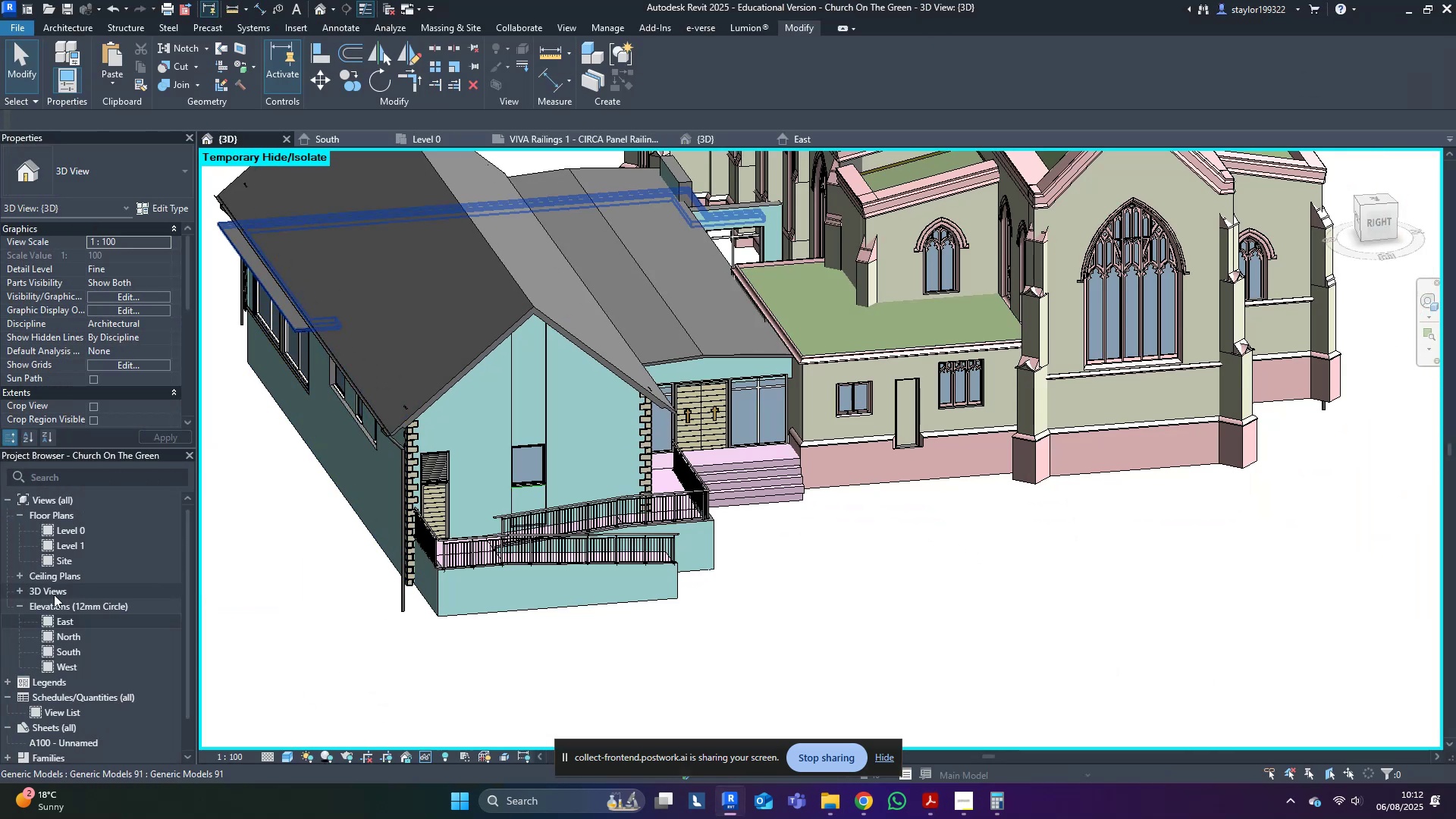 
double_click([64, 563])
 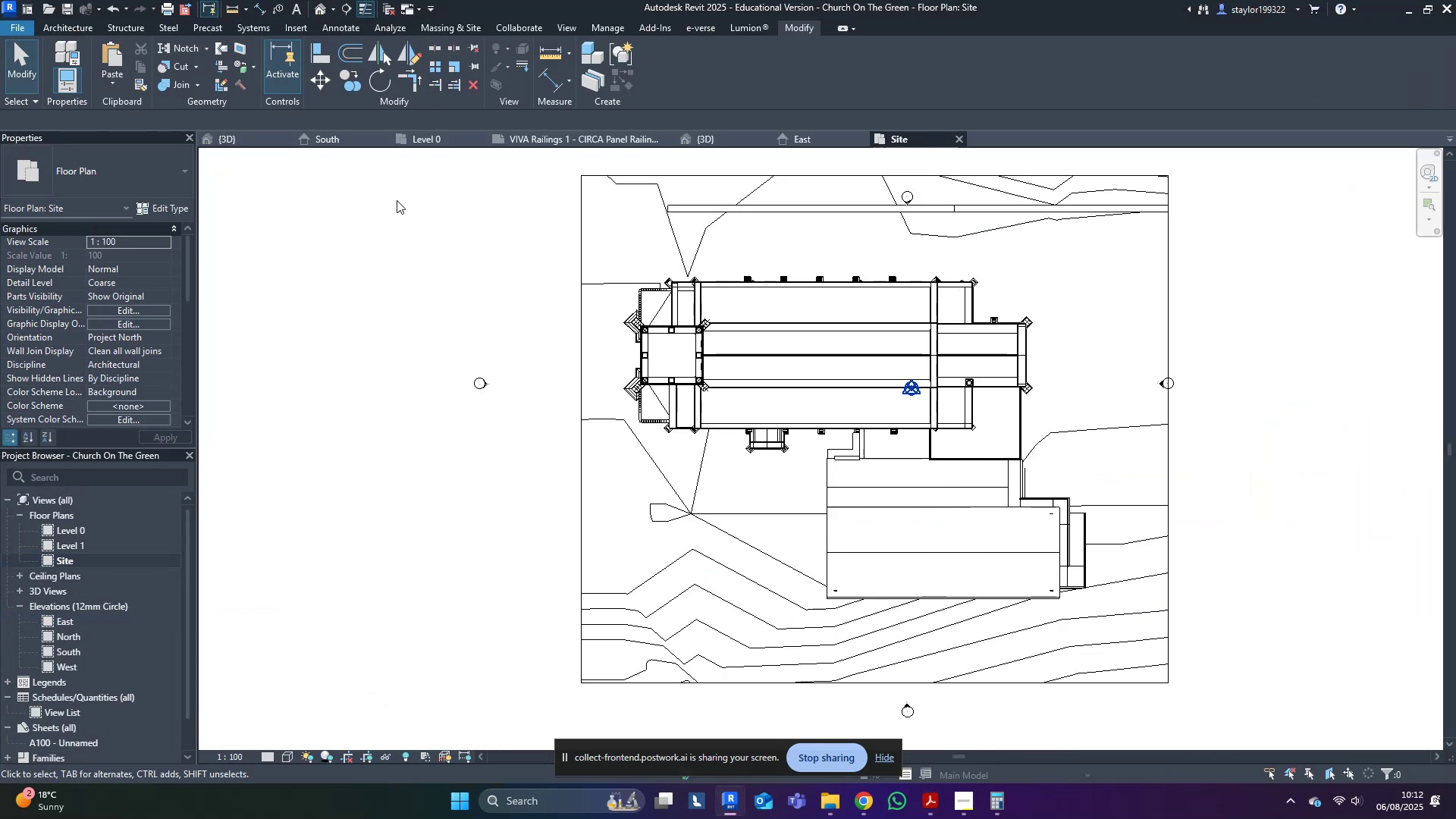 
type(sd)
 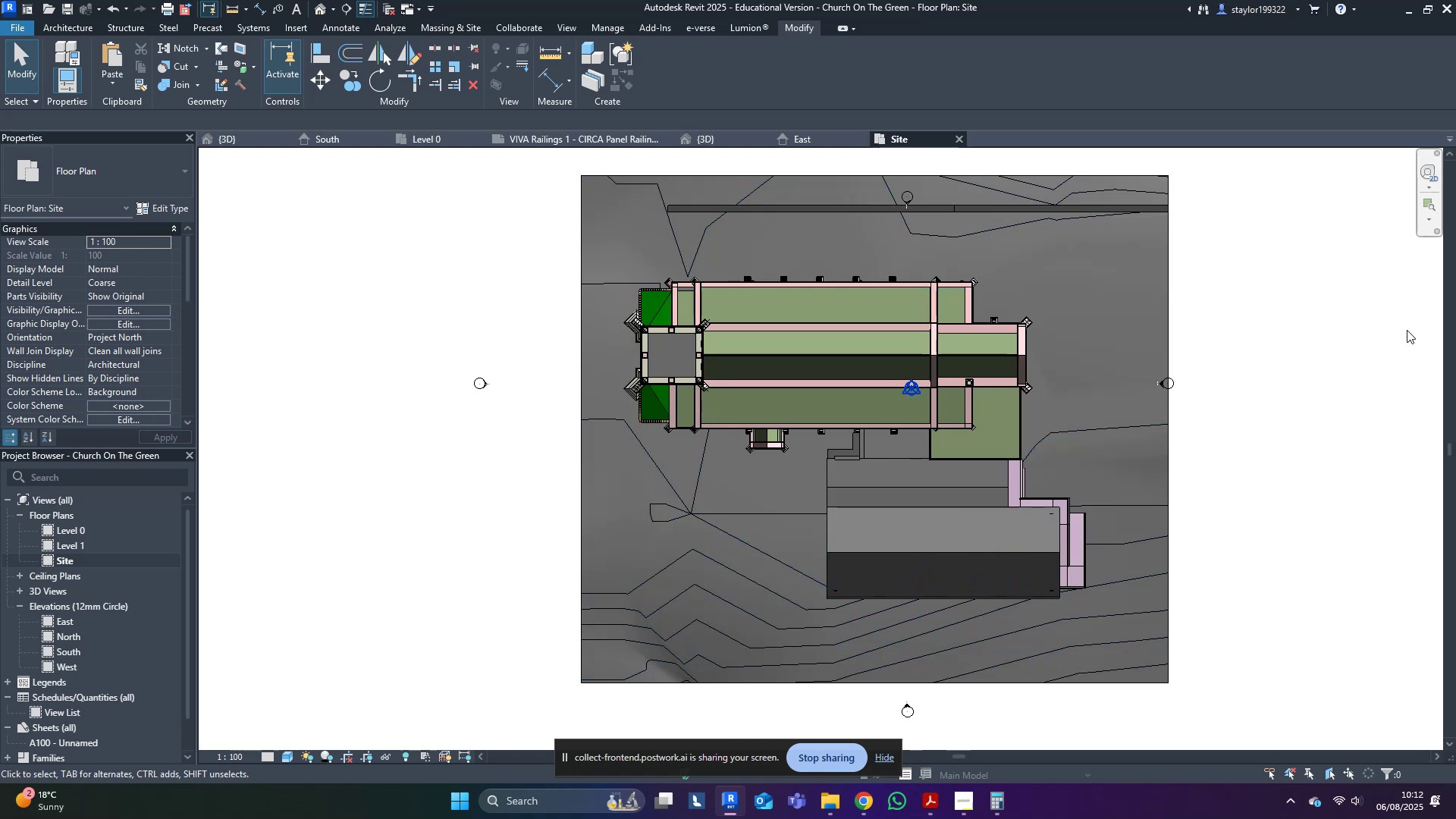 
double_click([1353, 321])
 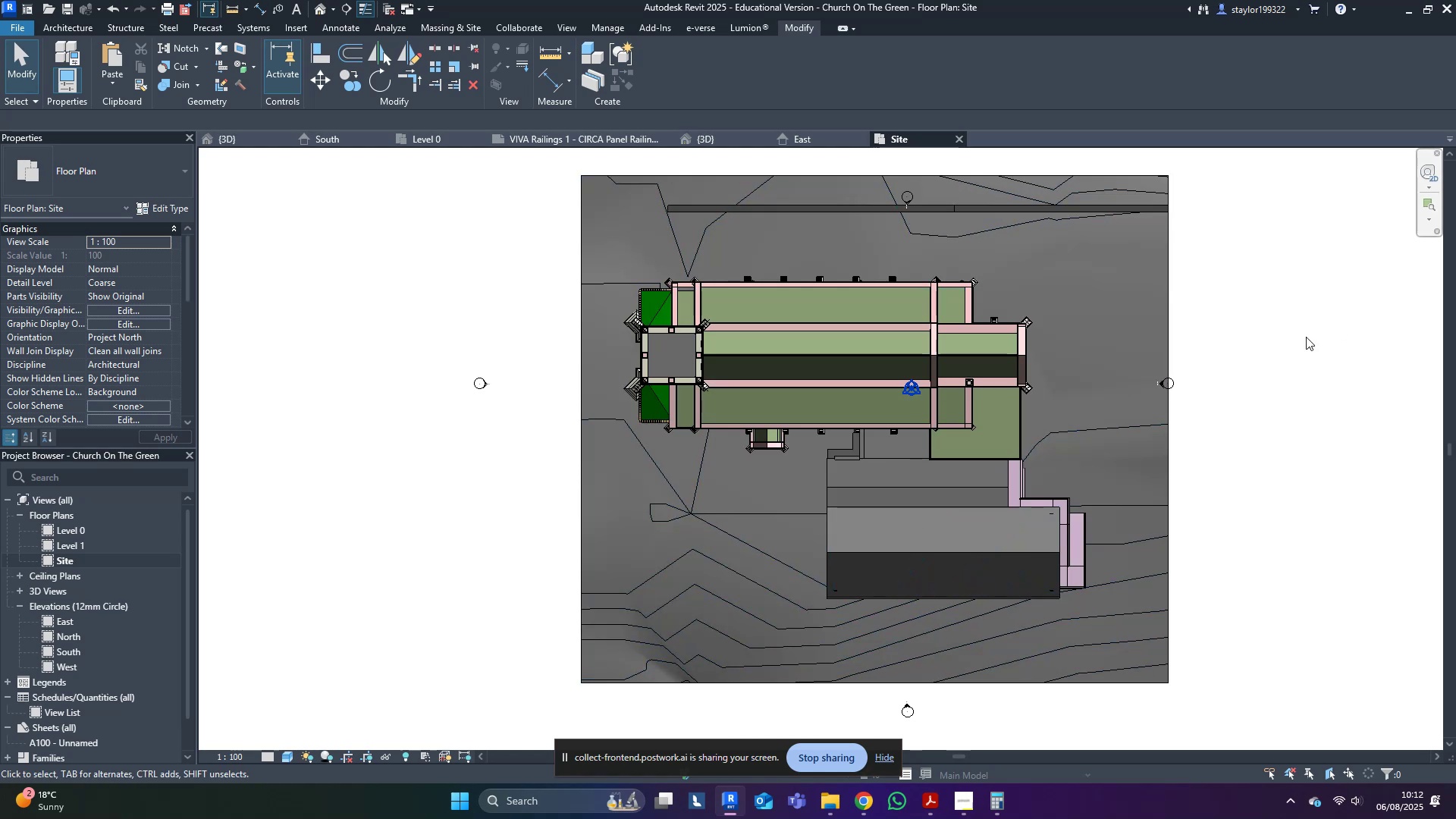 
scroll: coordinate [121, 359], scroll_direction: down, amount: 8.0
 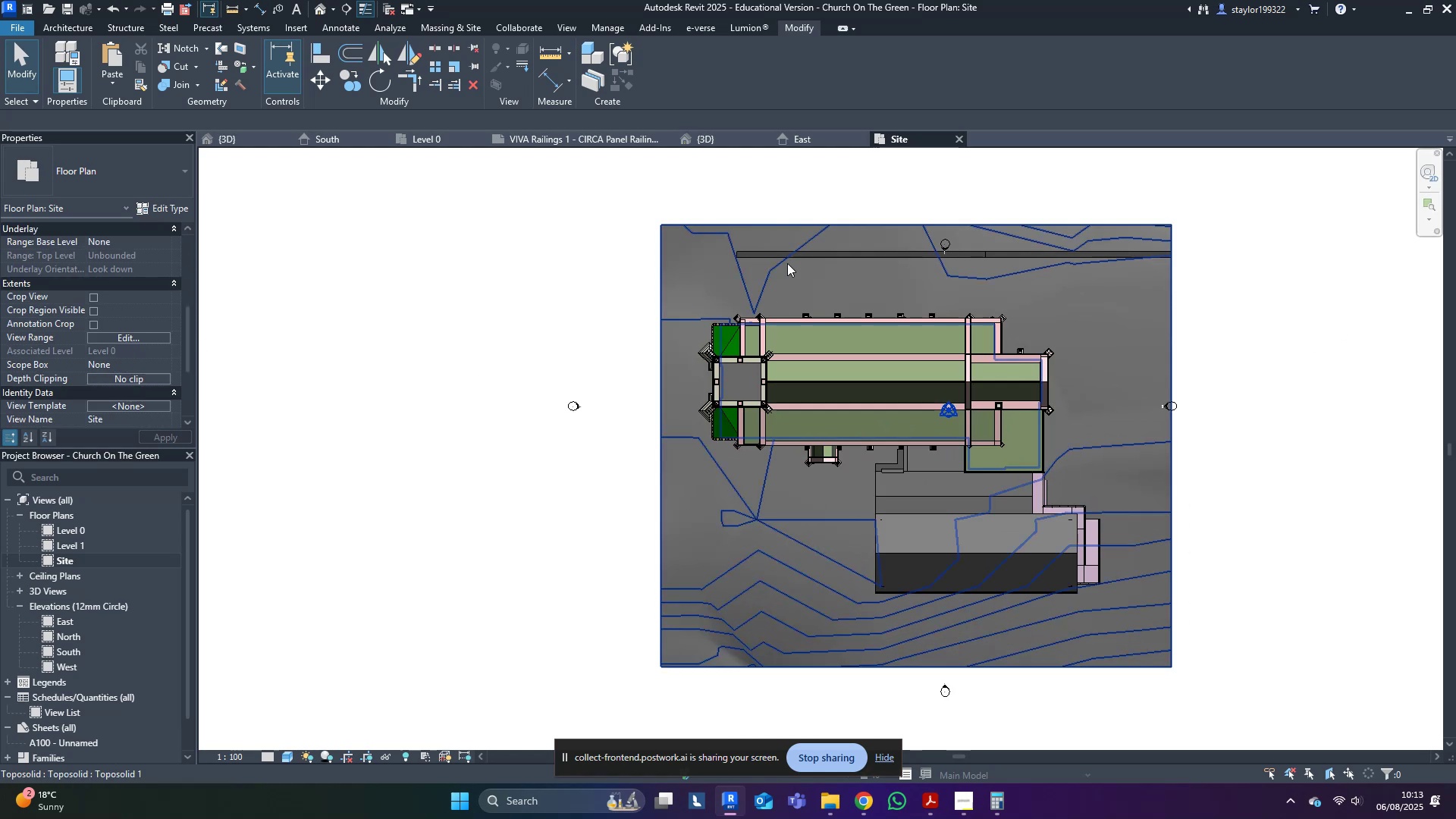 
double_click([803, 263])
 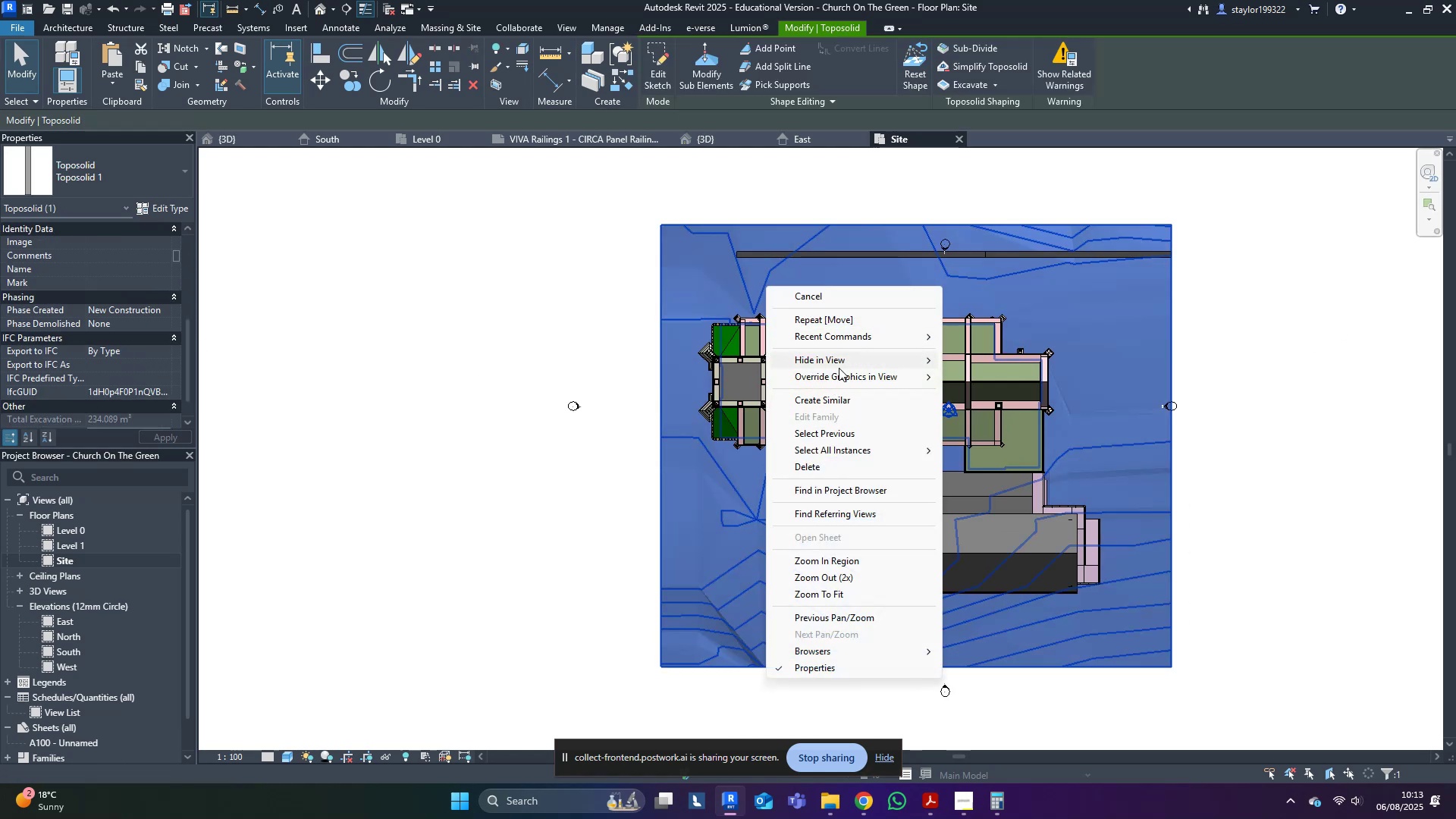 
double_click([1003, 362])
 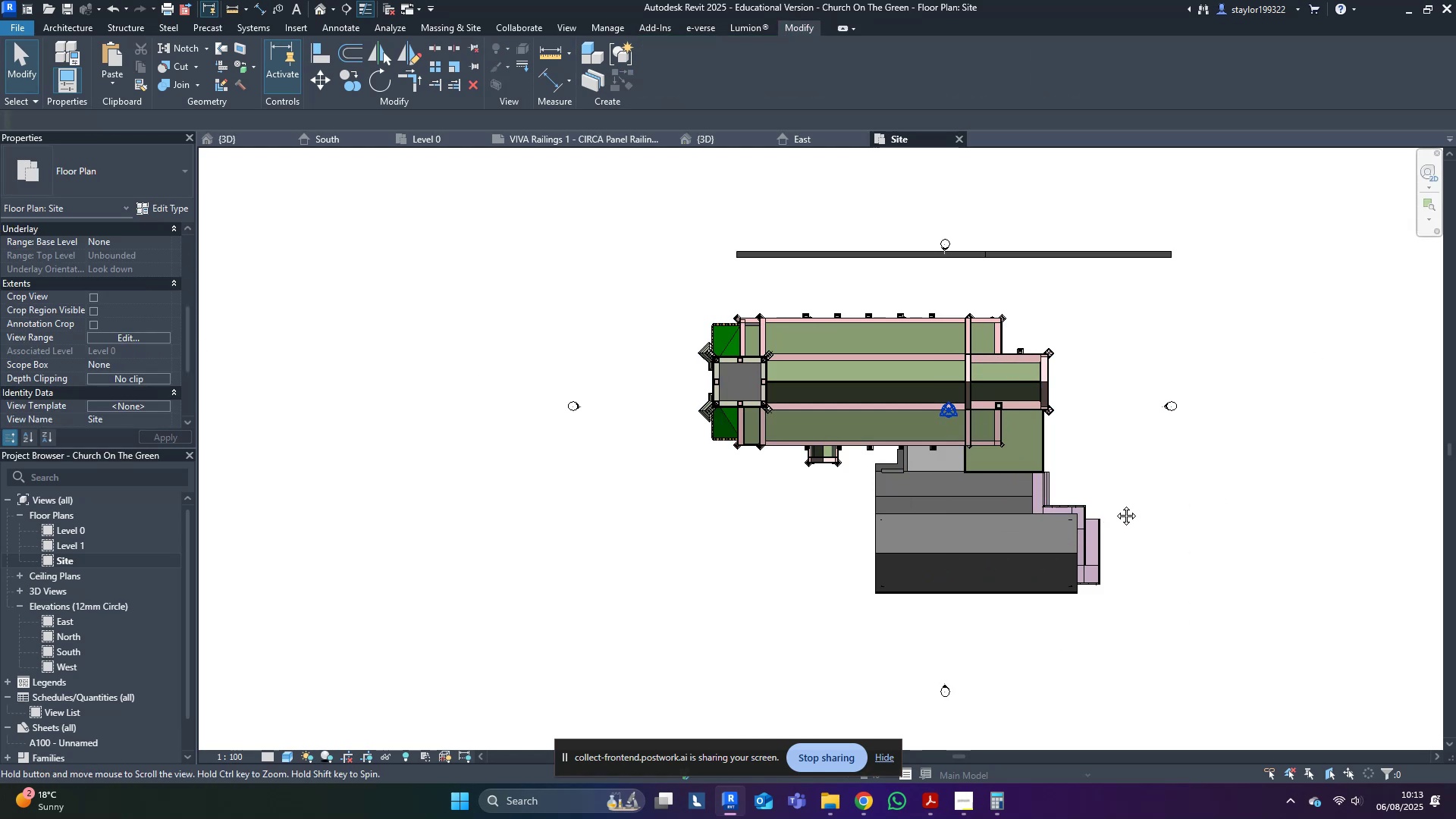 
scroll: coordinate [1043, 521], scroll_direction: up, amount: 5.0
 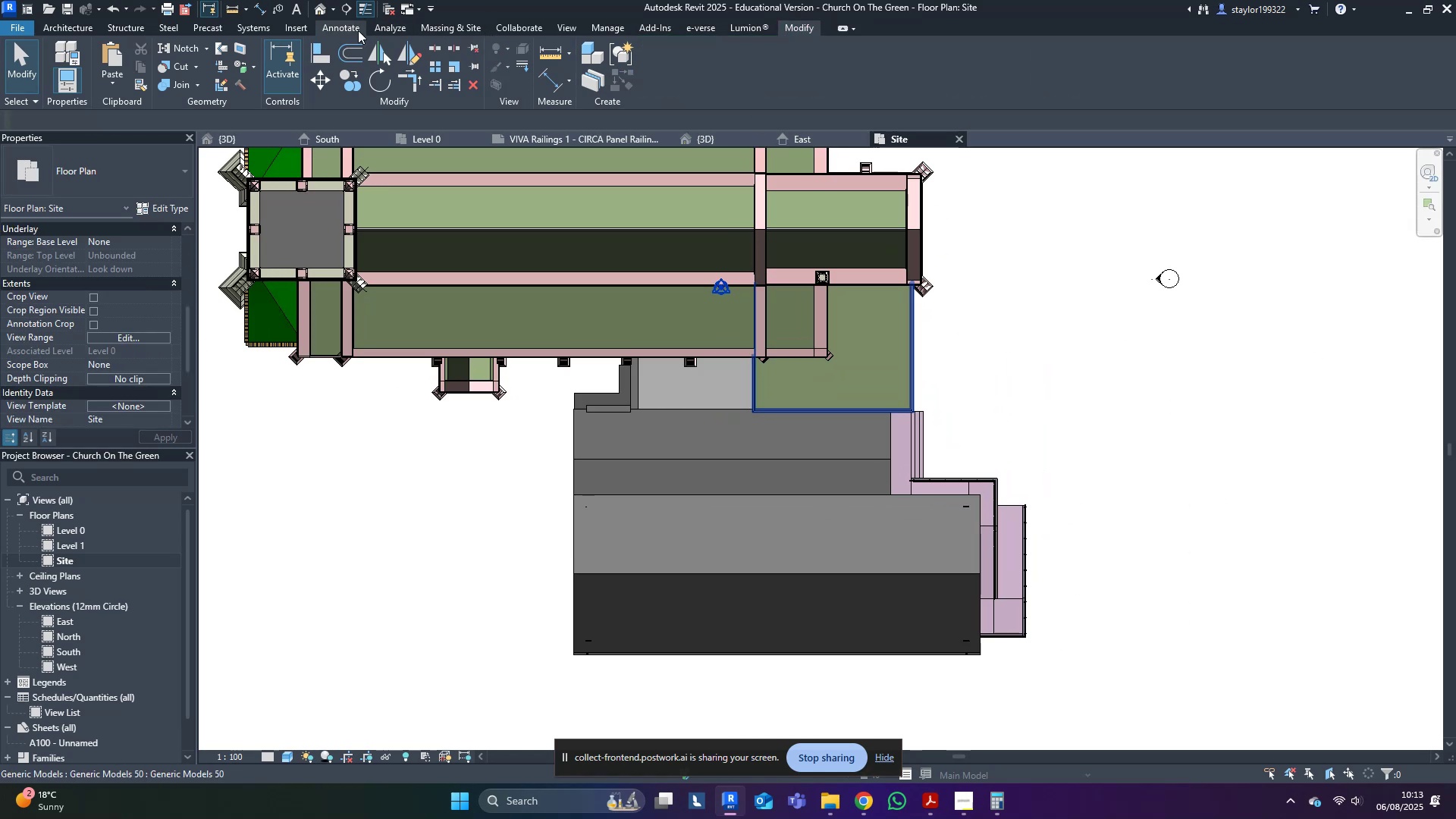 
left_click([290, 29])
 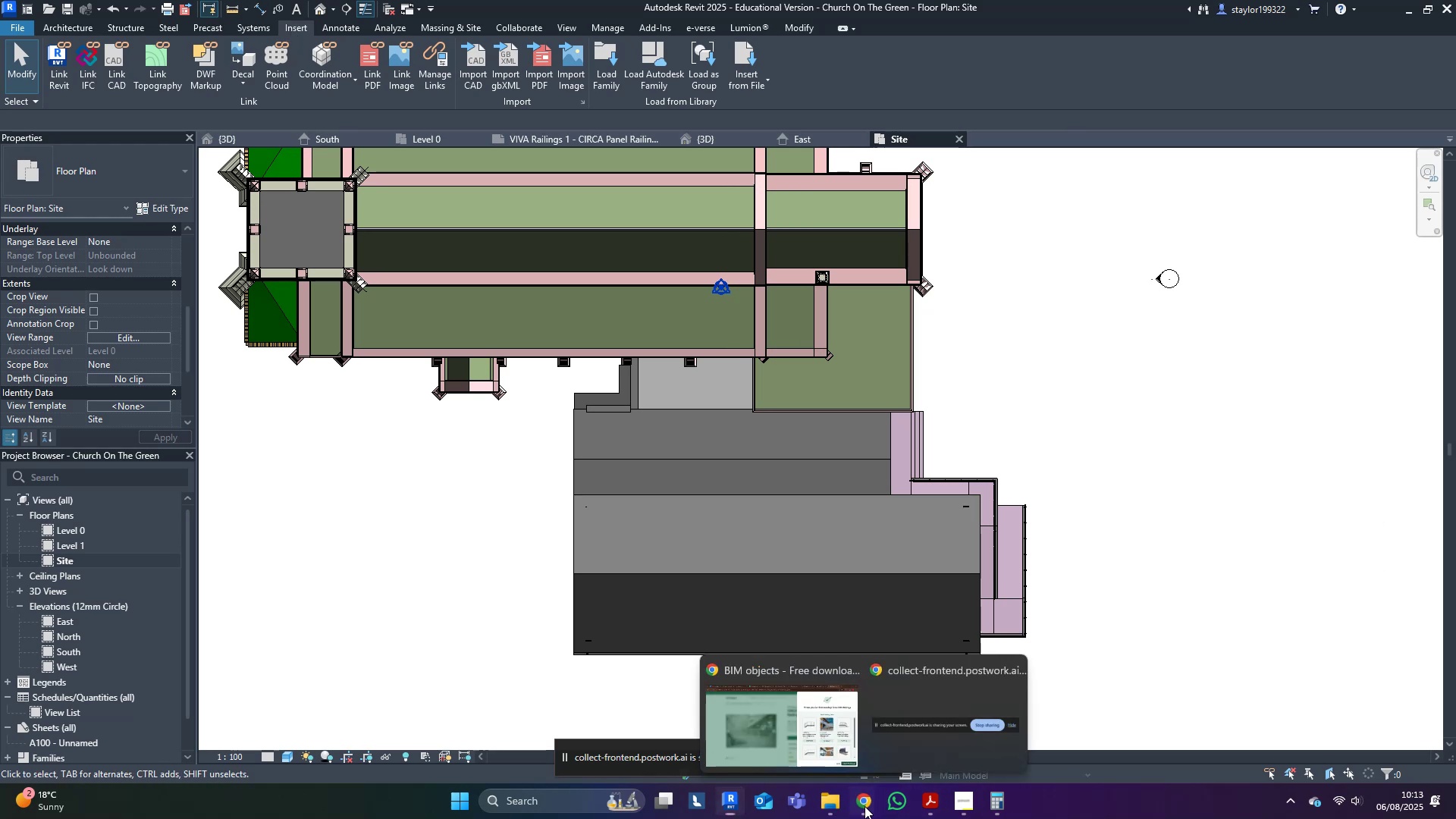 
left_click([824, 733])
 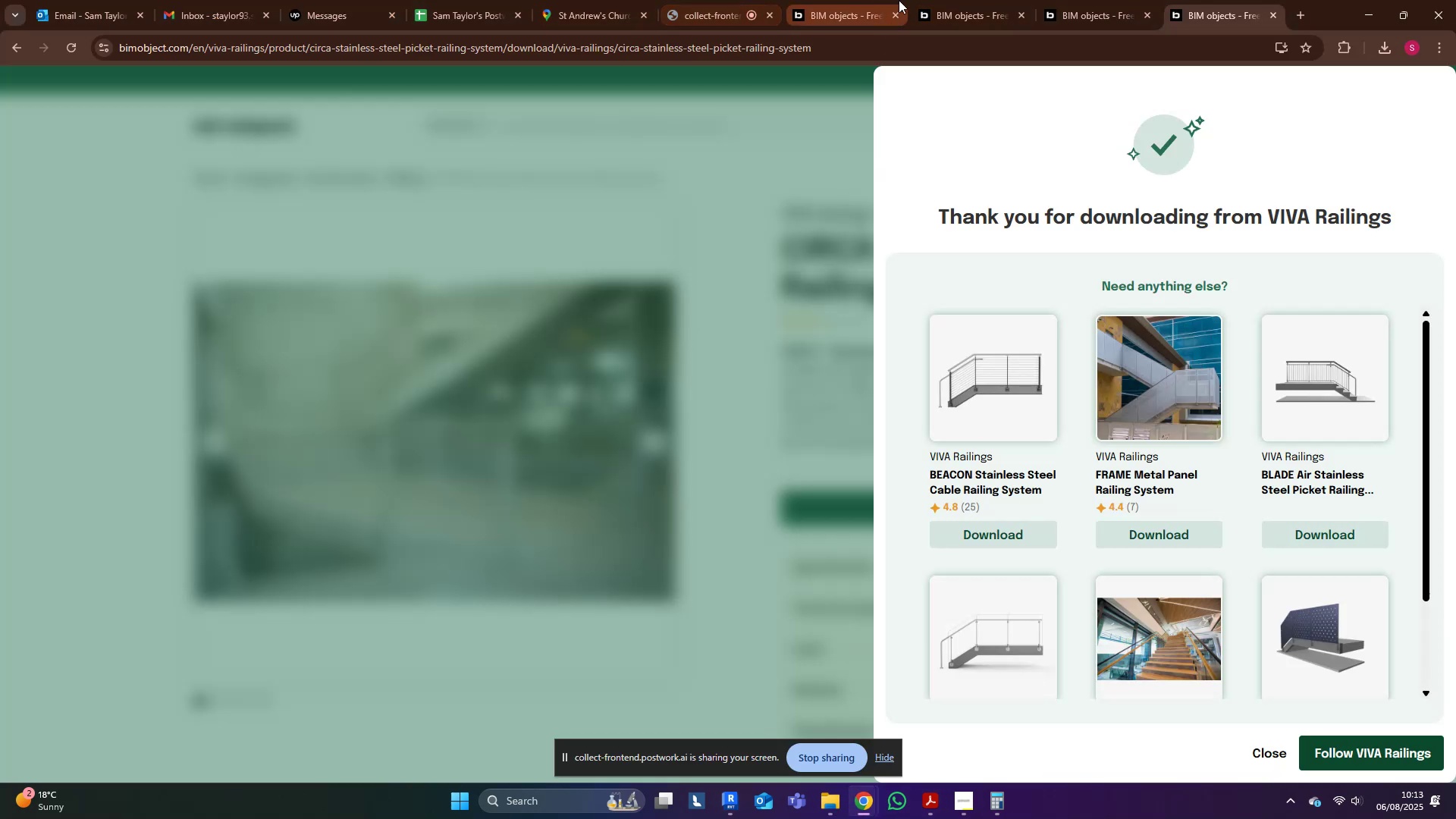 
middle_click([1283, 0])
 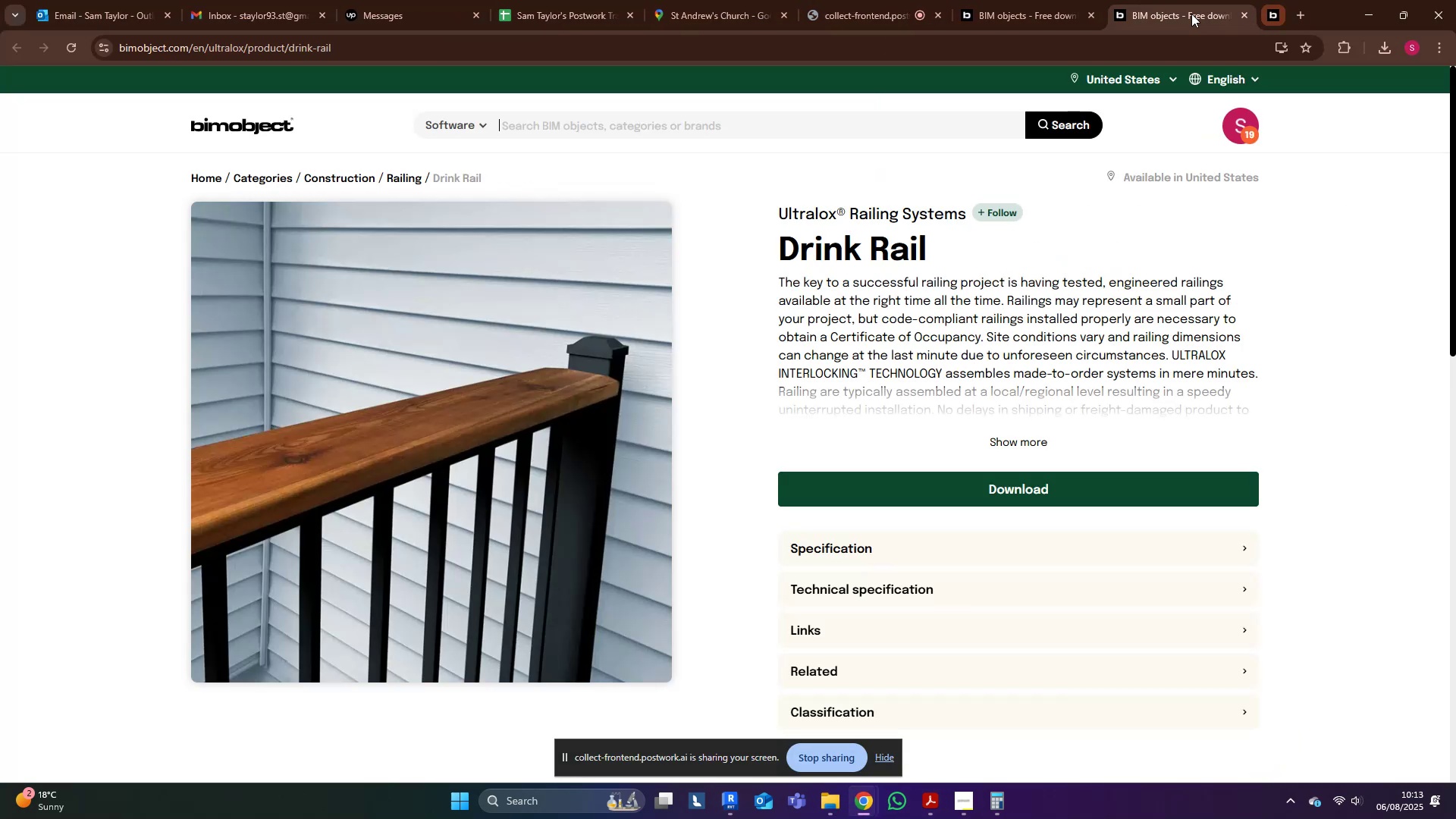 
double_click([1191, 14])
 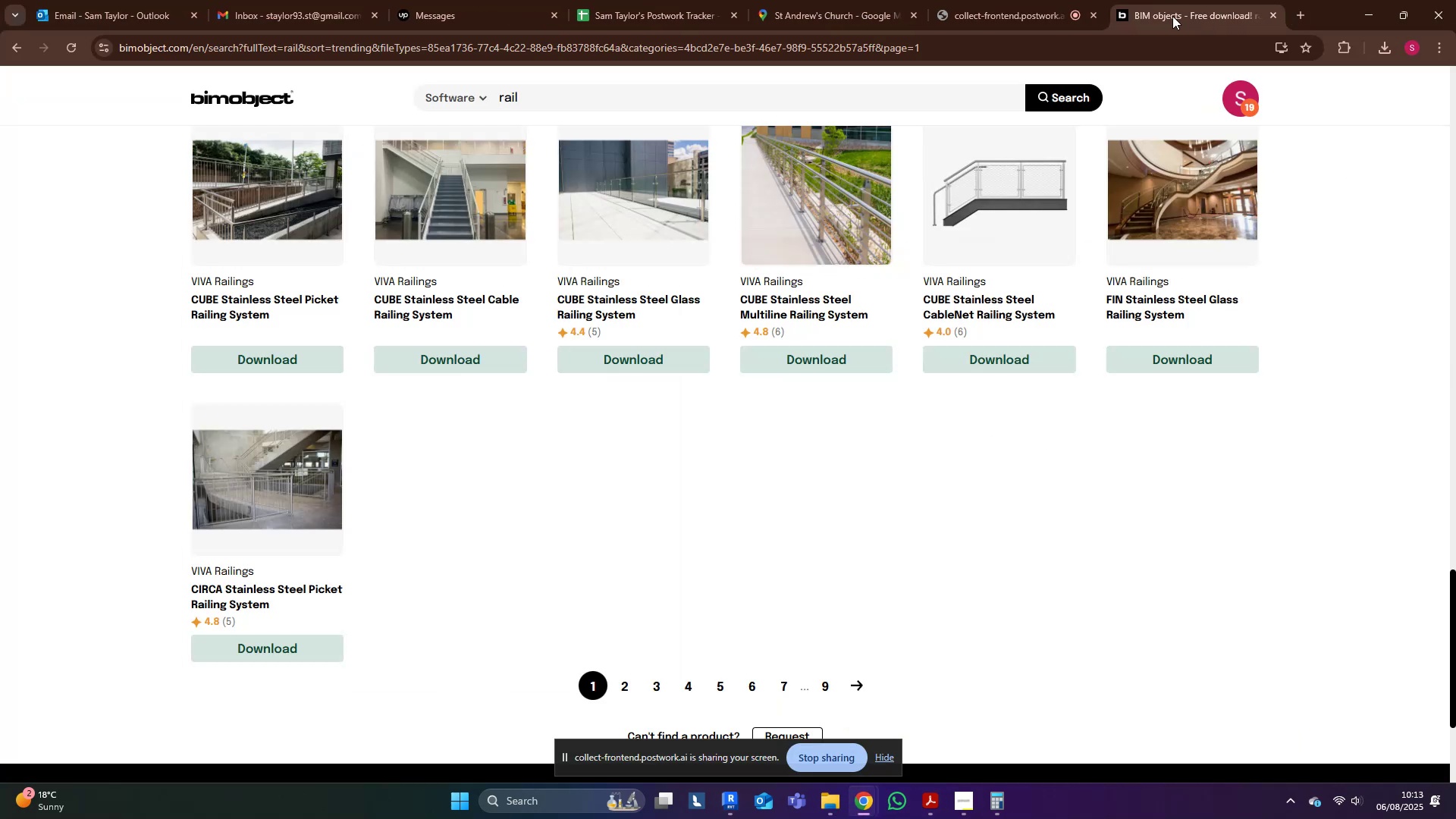 
middle_click([1172, 16])
 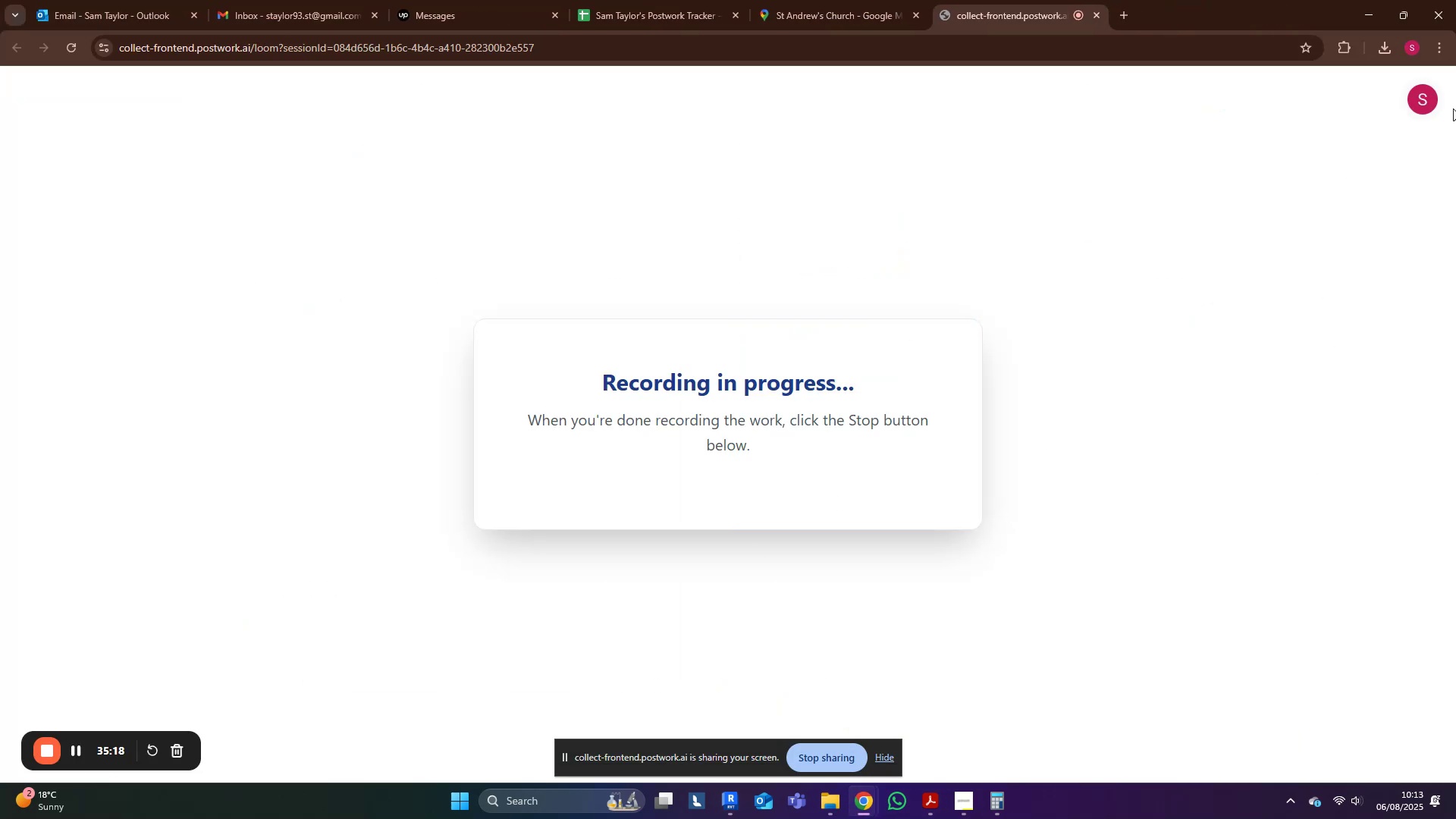 
left_click([1377, 3])
 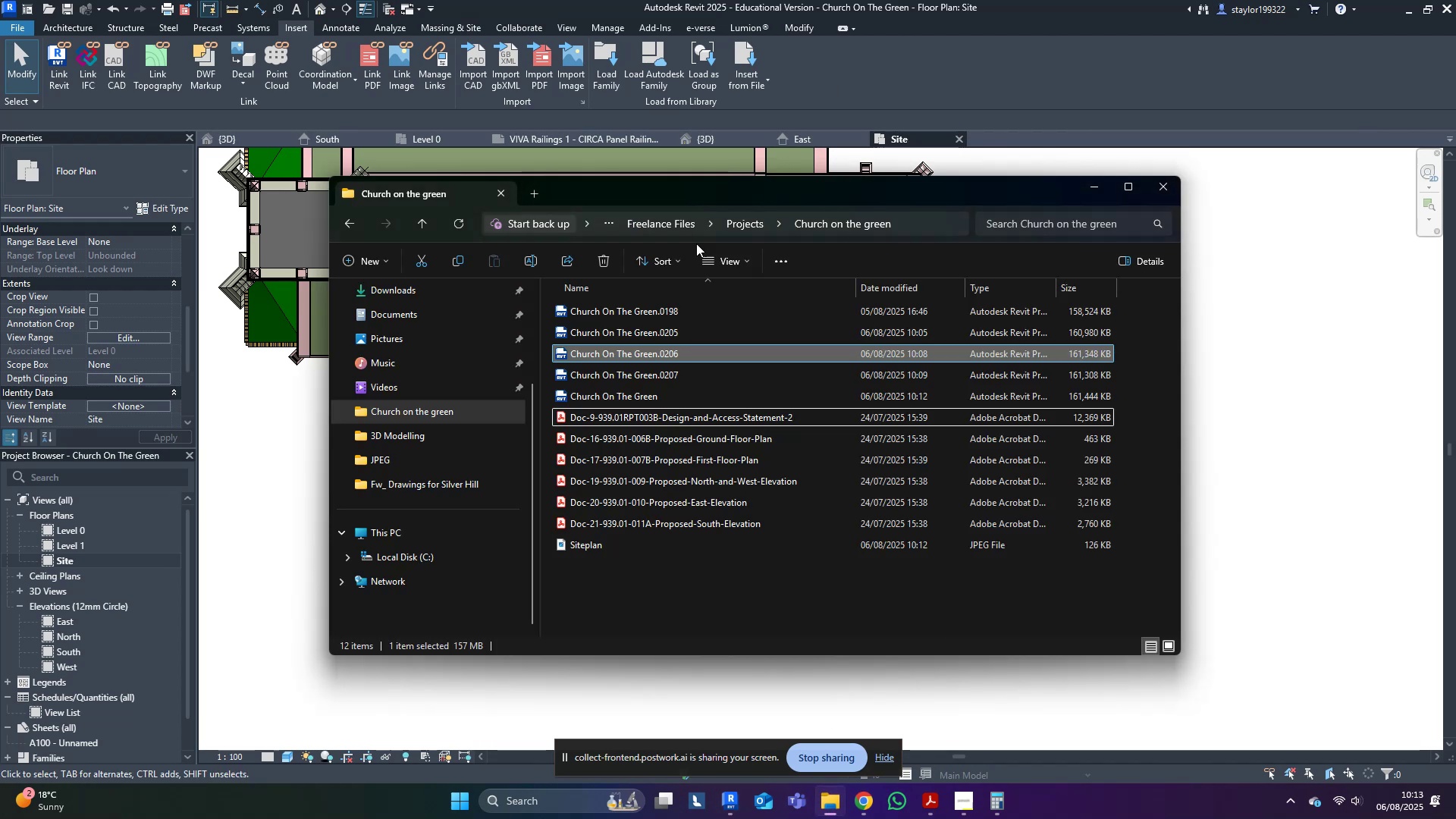 
double_click([631, 542])
 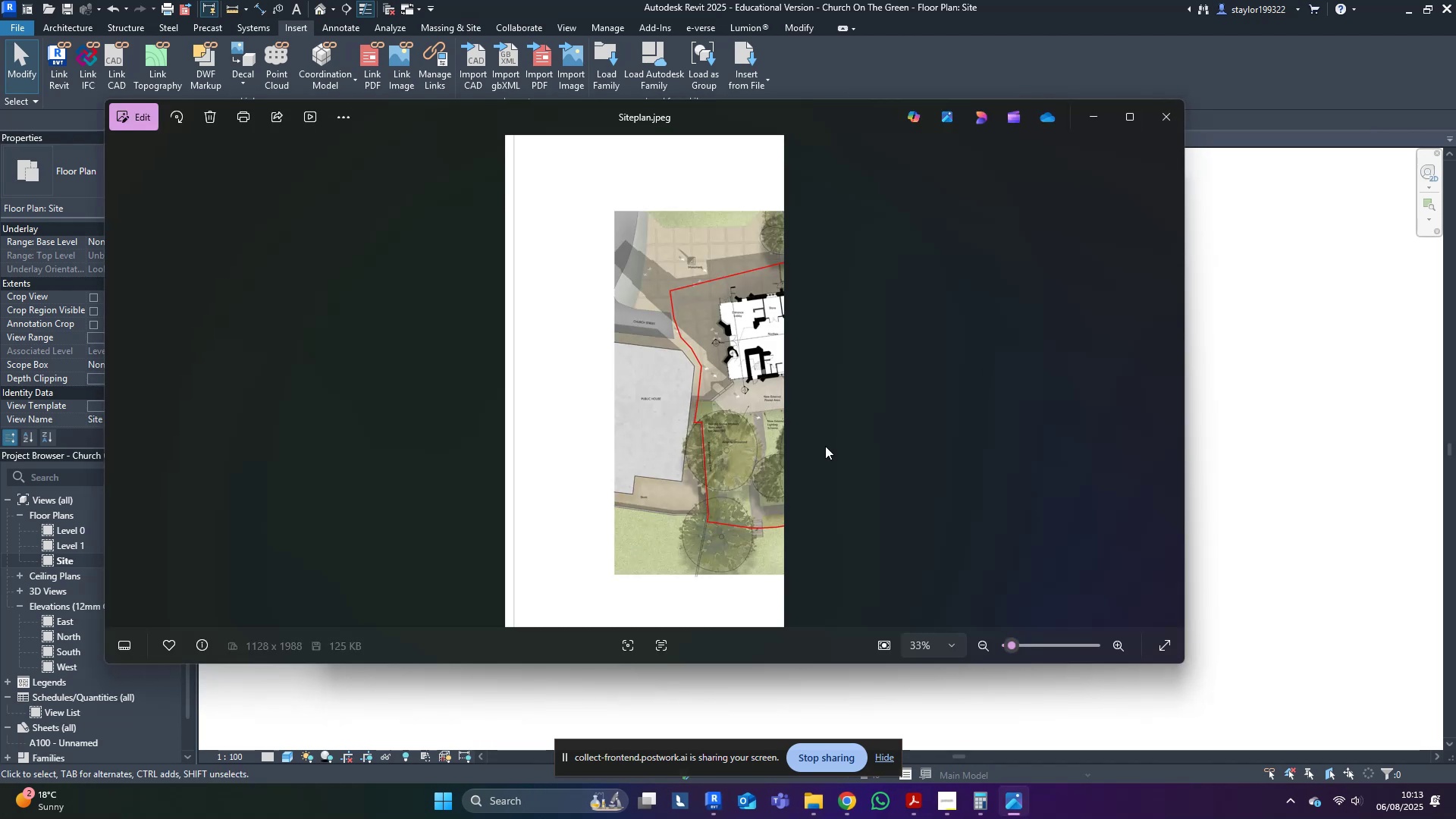 
left_click_drag(start_coordinate=[917, 814], to_coordinate=[1019, 758])
 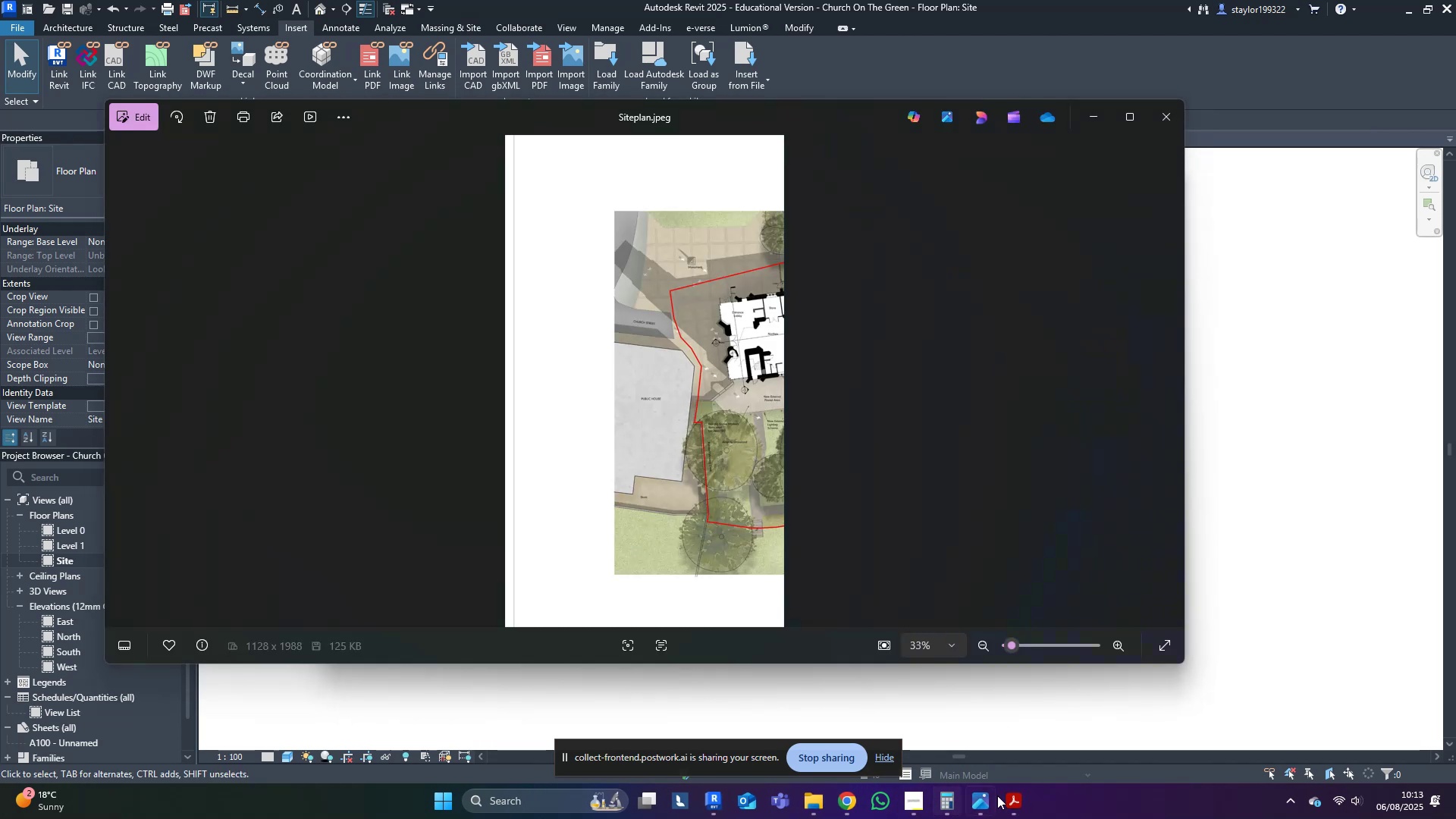 
left_click([1021, 802])
 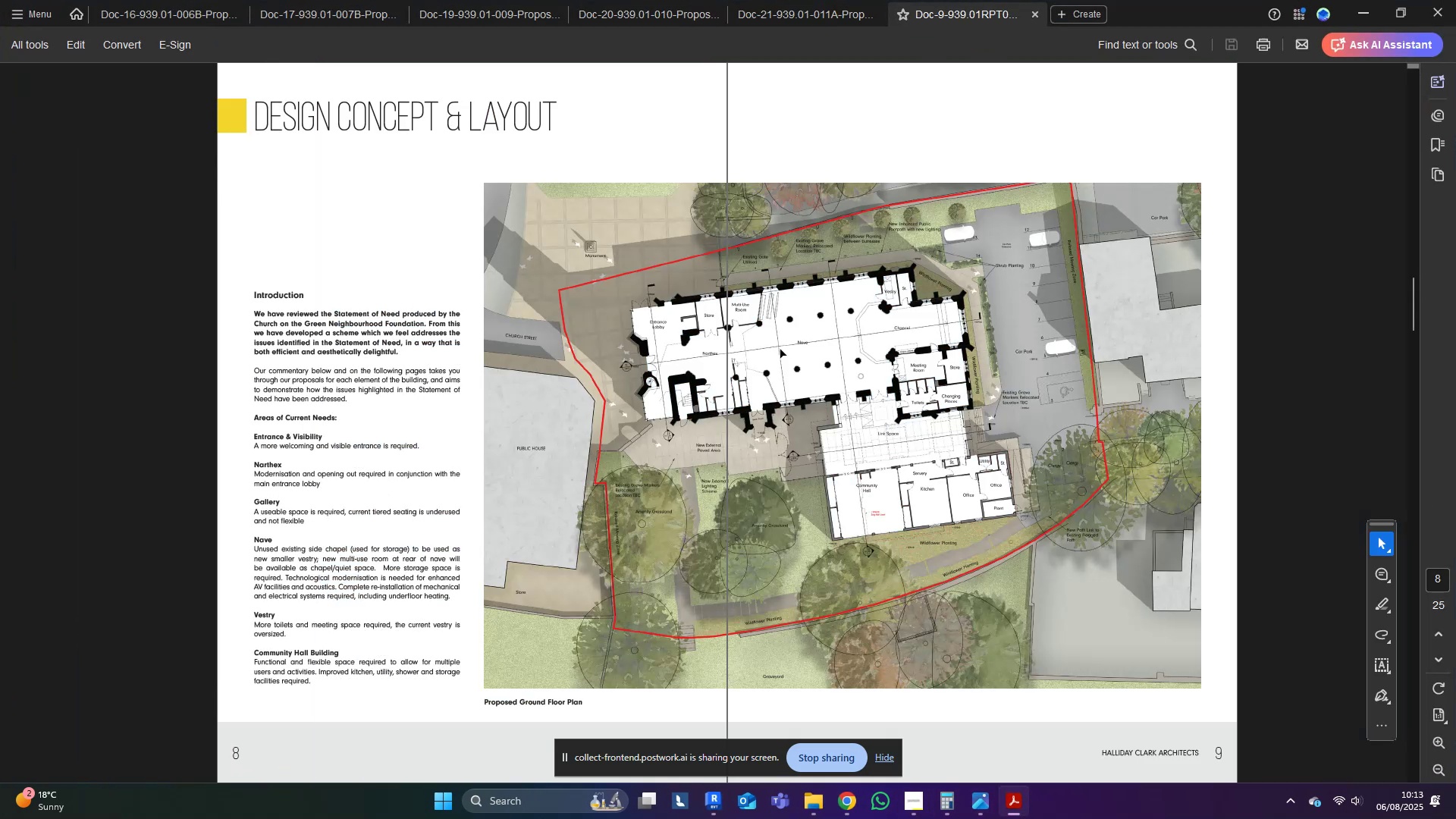 
double_click([1119, 302])
 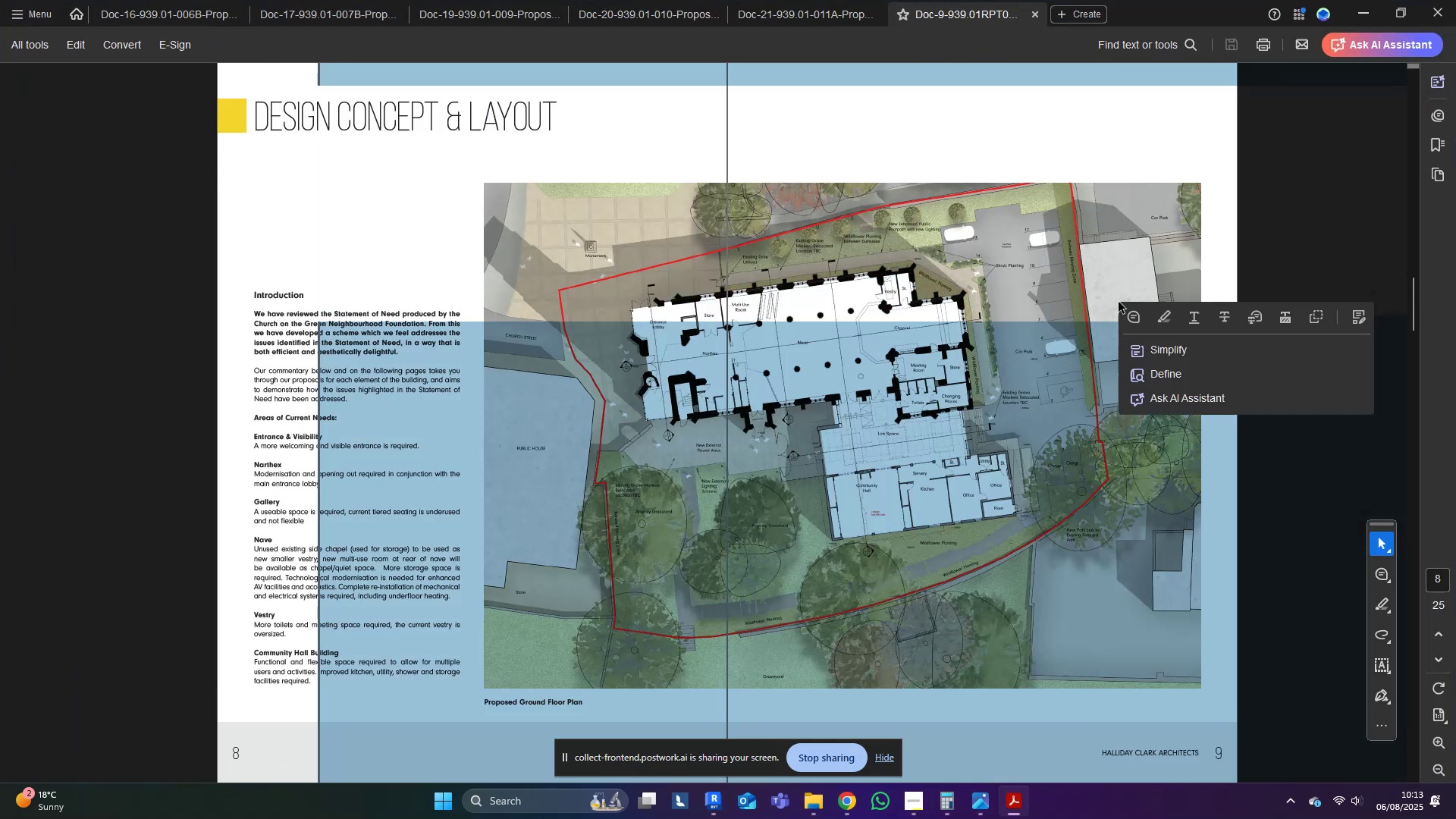 
triple_click([1119, 302])
 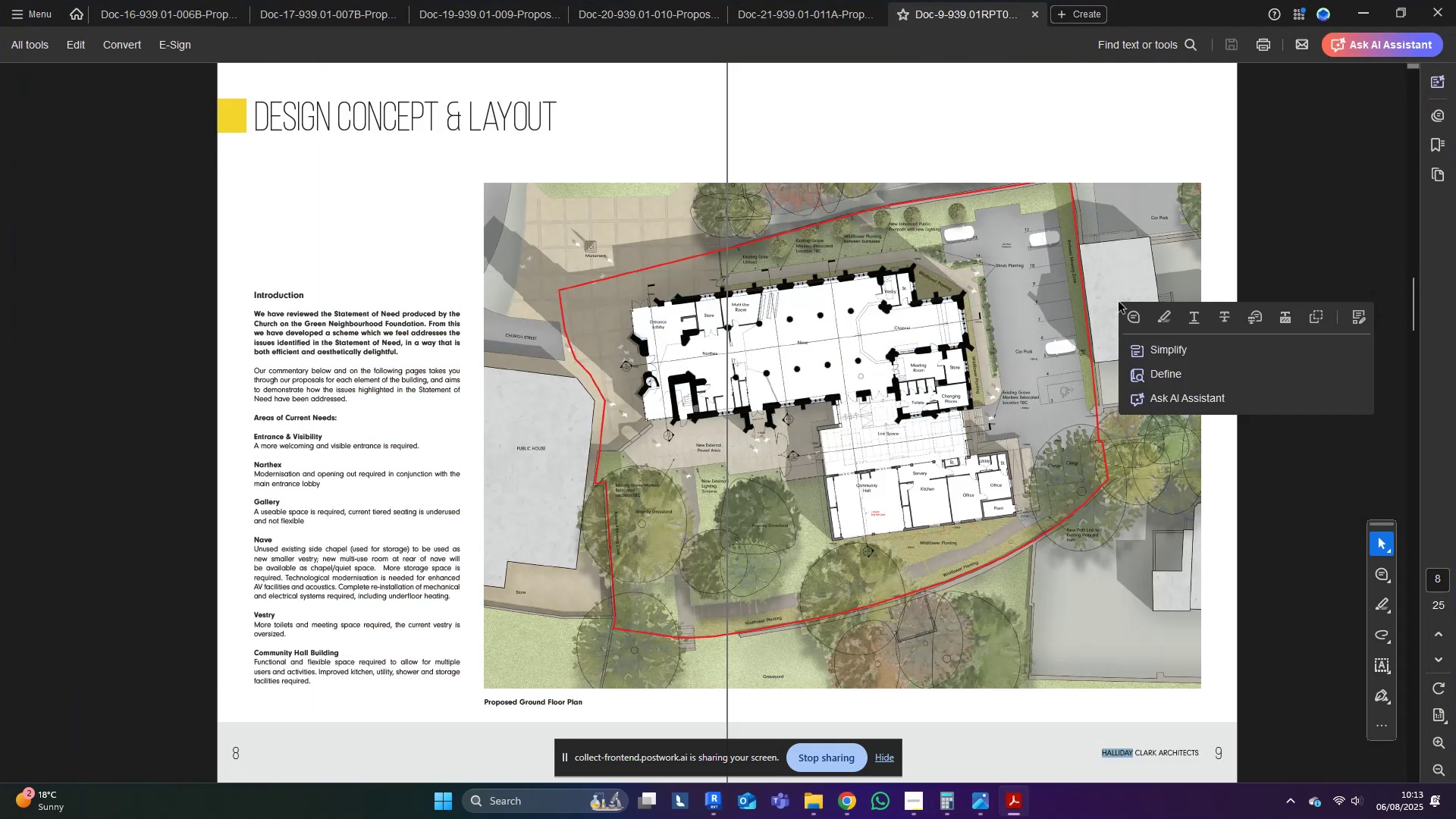 
triple_click([1119, 302])
 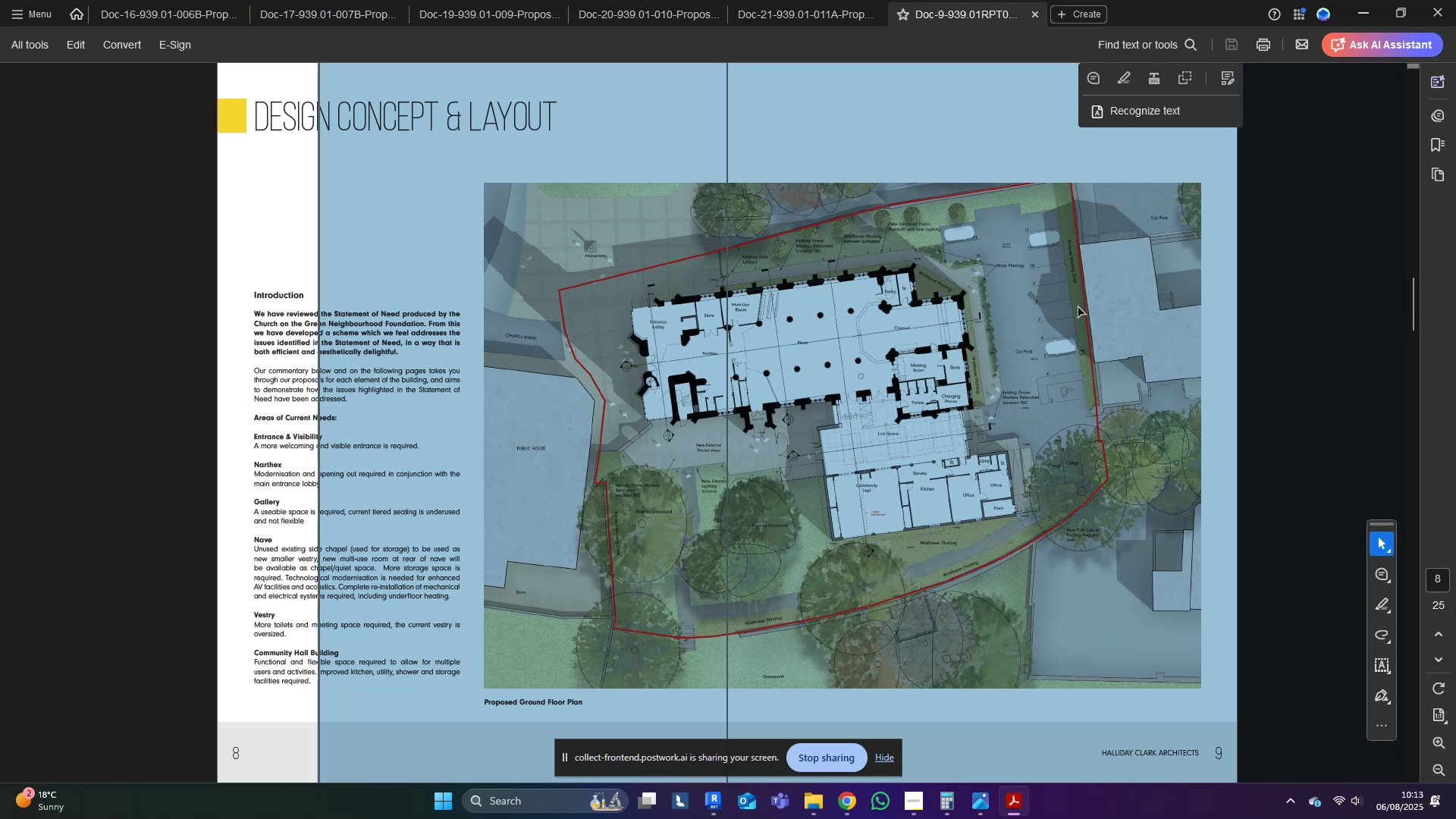 
double_click([1079, 308])
 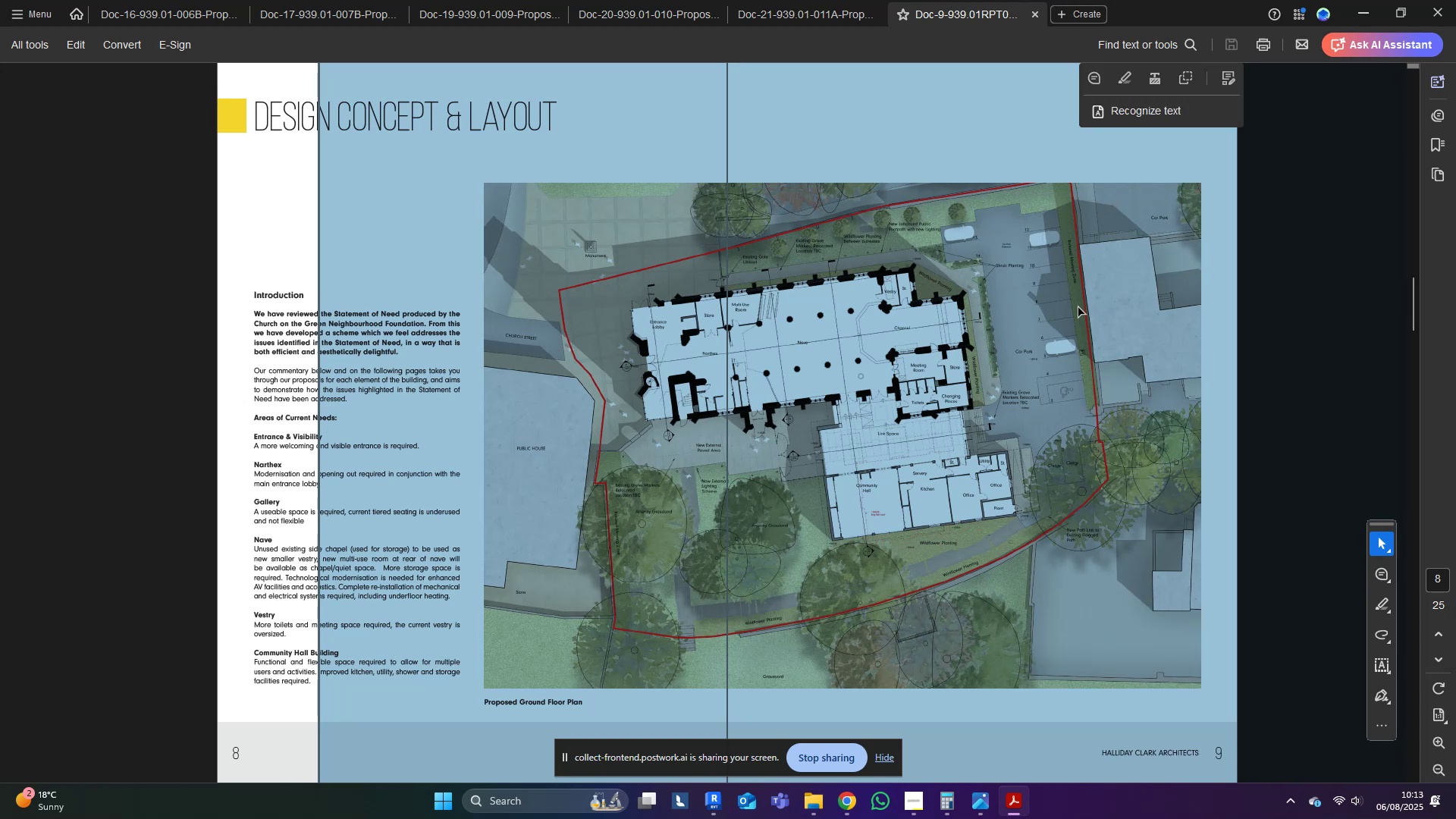 
triple_click([1079, 308])
 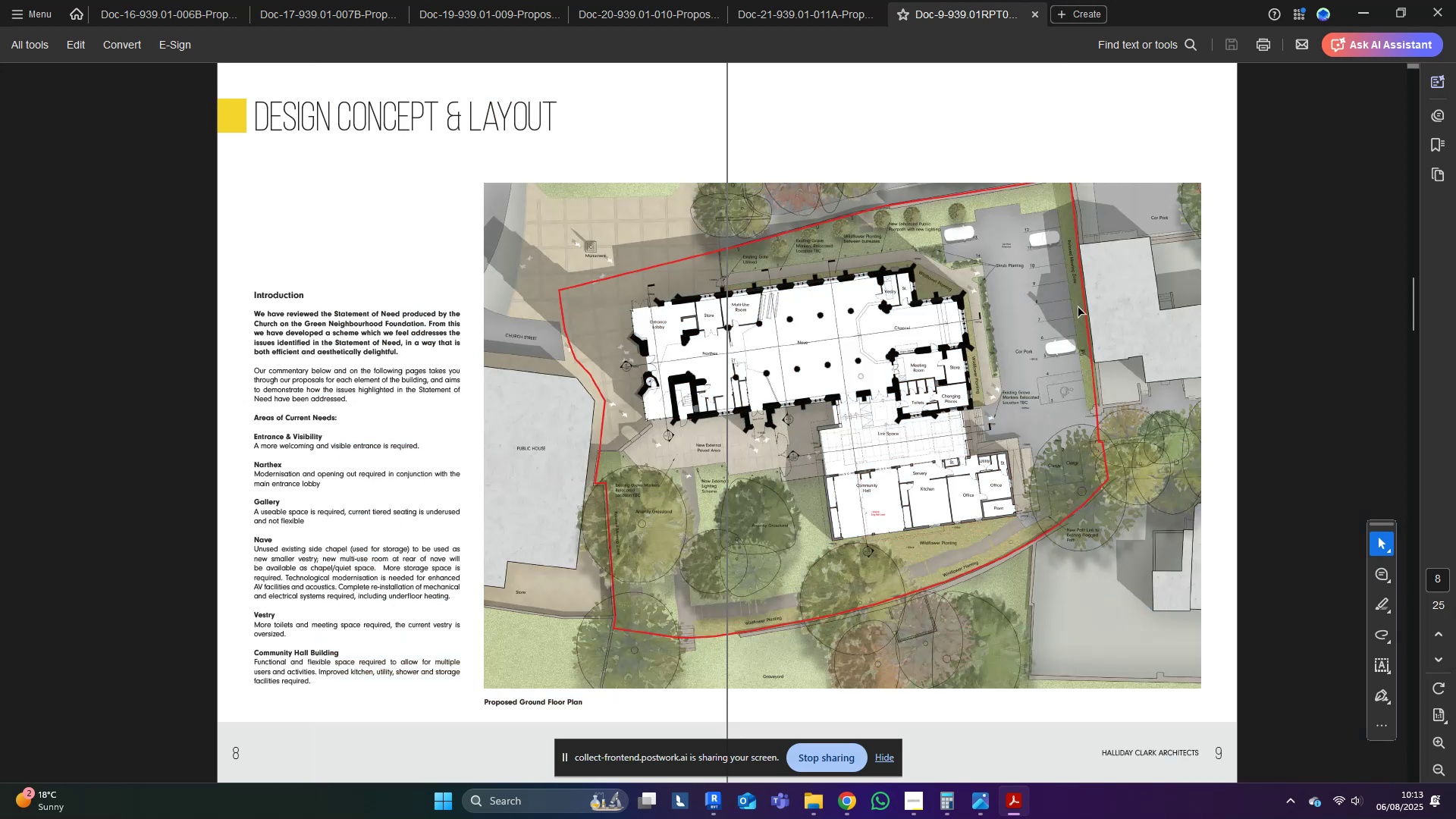 
triple_click([1079, 308])
 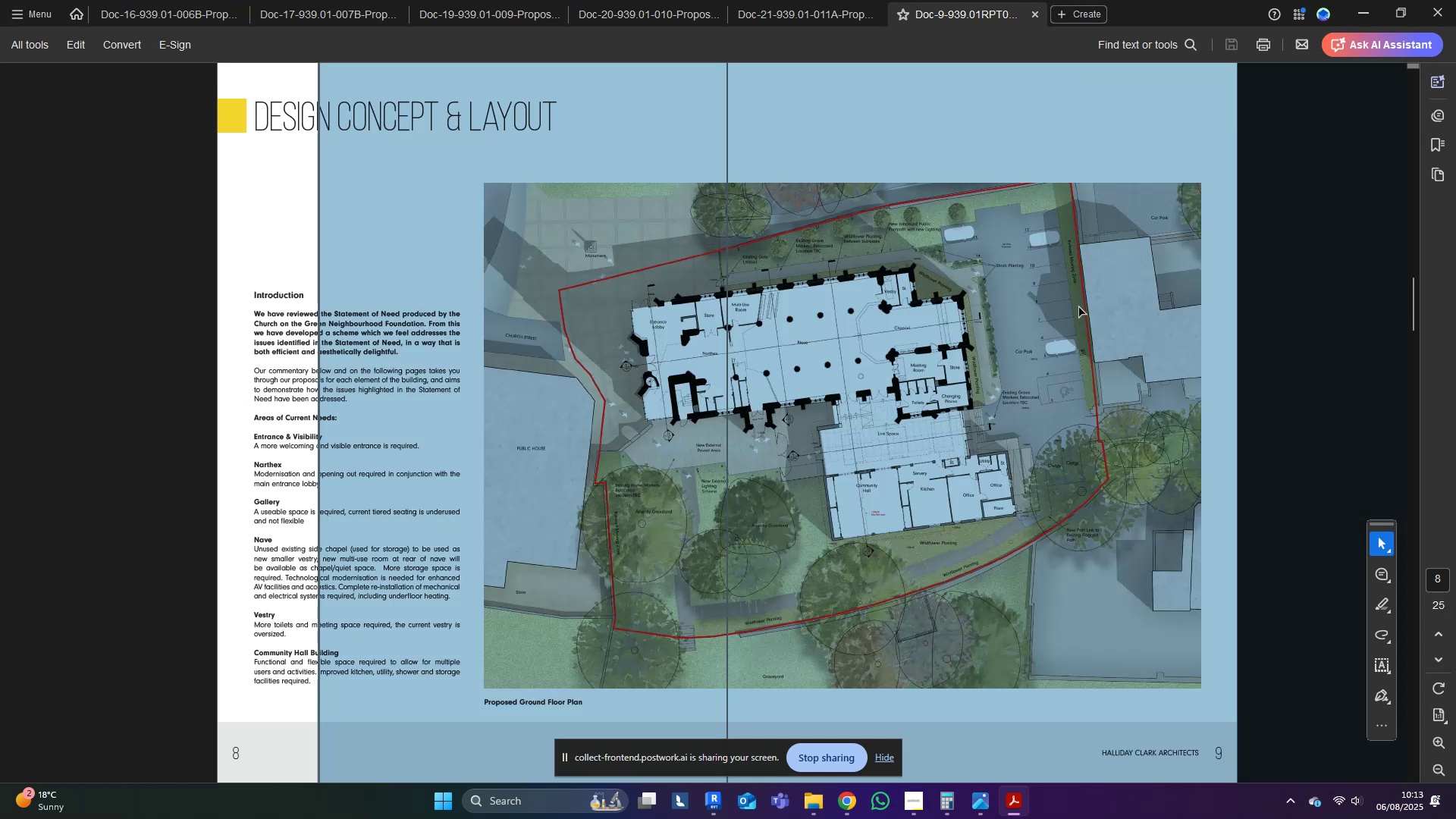 
triple_click([1080, 308])
 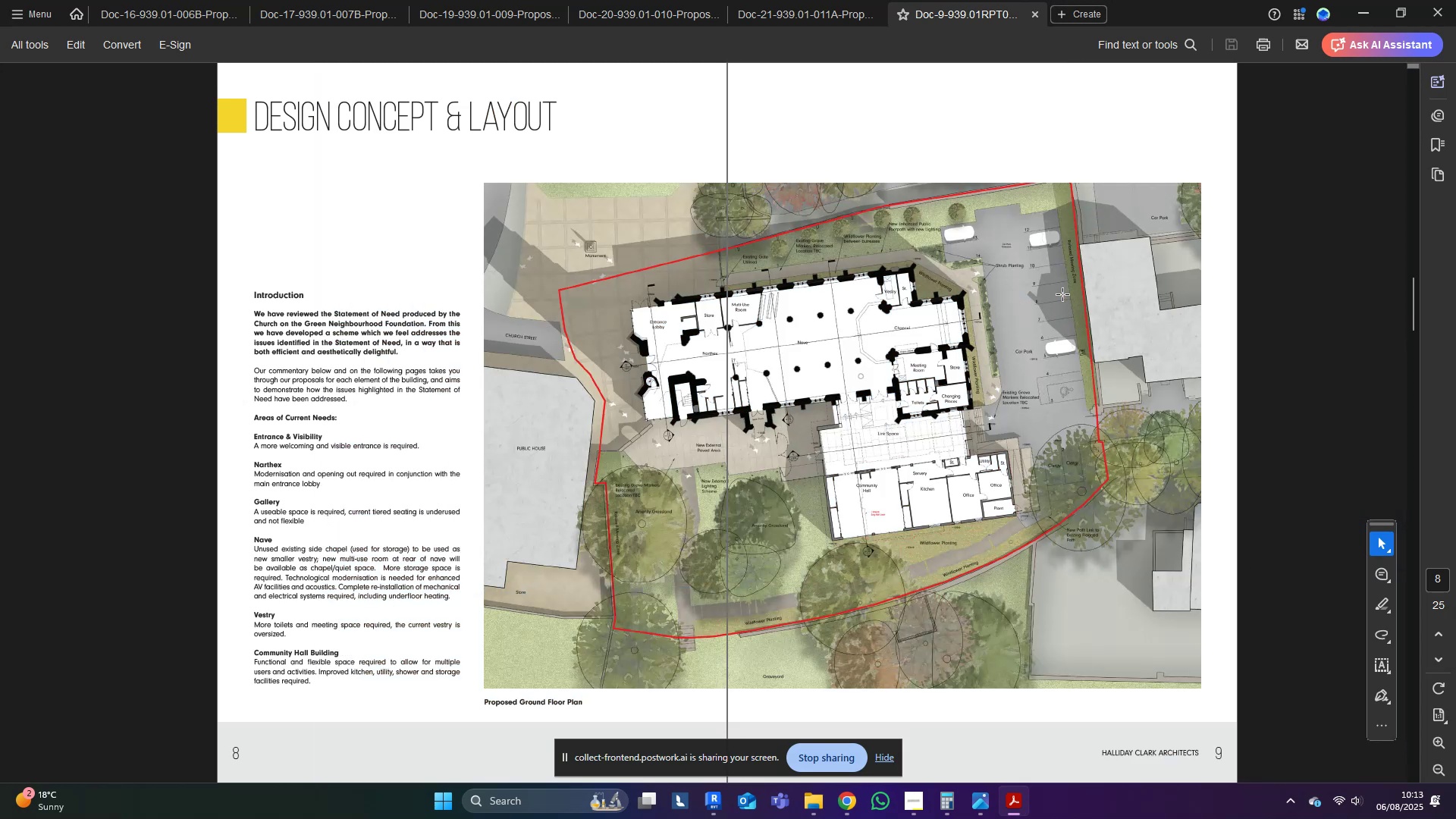 
right_click([983, 296])
 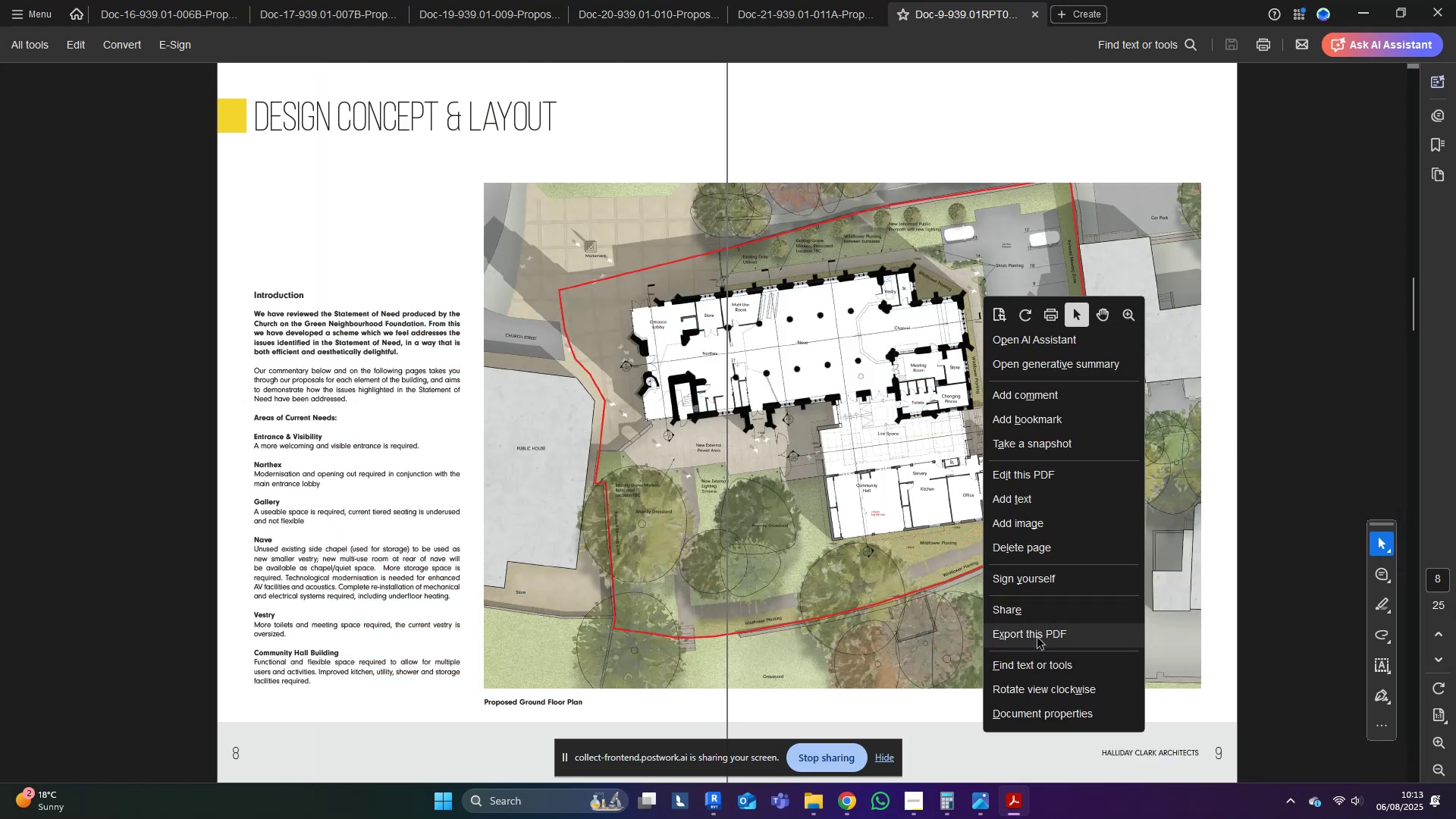 
wait(5.95)
 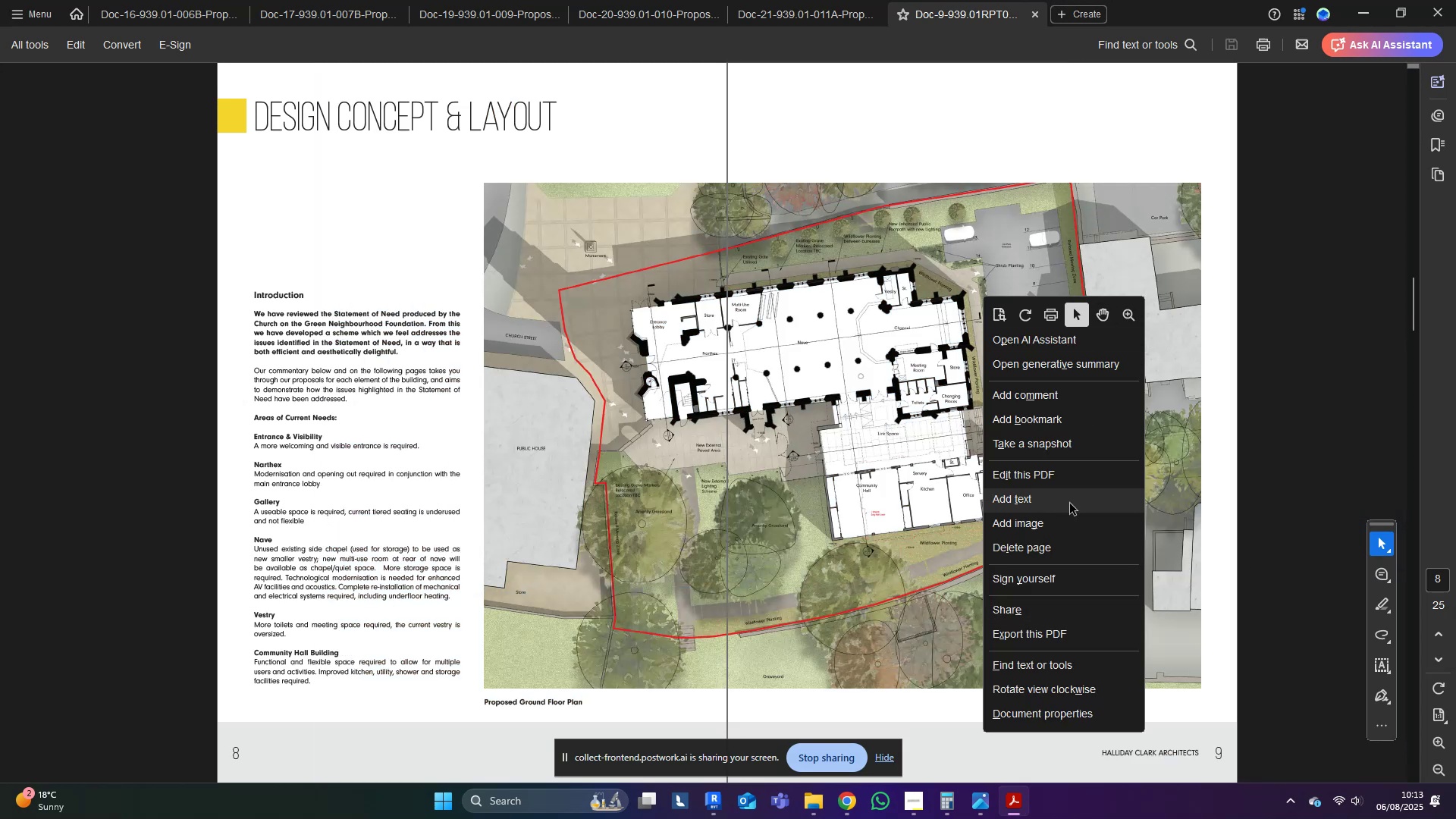 
left_click([1046, 473])
 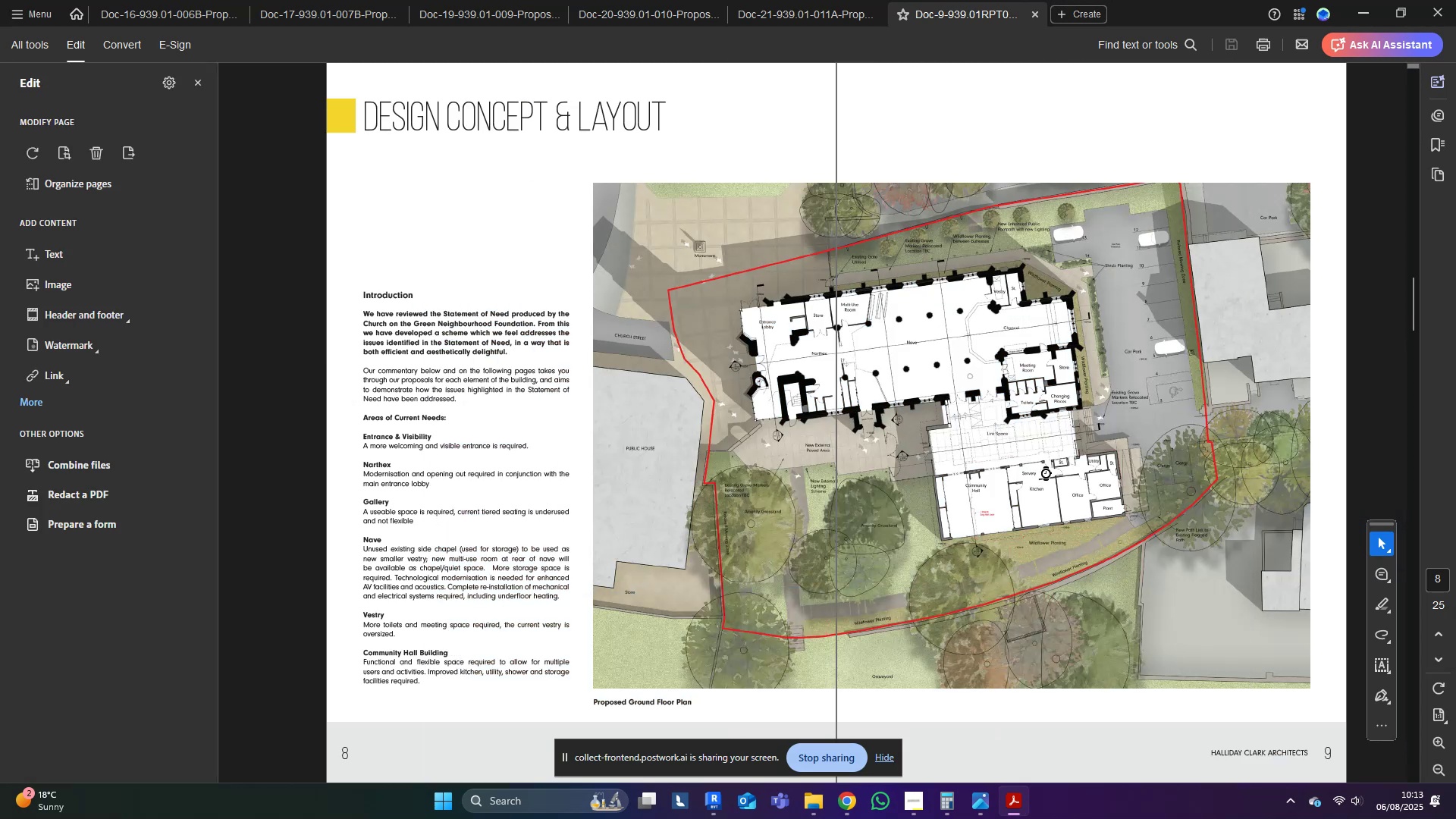 
left_click([1046, 473])
 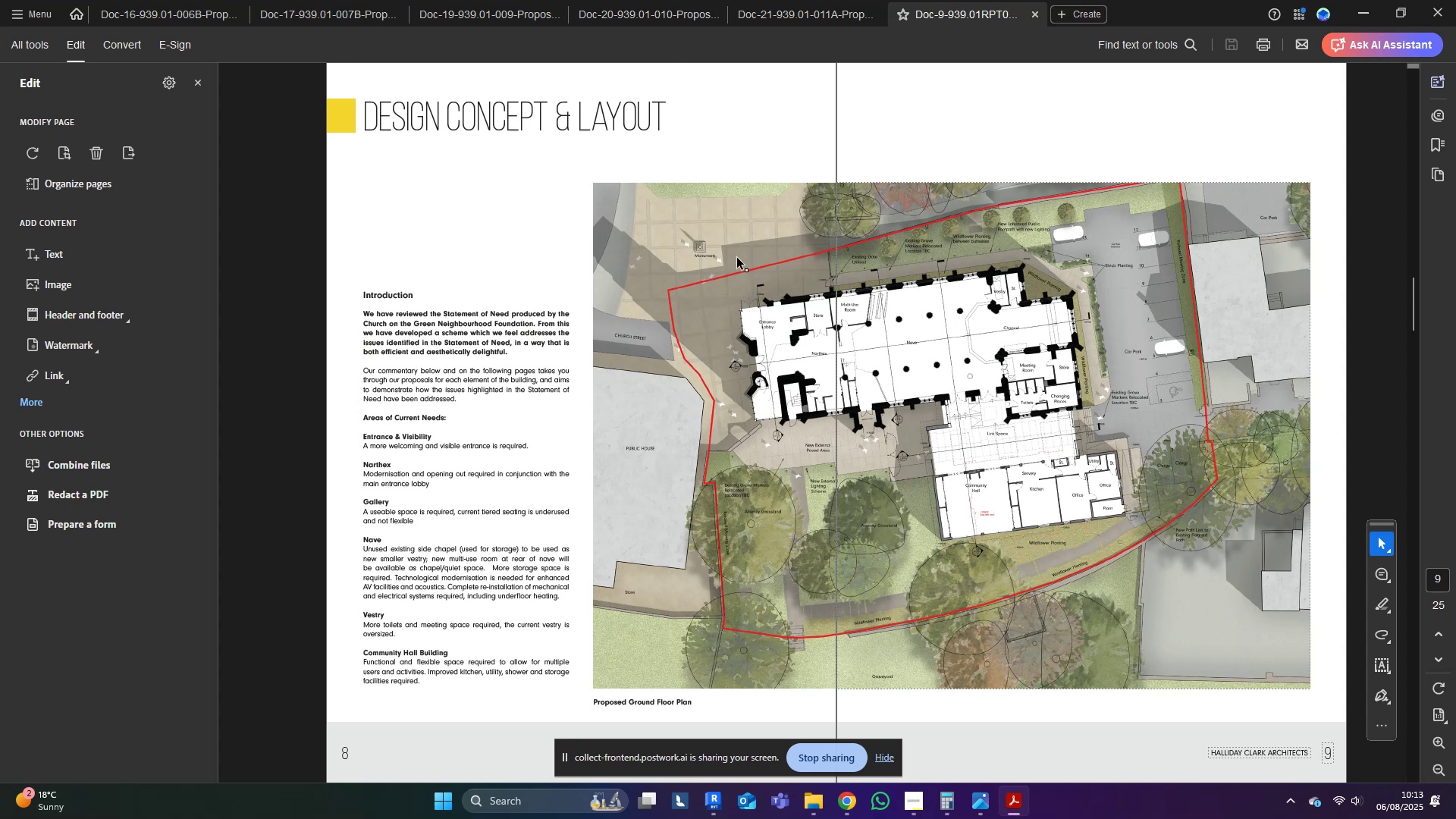 
left_click([699, 240])
 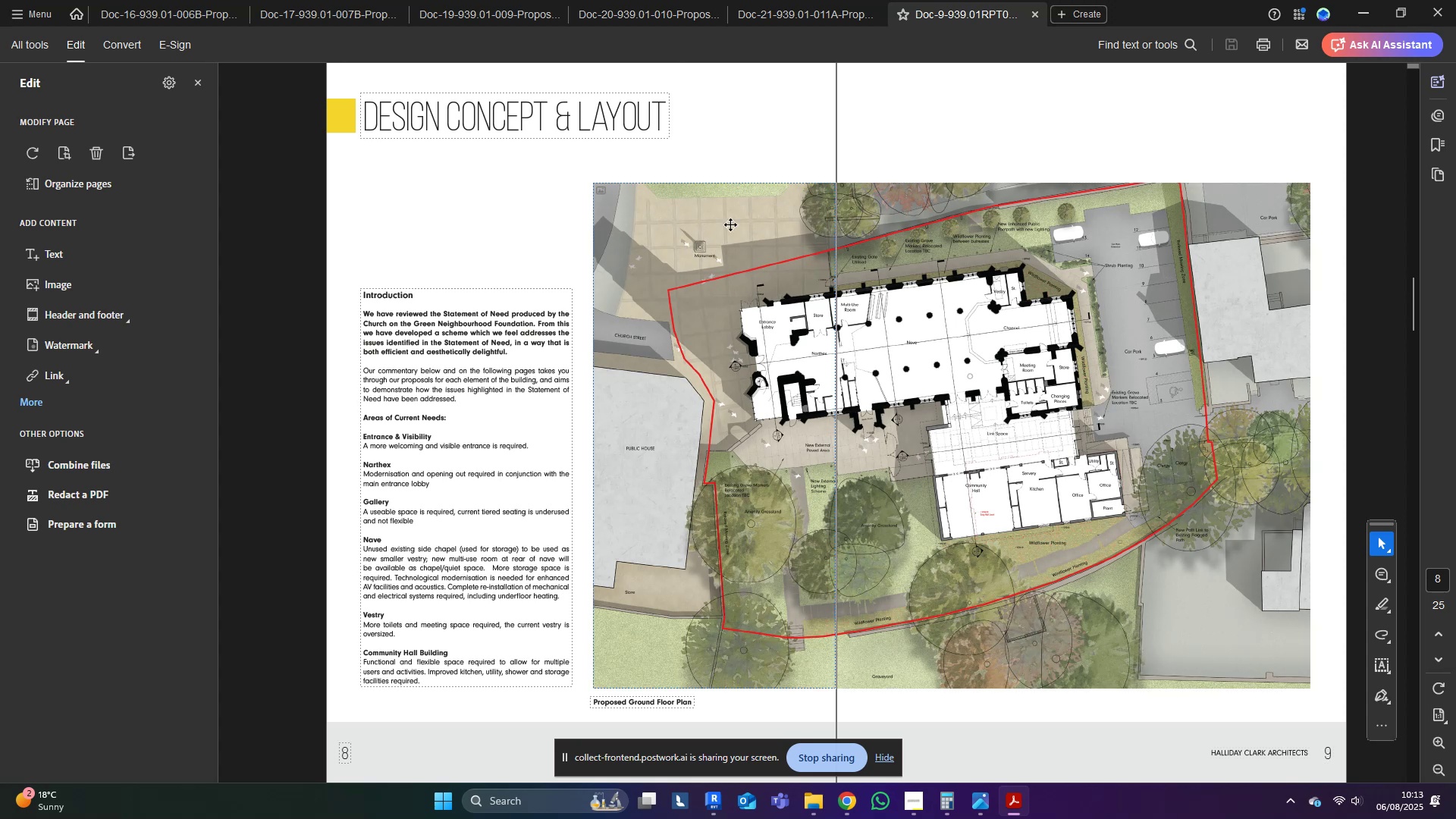 
right_click([720, 225])
 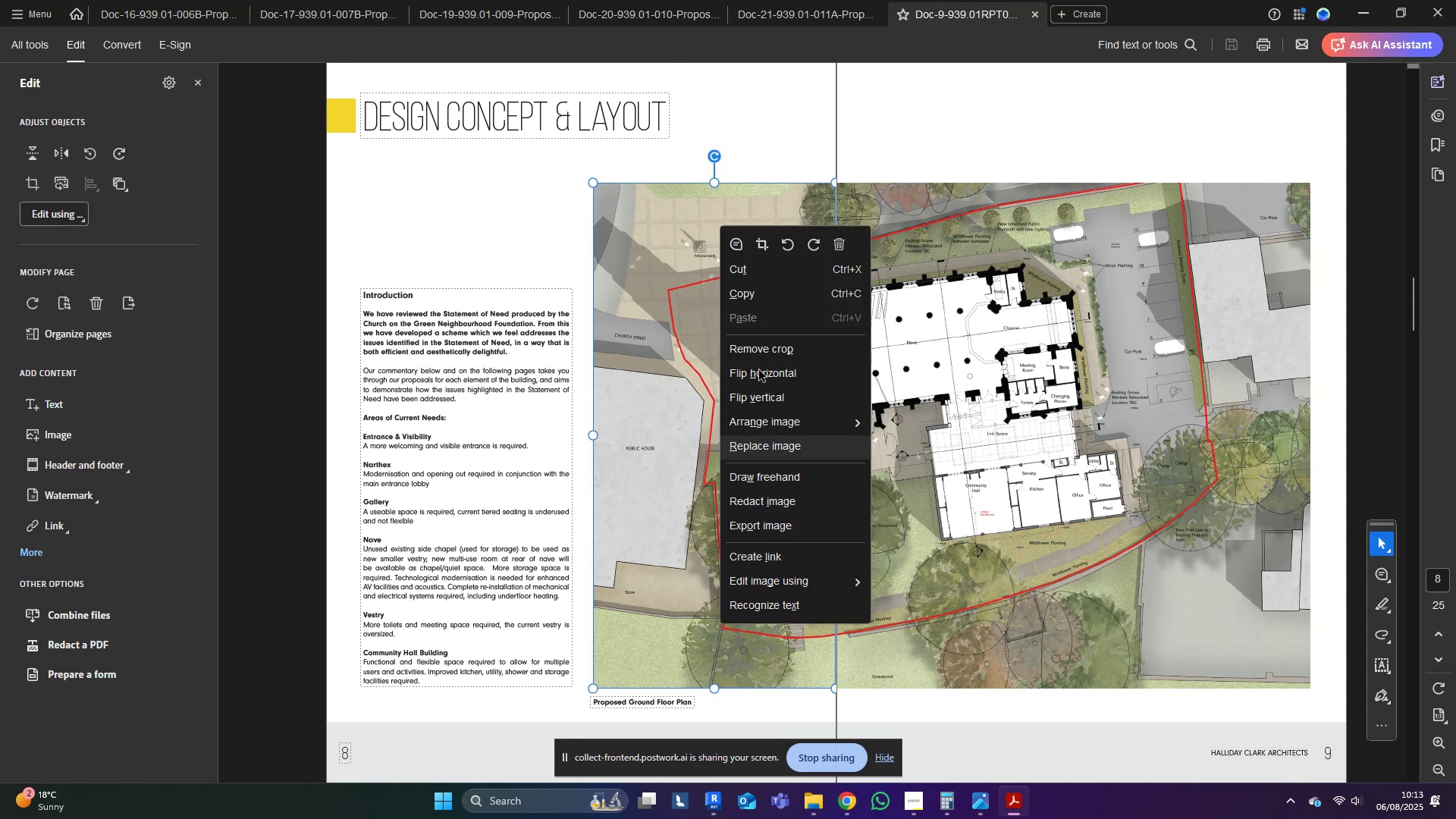 
wait(9.49)
 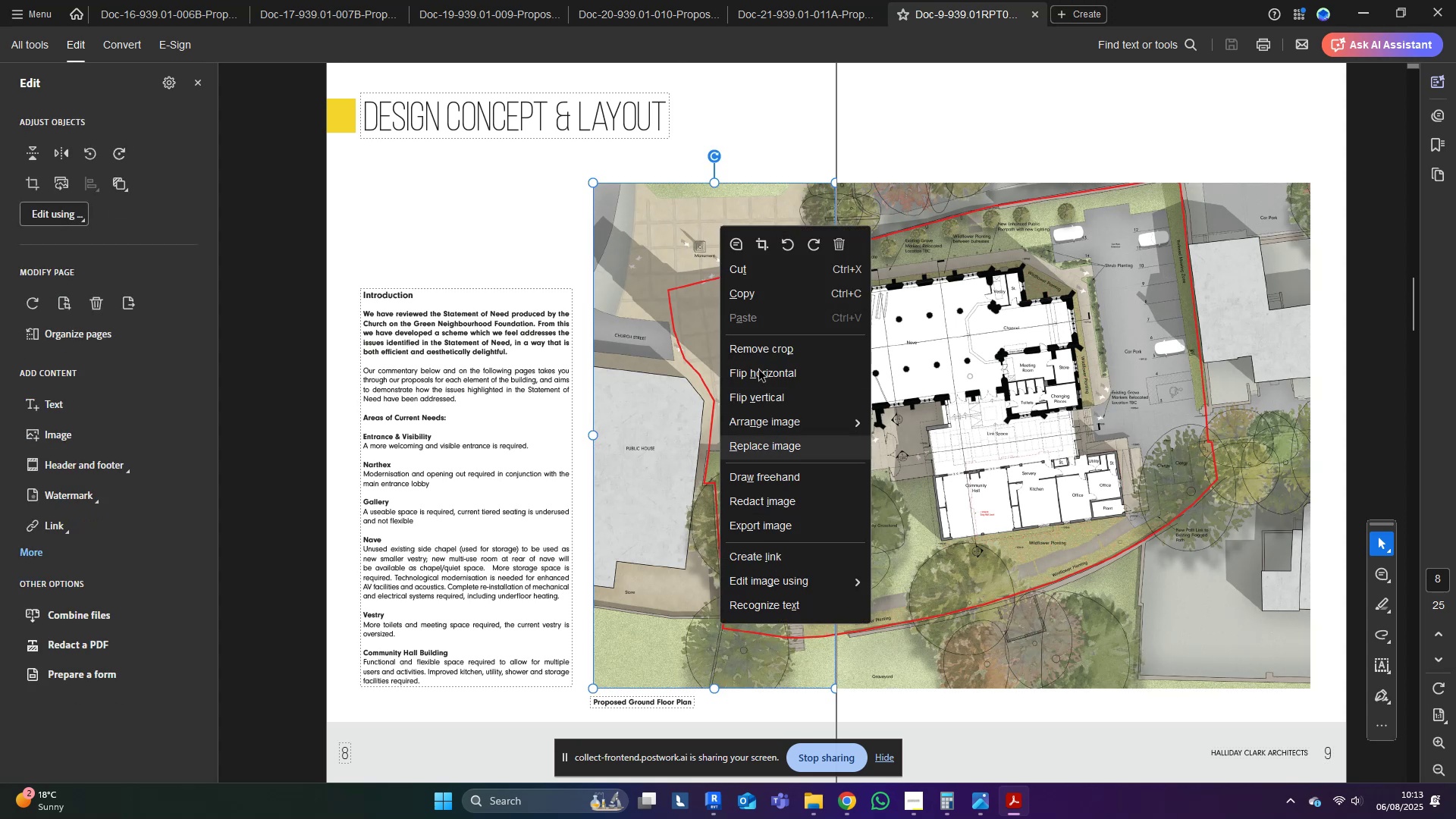 
left_click([747, 294])
 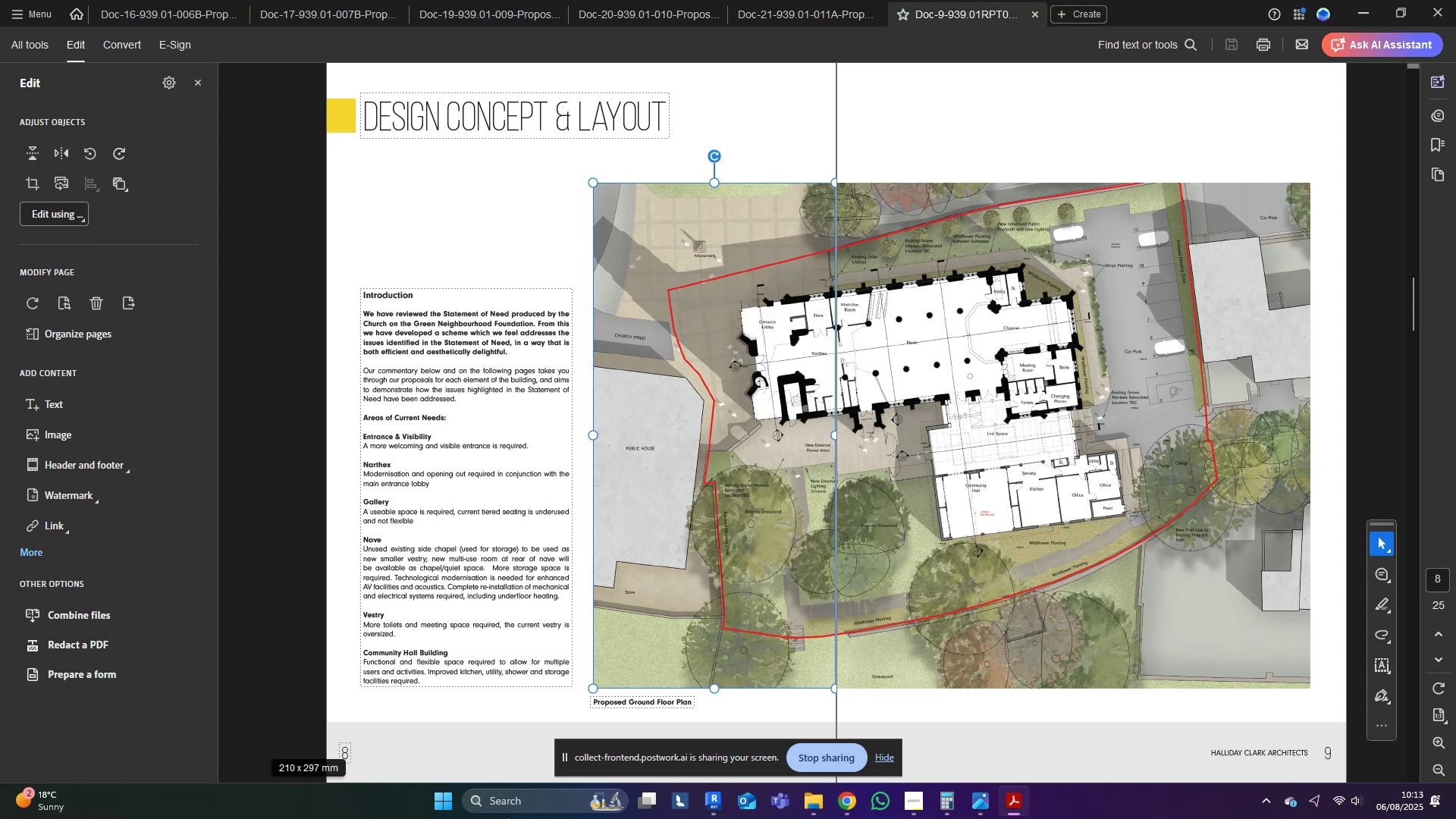 
left_click([525, 805])
 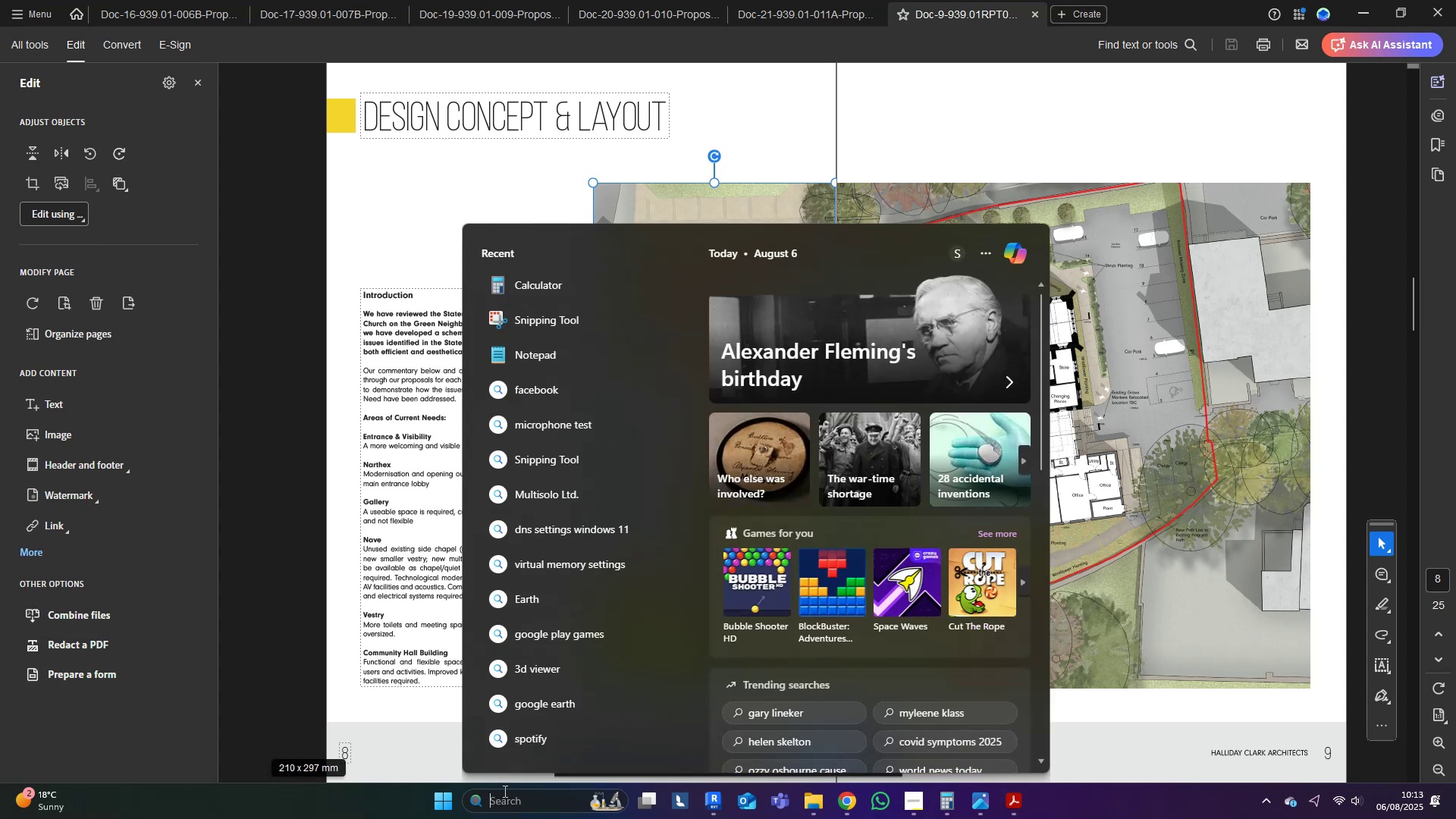 
type(pohoto)
key(Backspace)
key(Backspace)
key(Backspace)
key(Backspace)
key(Backspace)
type(hoto)
 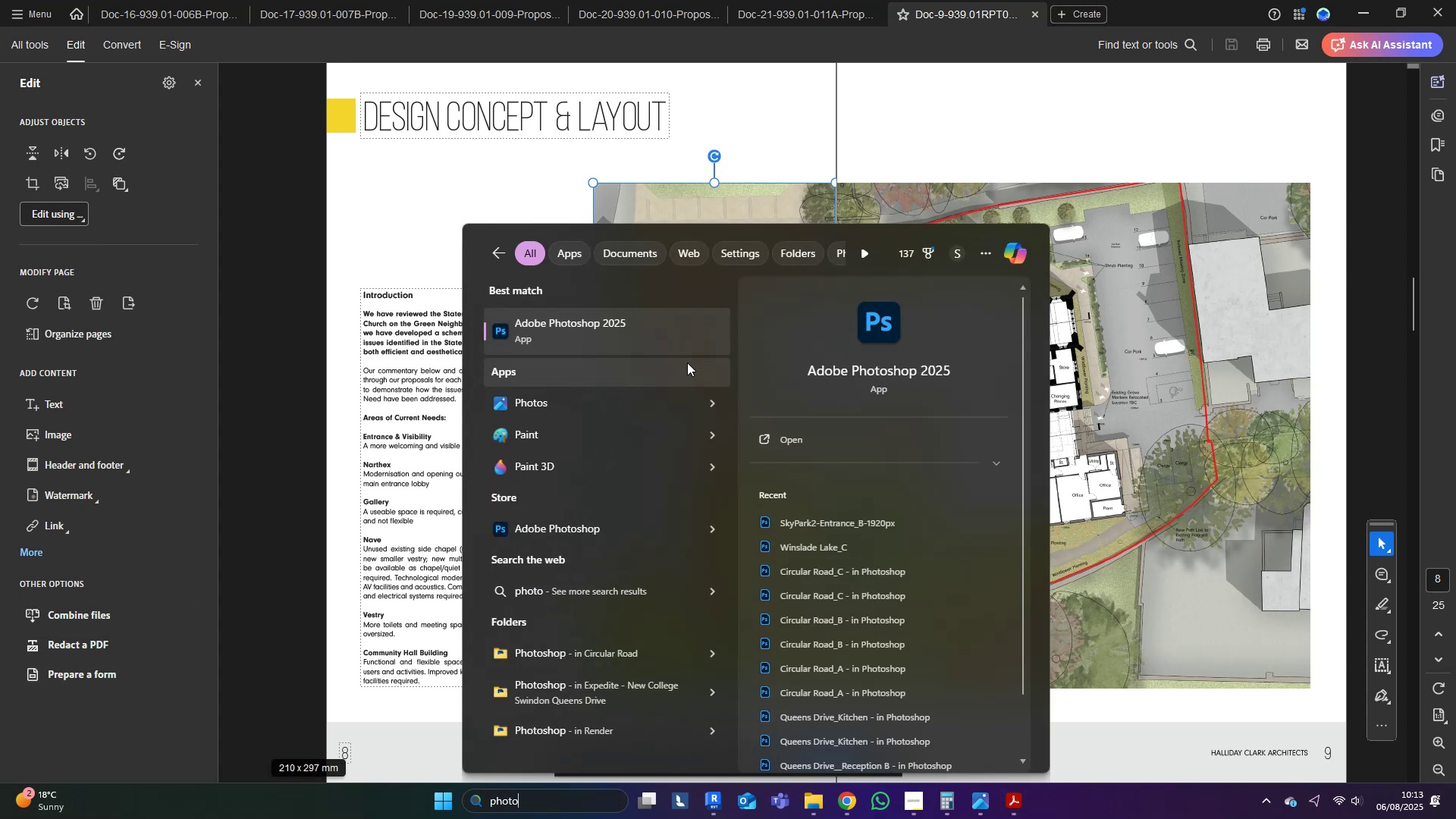 
left_click([661, 322])
 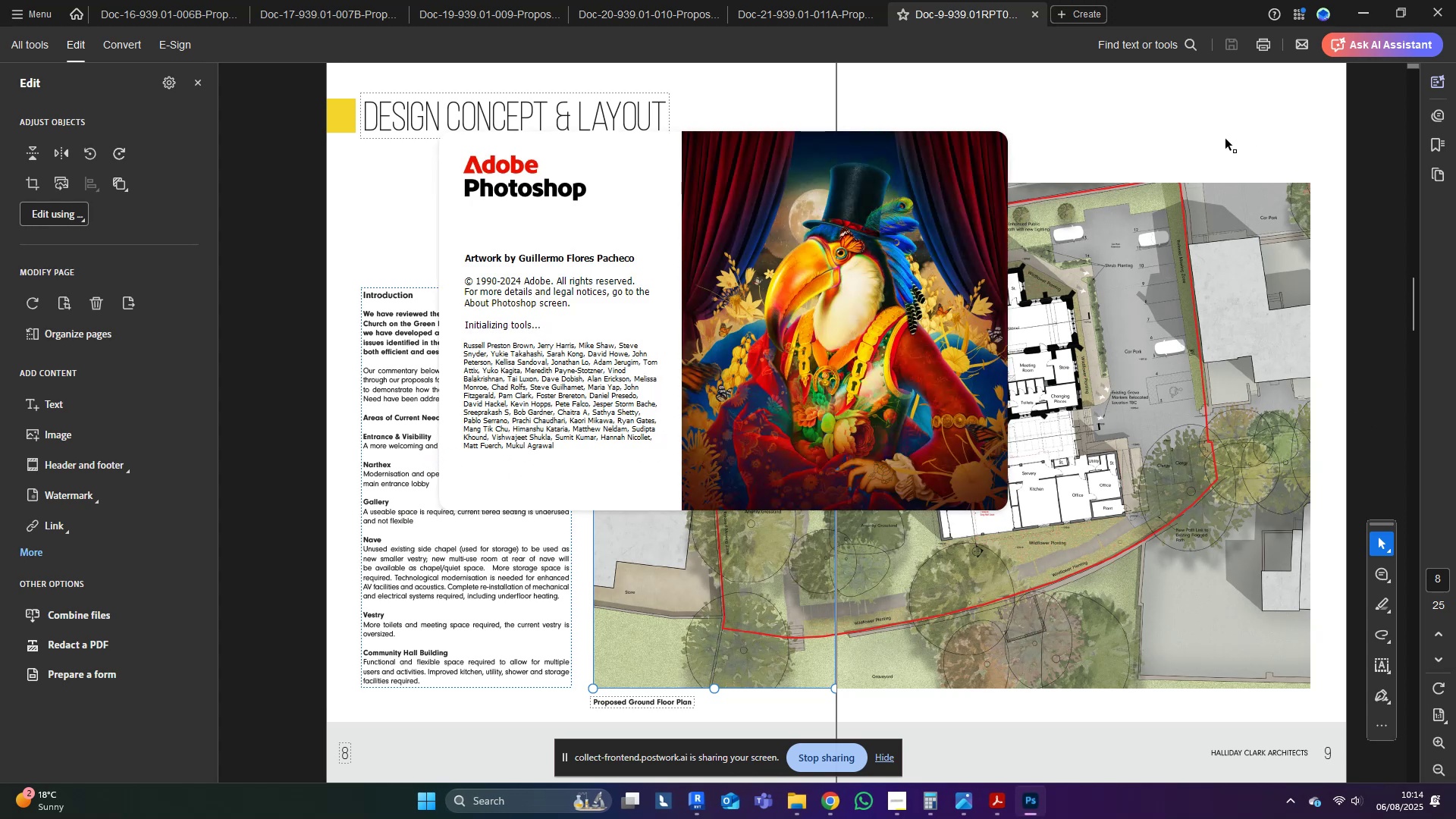 
left_click_drag(start_coordinate=[1203, 656], to_coordinate=[1197, 647])
 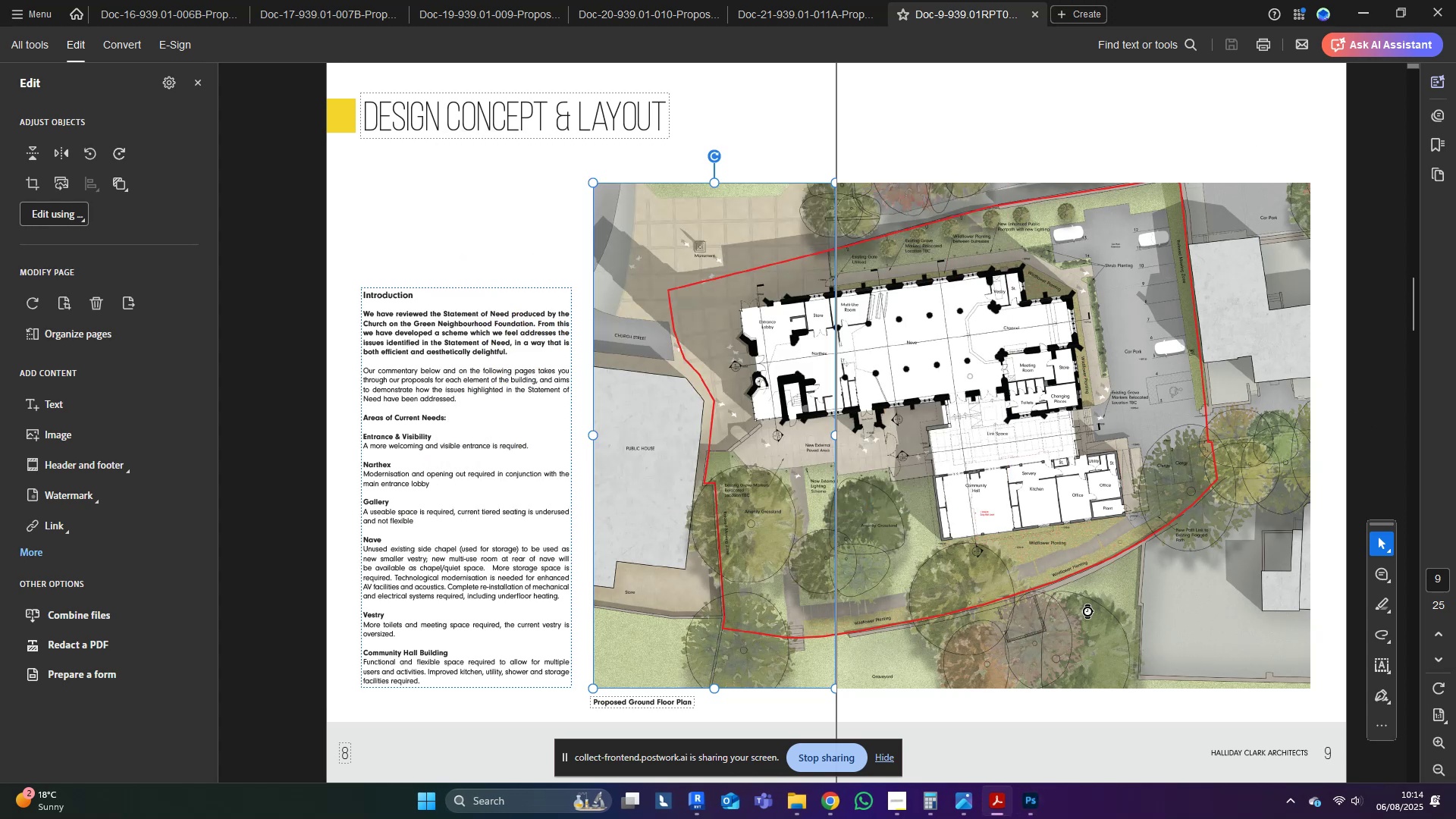 
right_click([1087, 611])
 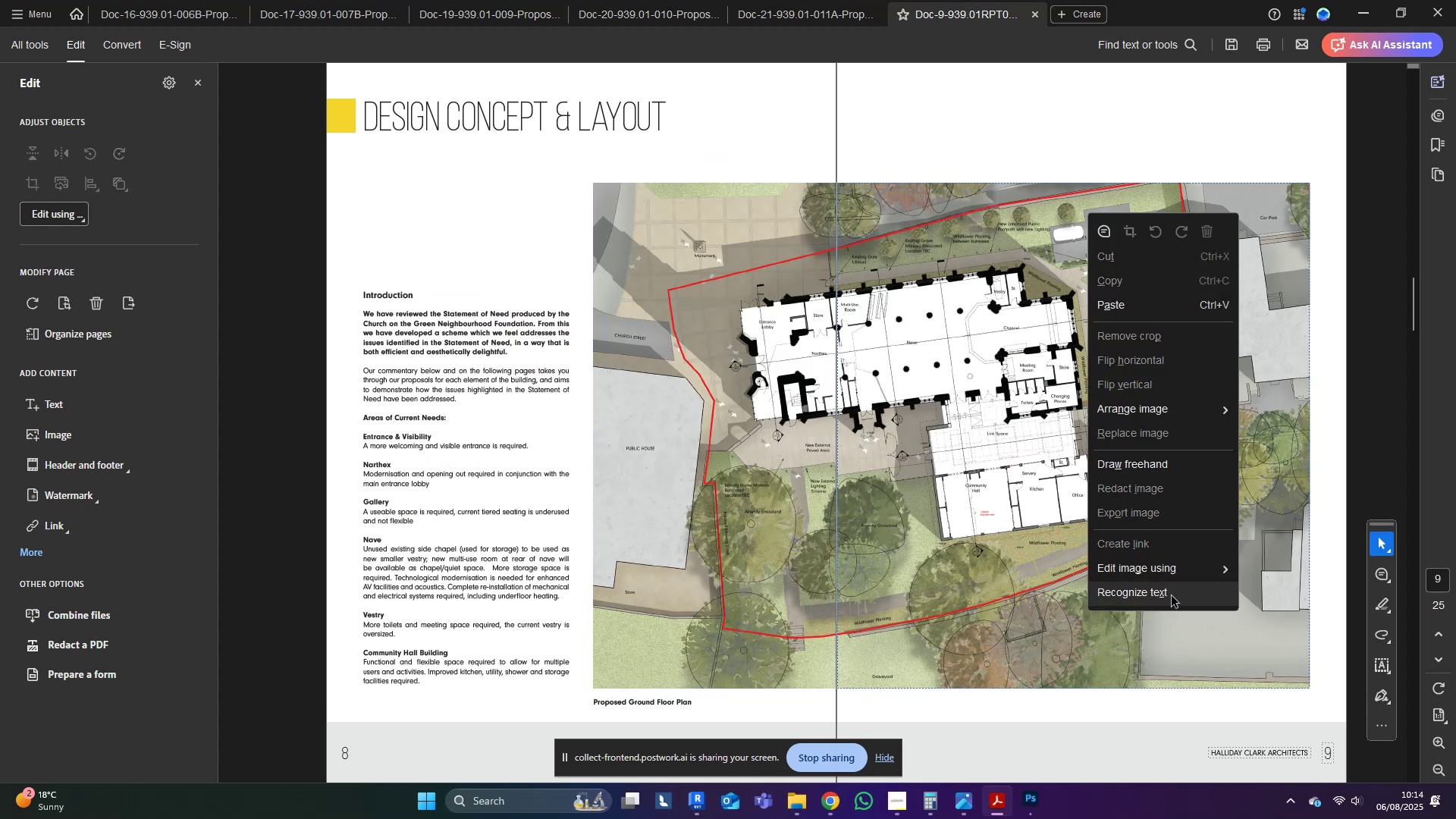 
double_click([1320, 576])
 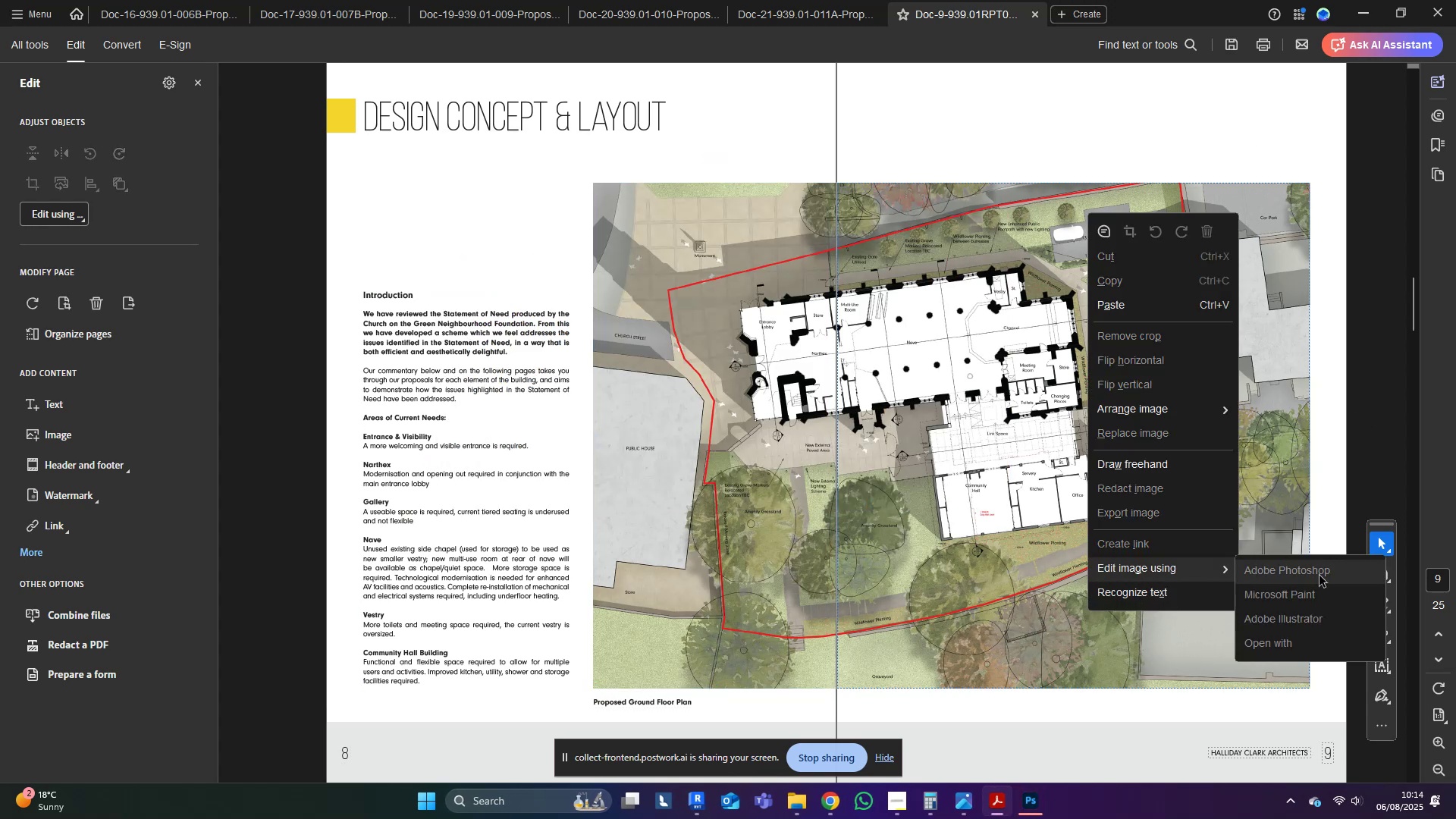 
triple_click([1320, 576])
 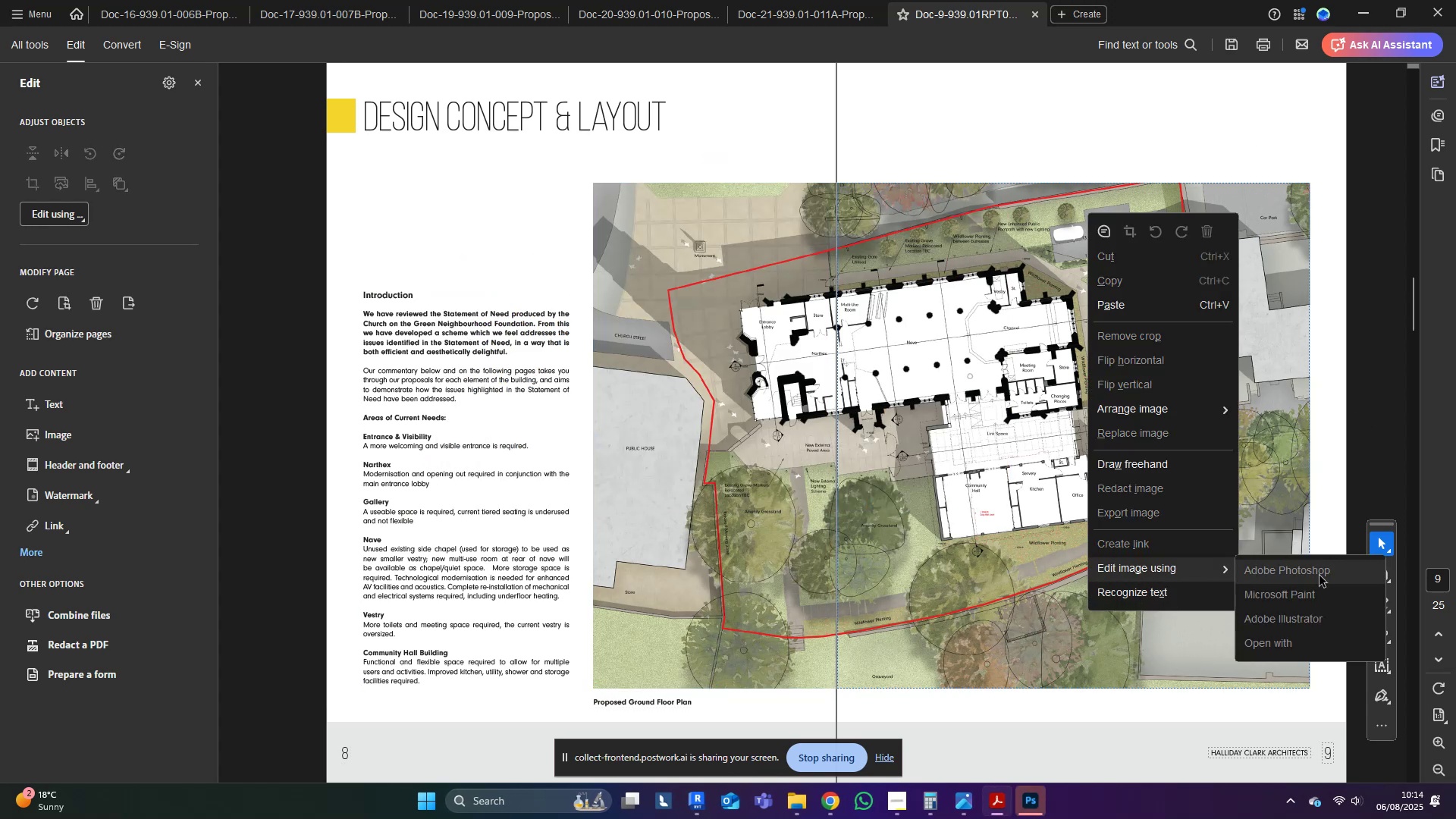 
triple_click([1320, 576])
 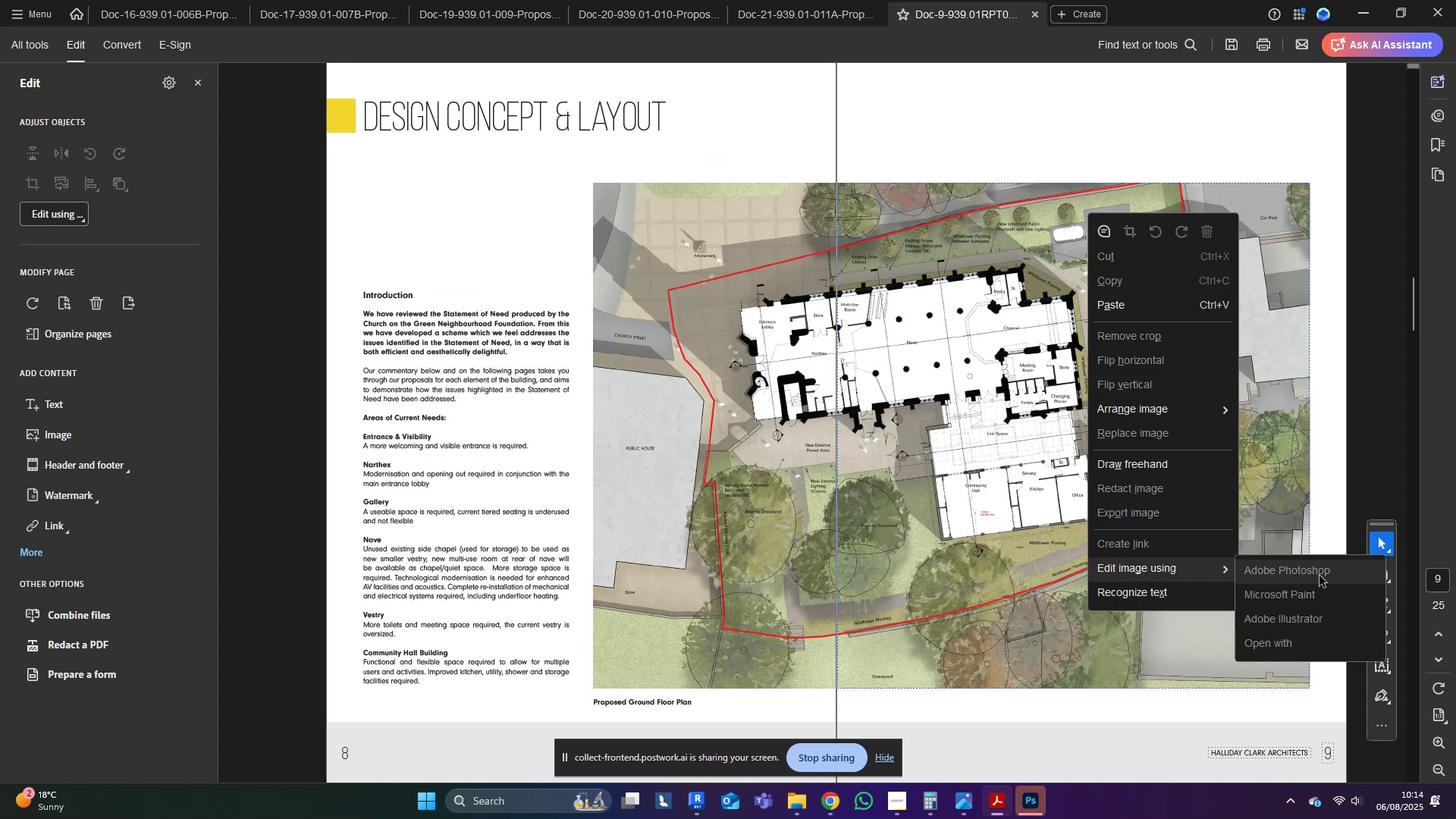 
triple_click([1320, 576])
 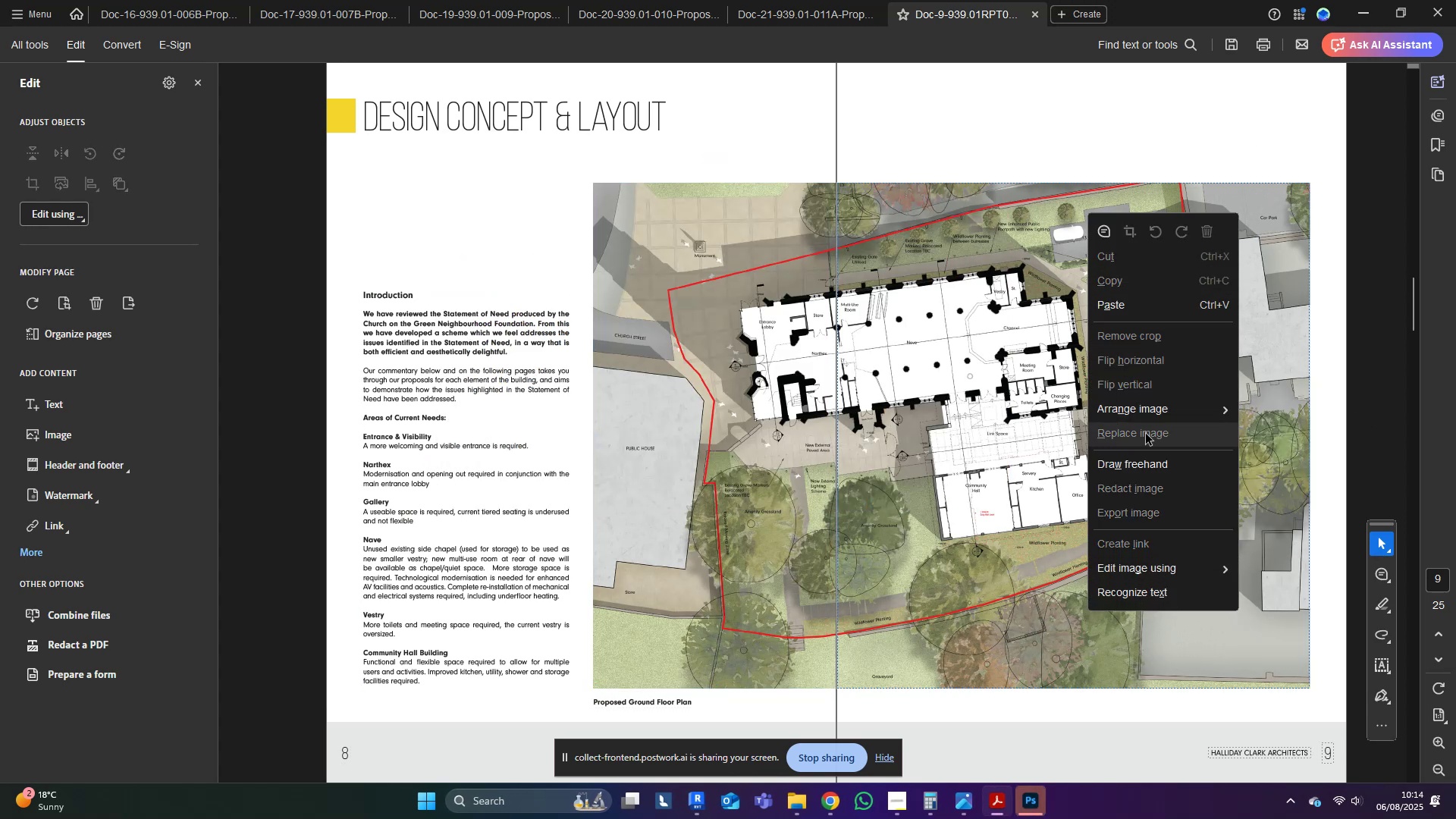 
left_click([861, 528])
 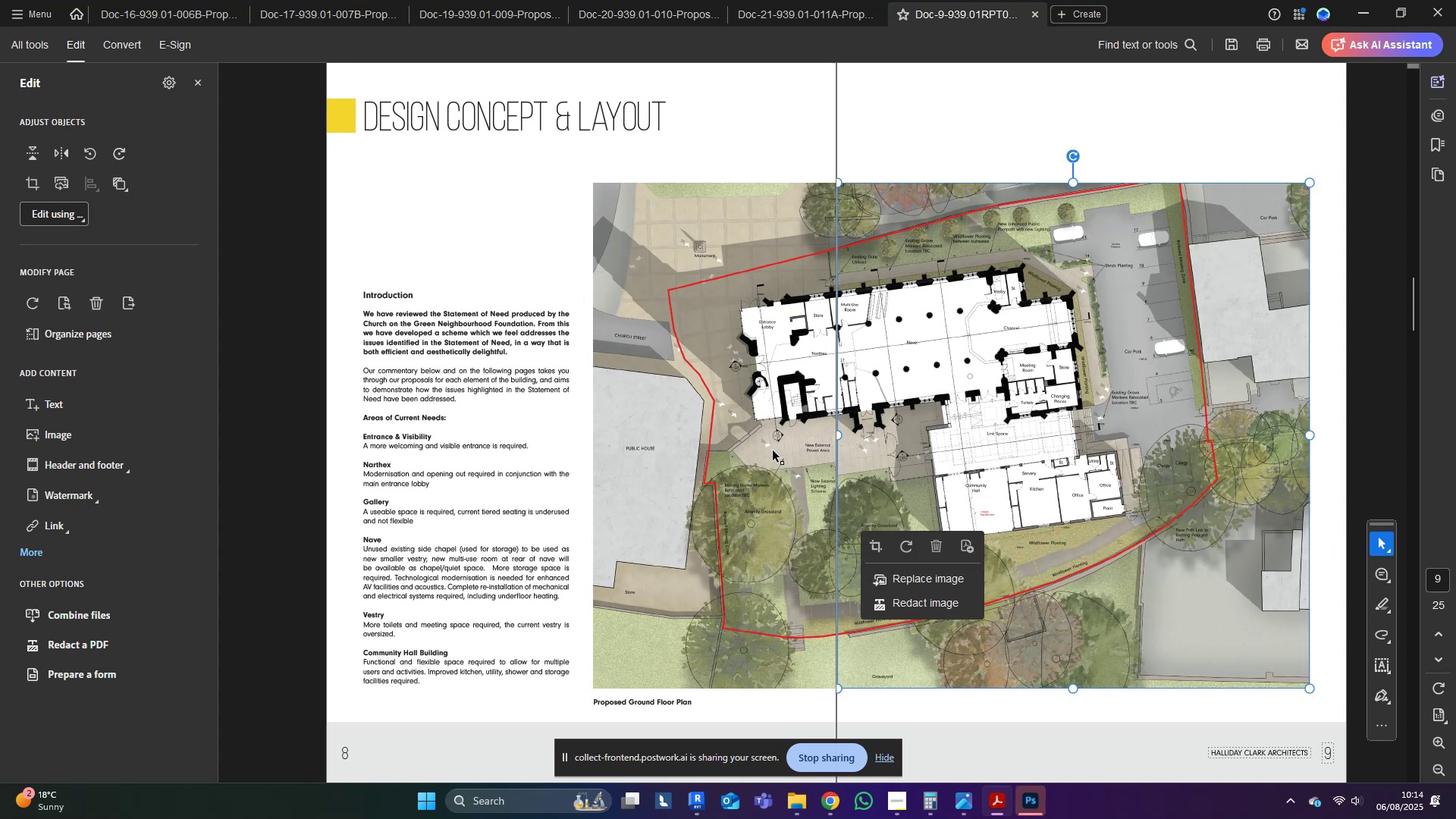 
left_click([768, 395])
 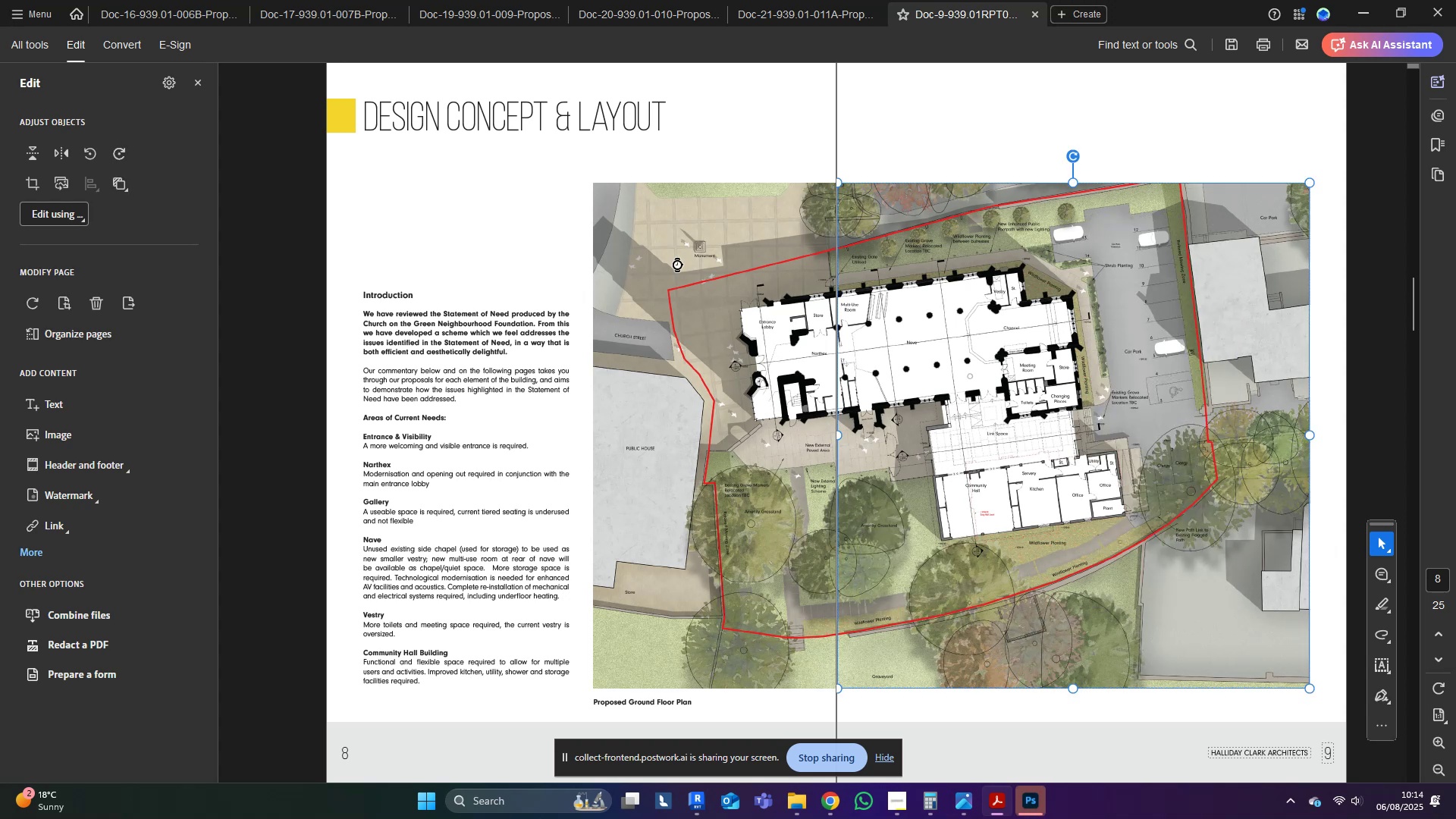 
left_click([677, 262])
 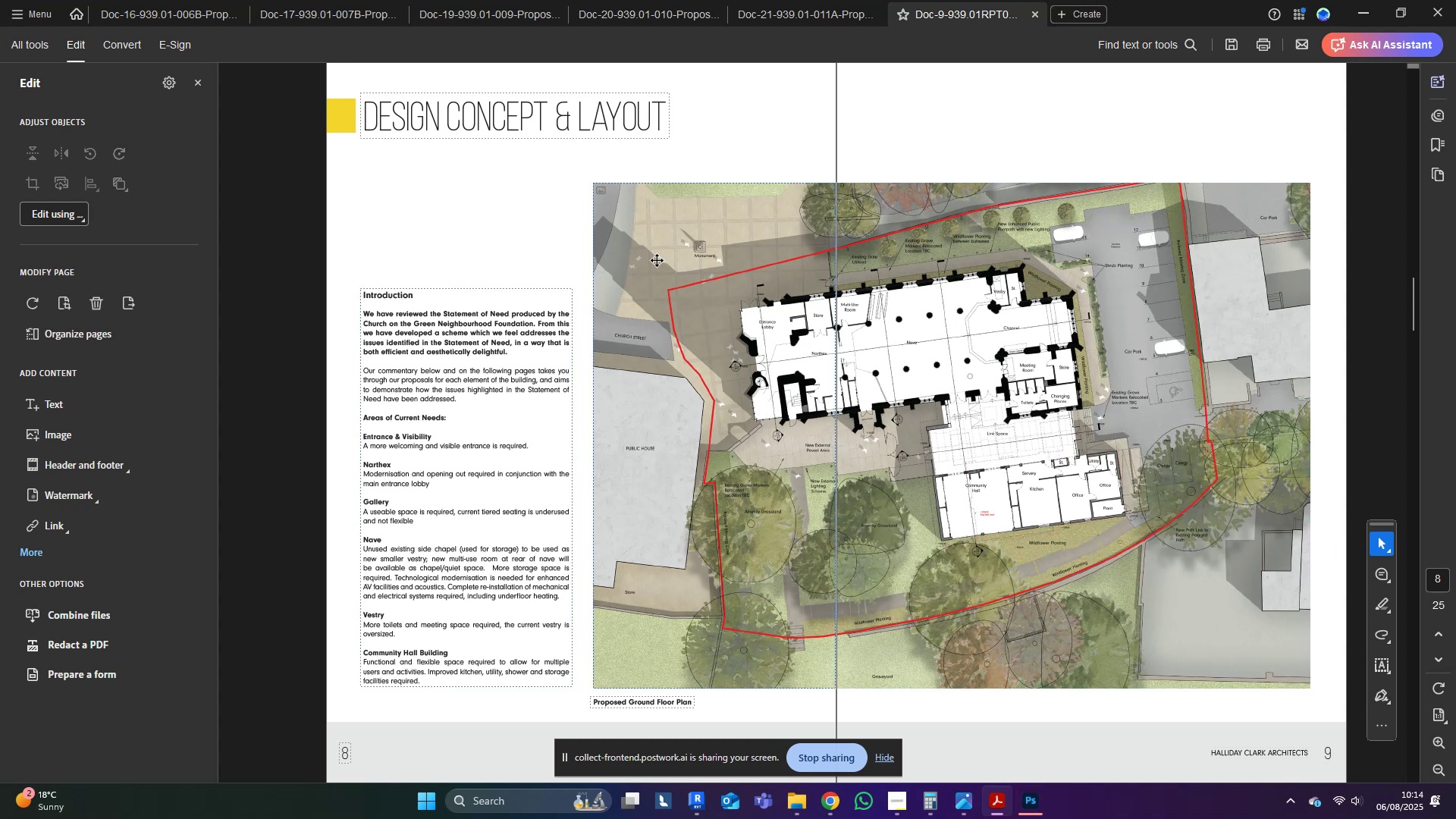 
left_click([661, 259])
 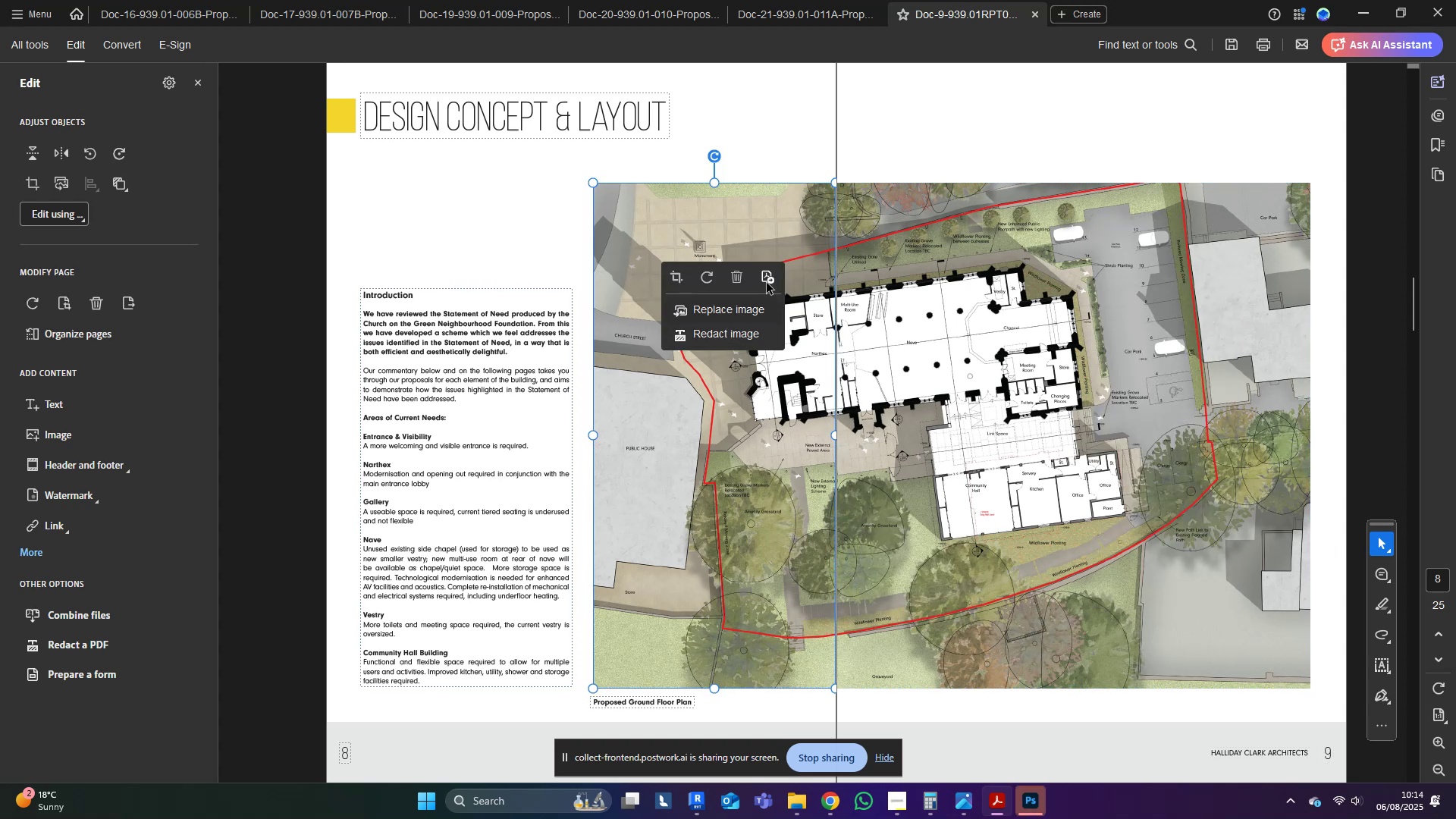 
left_click([769, 283])
 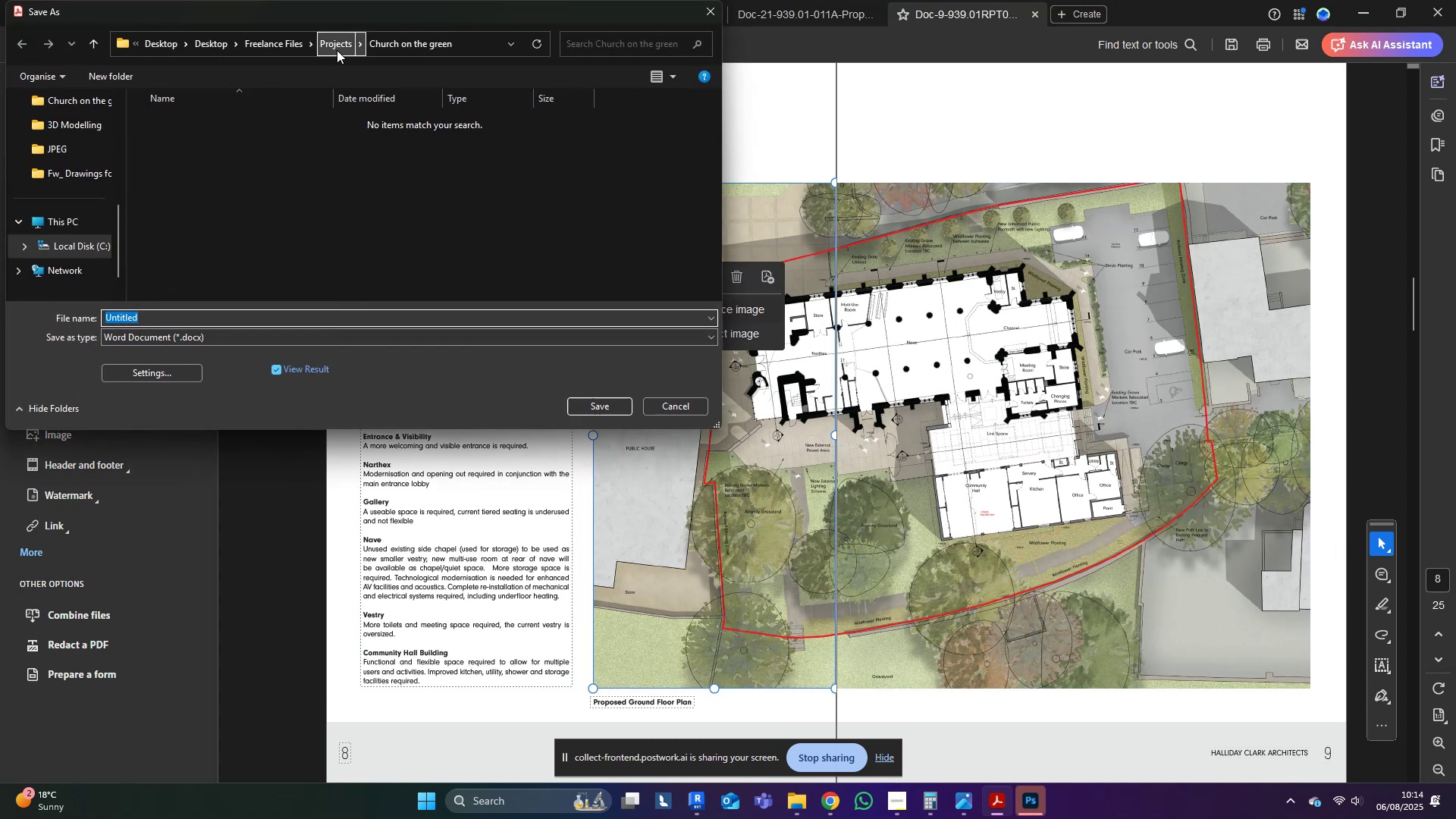 
left_click([337, 50])
 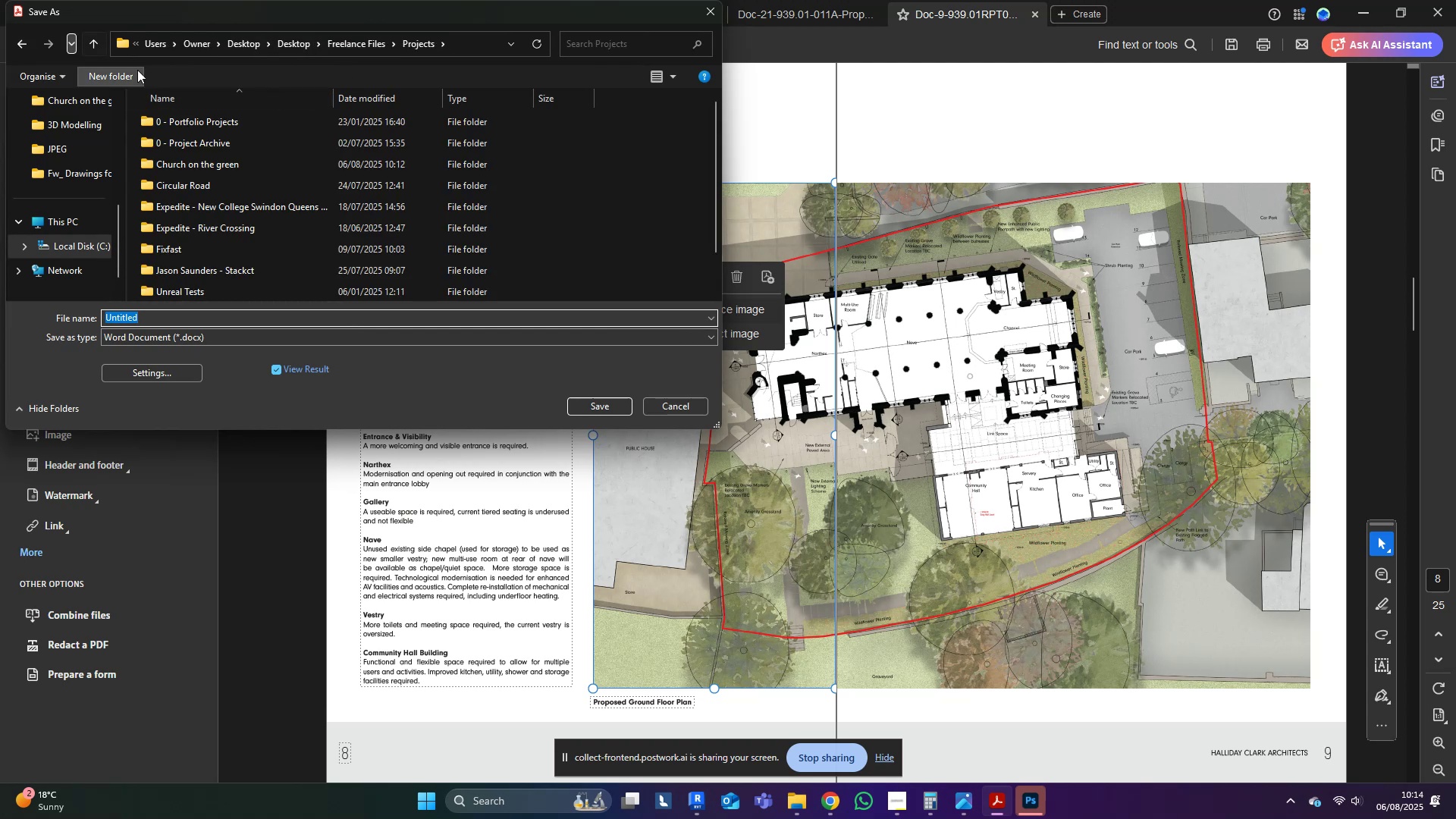 
left_click([24, 39])
 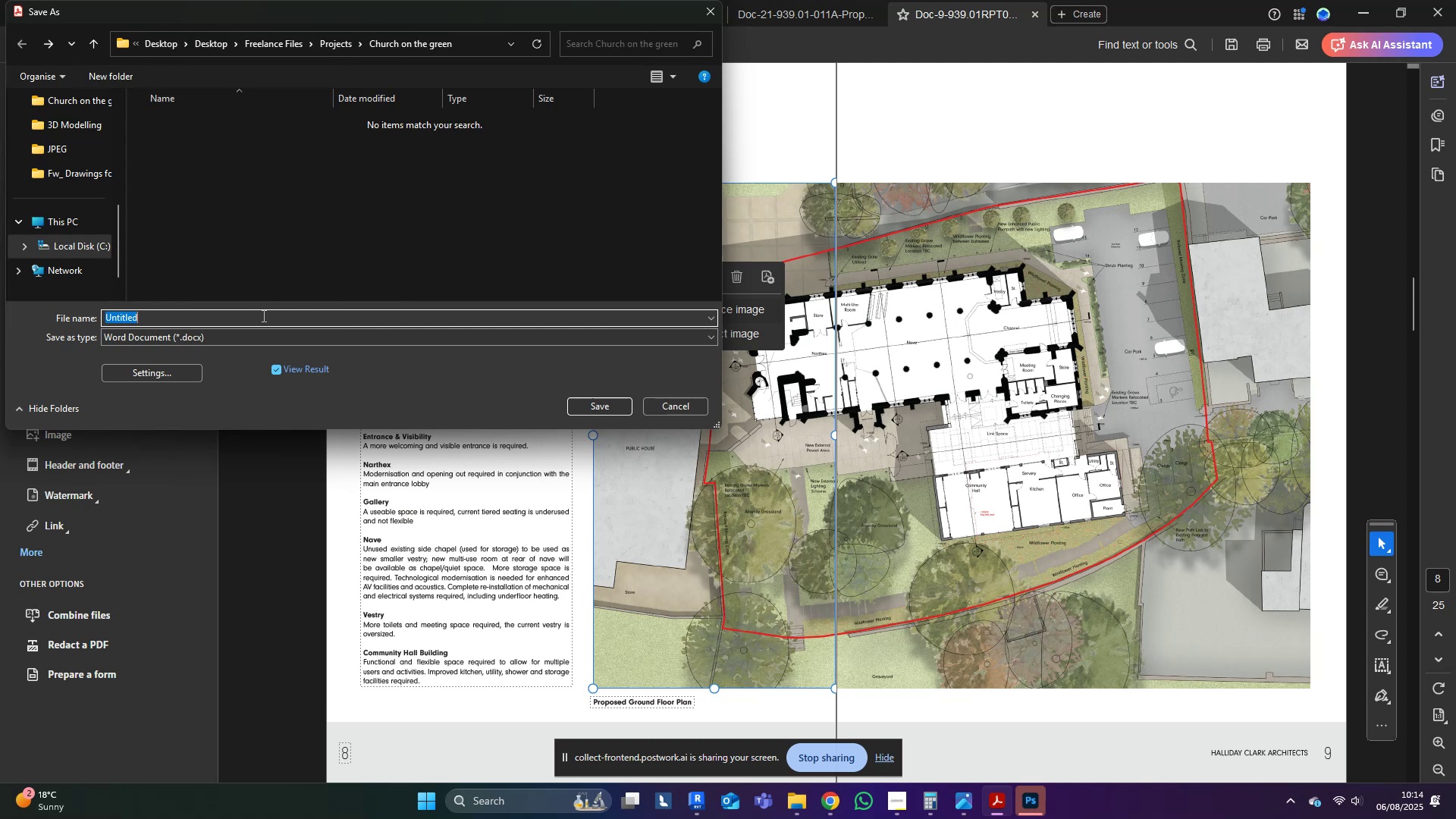 
type(site)
 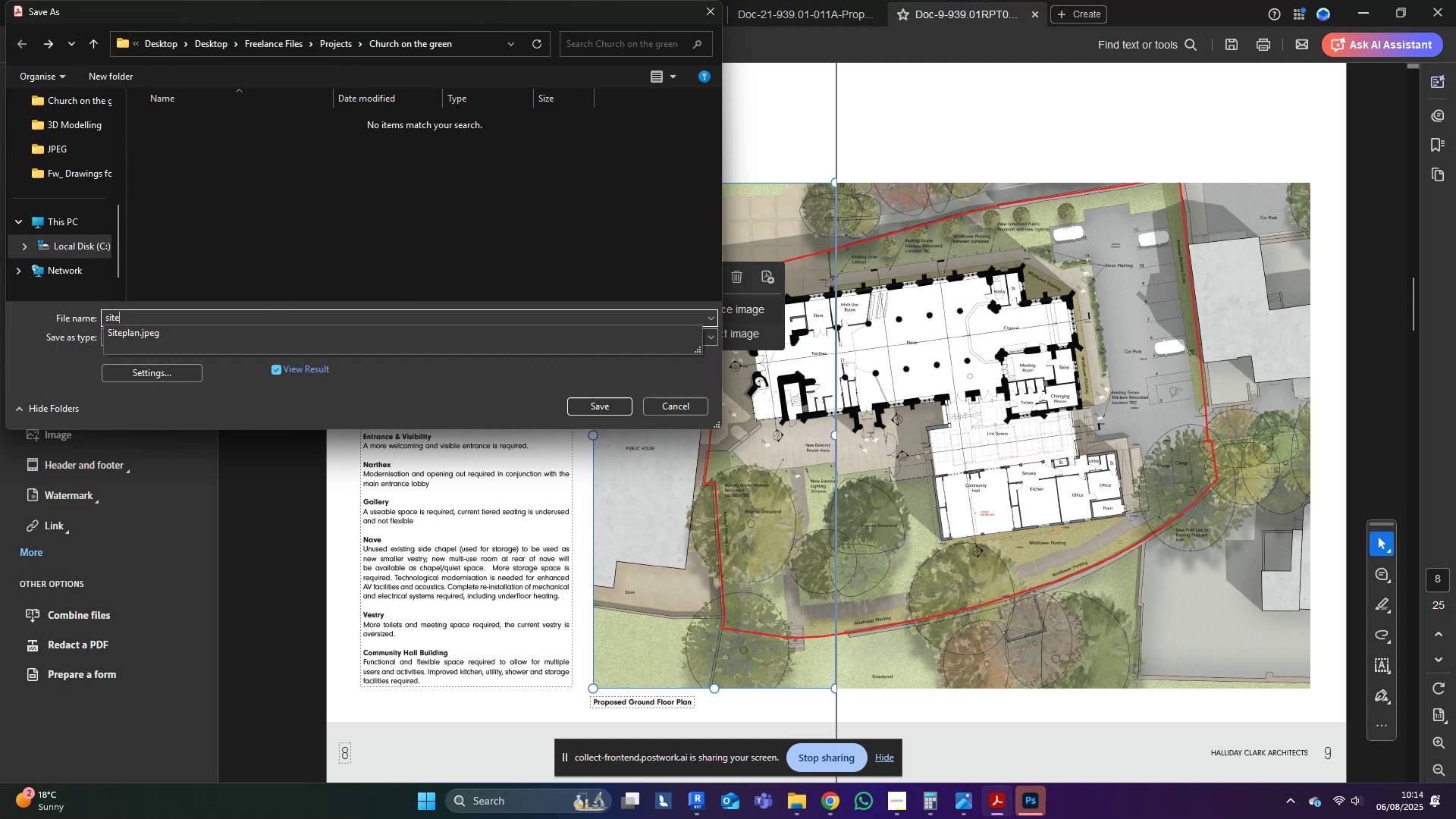 
key(Enter)
 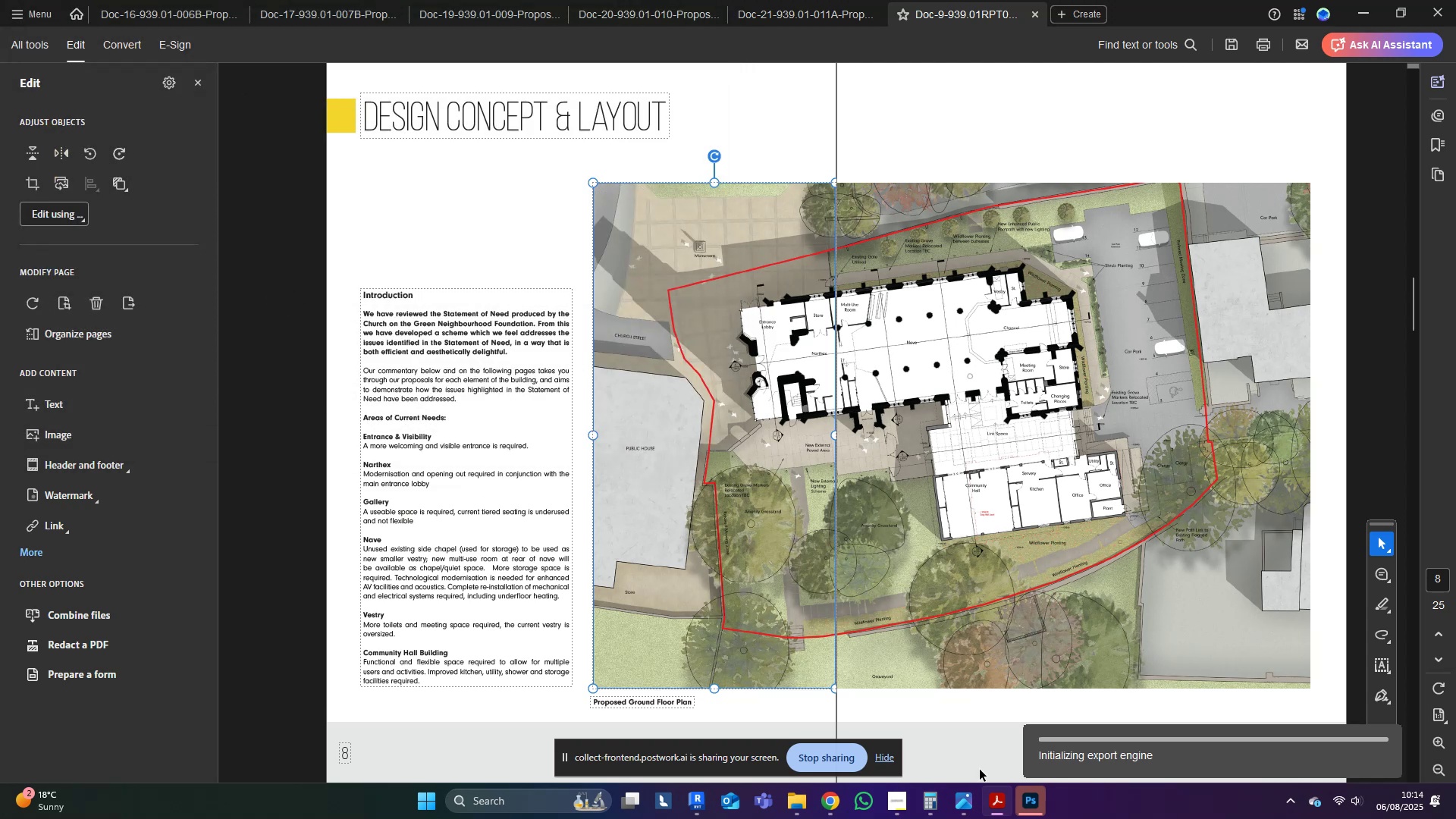 
left_click([1029, 810])
 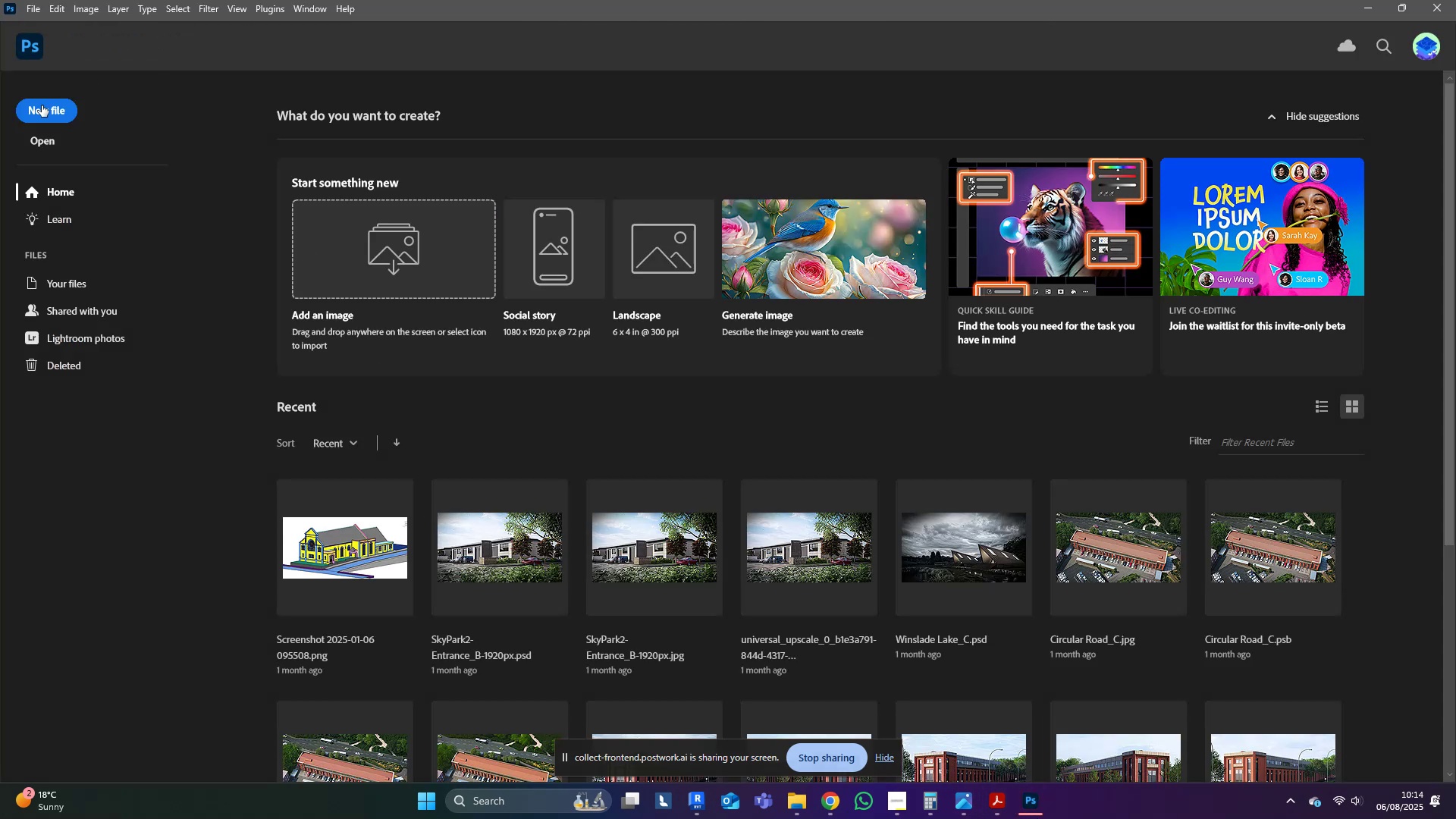 
left_click([33, 118])
 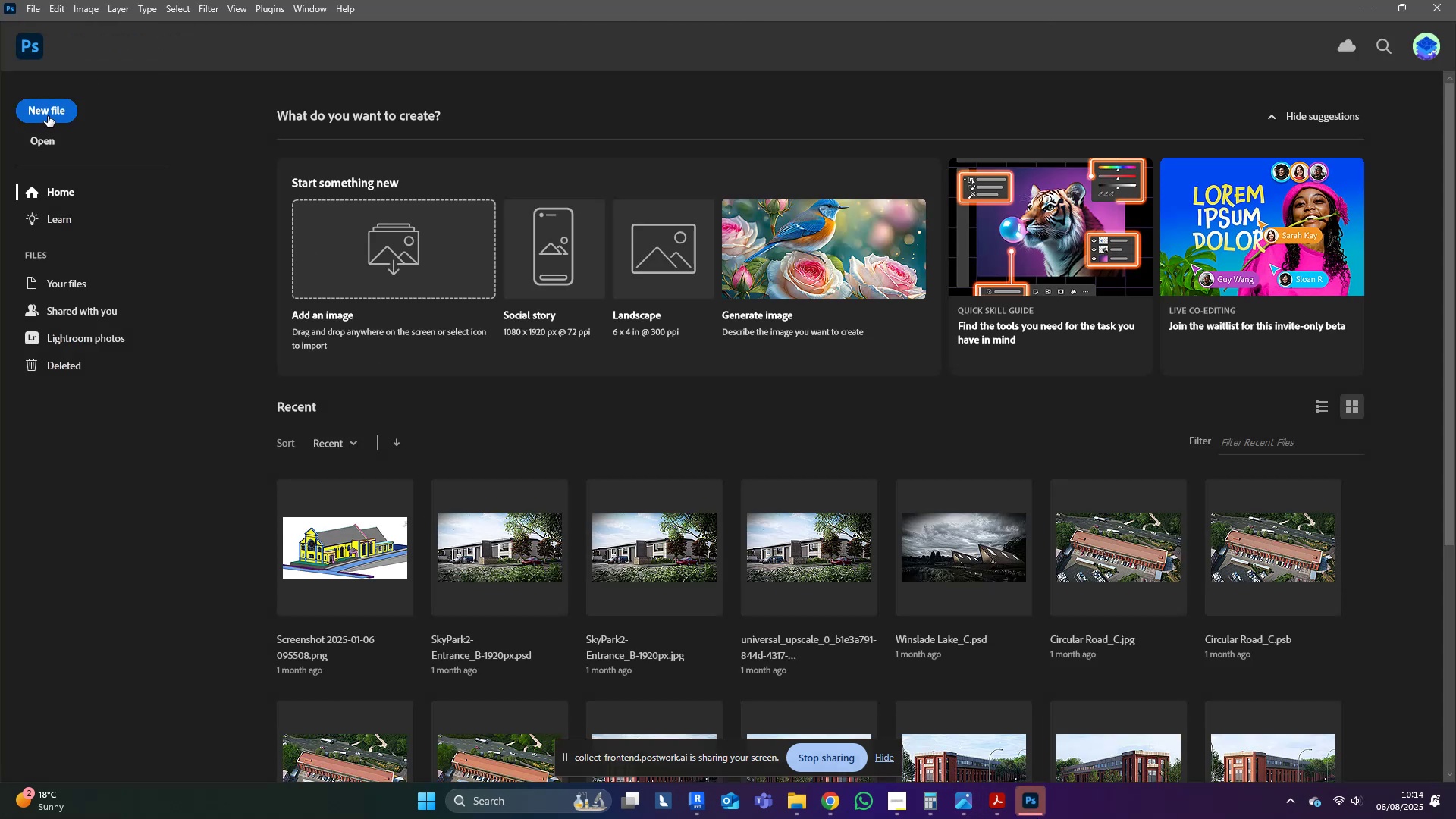 
left_click([47, 111])
 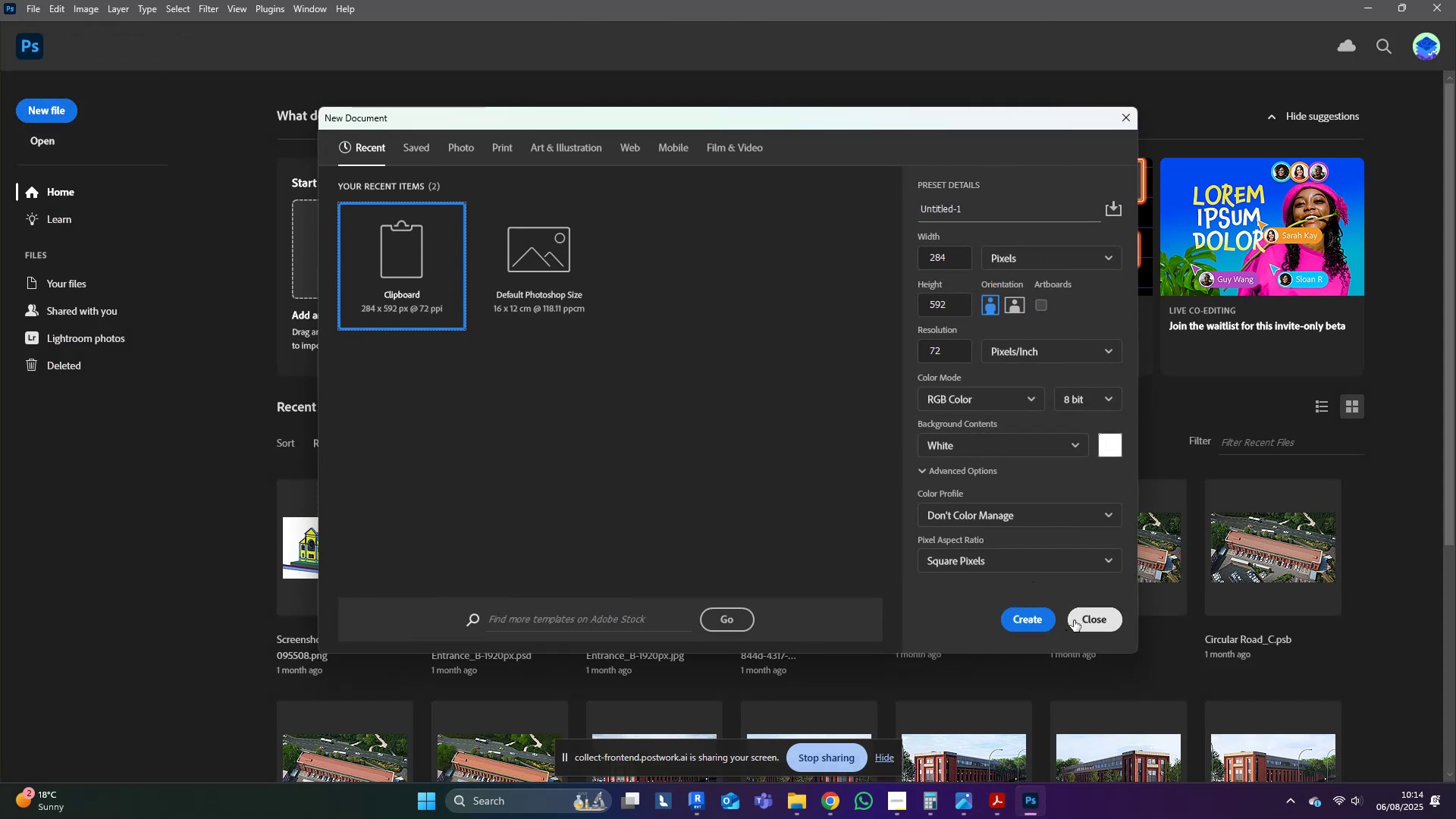 
left_click([1037, 620])
 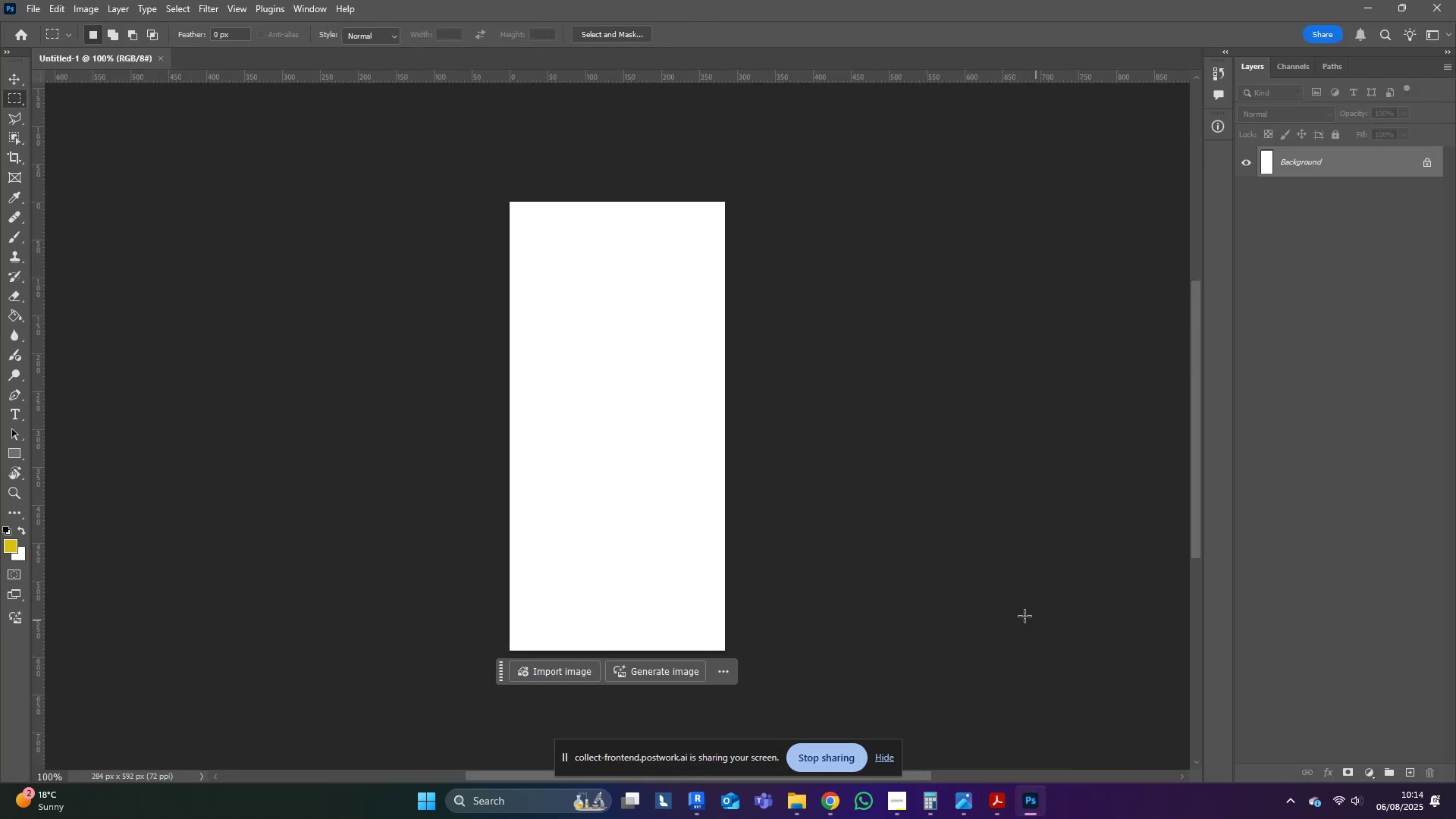 
key(Control+V)
 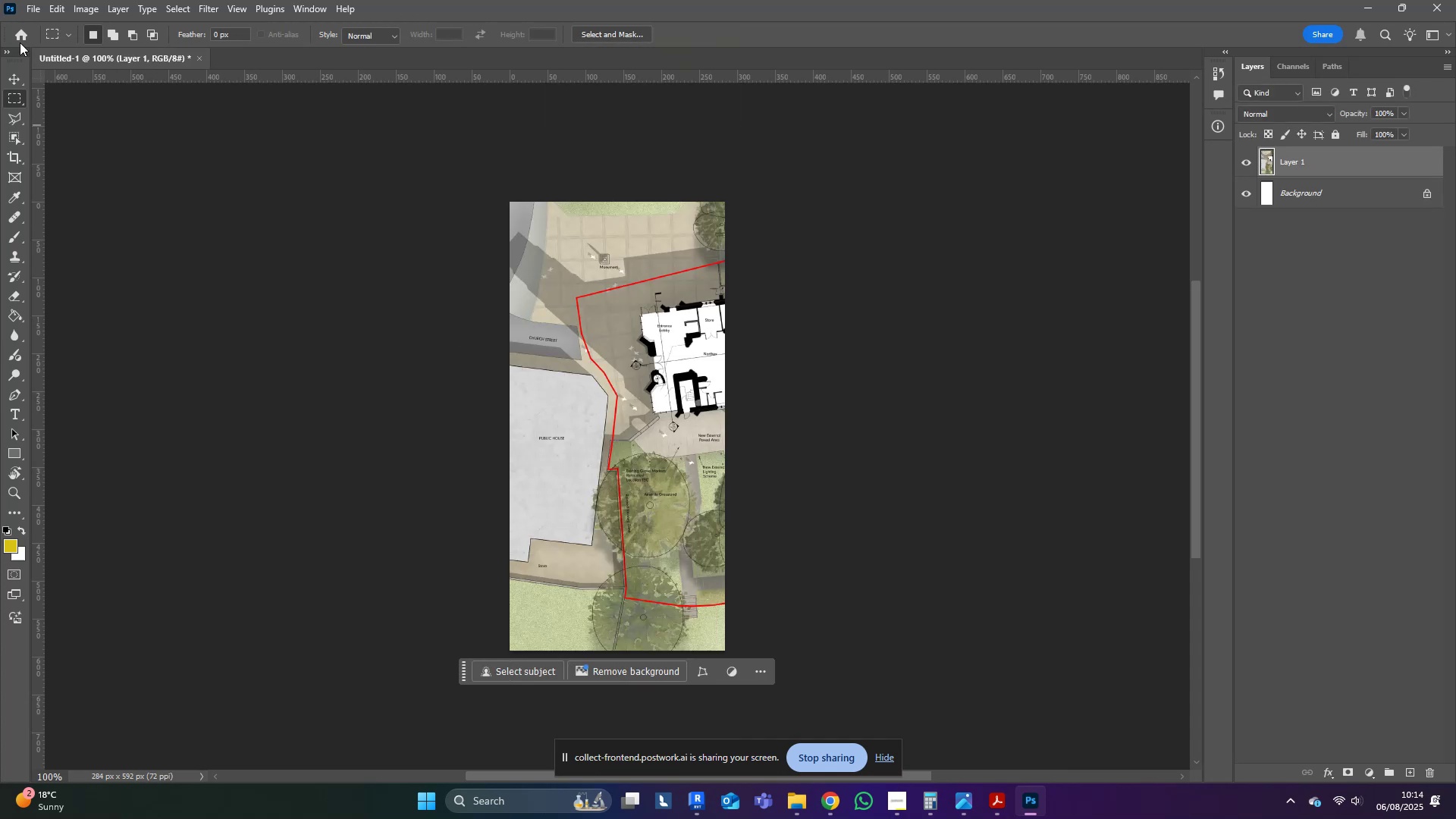 
left_click([16, 76])
 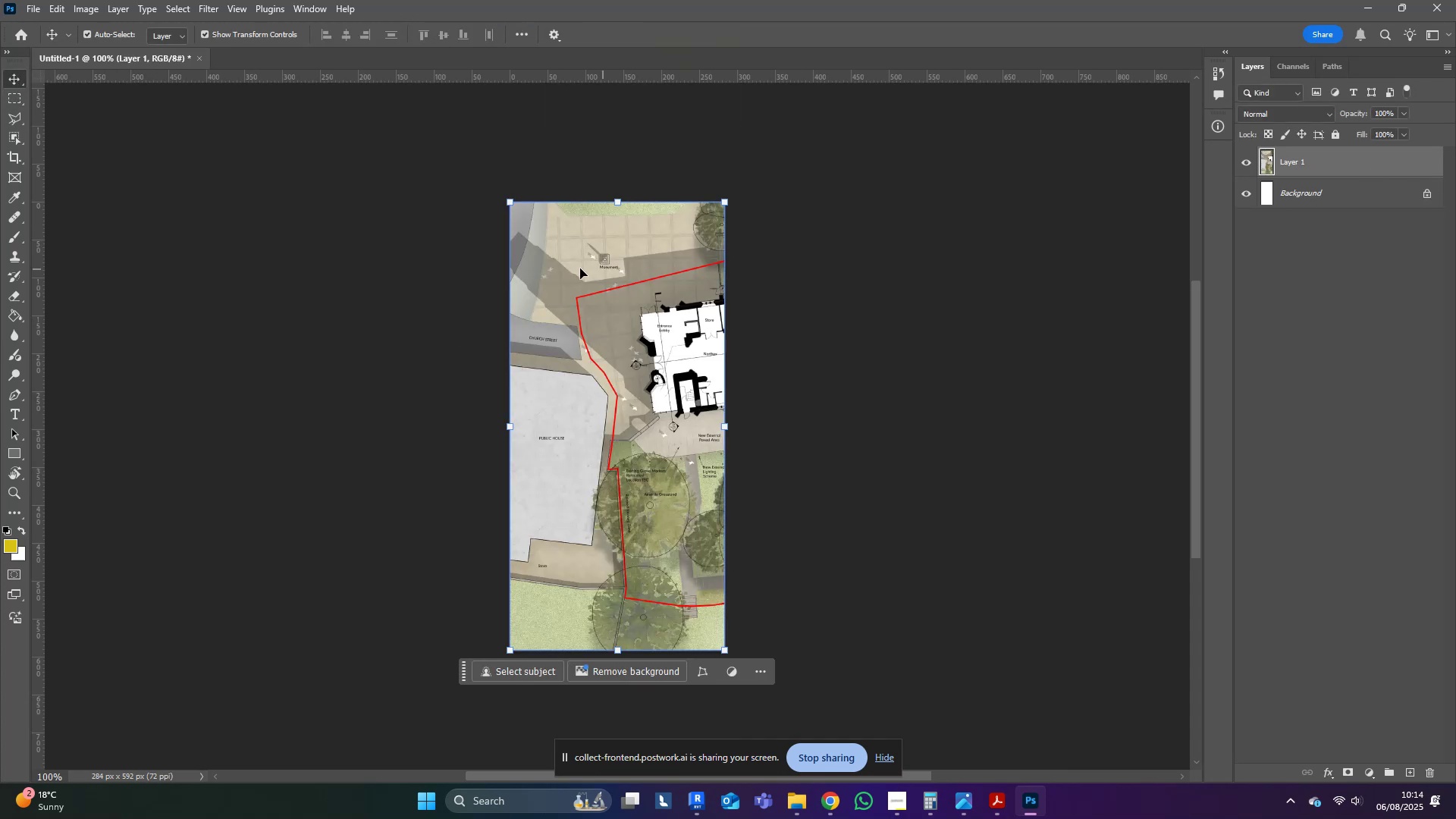 
left_click_drag(start_coordinate=[670, 303], to_coordinate=[488, 288])
 